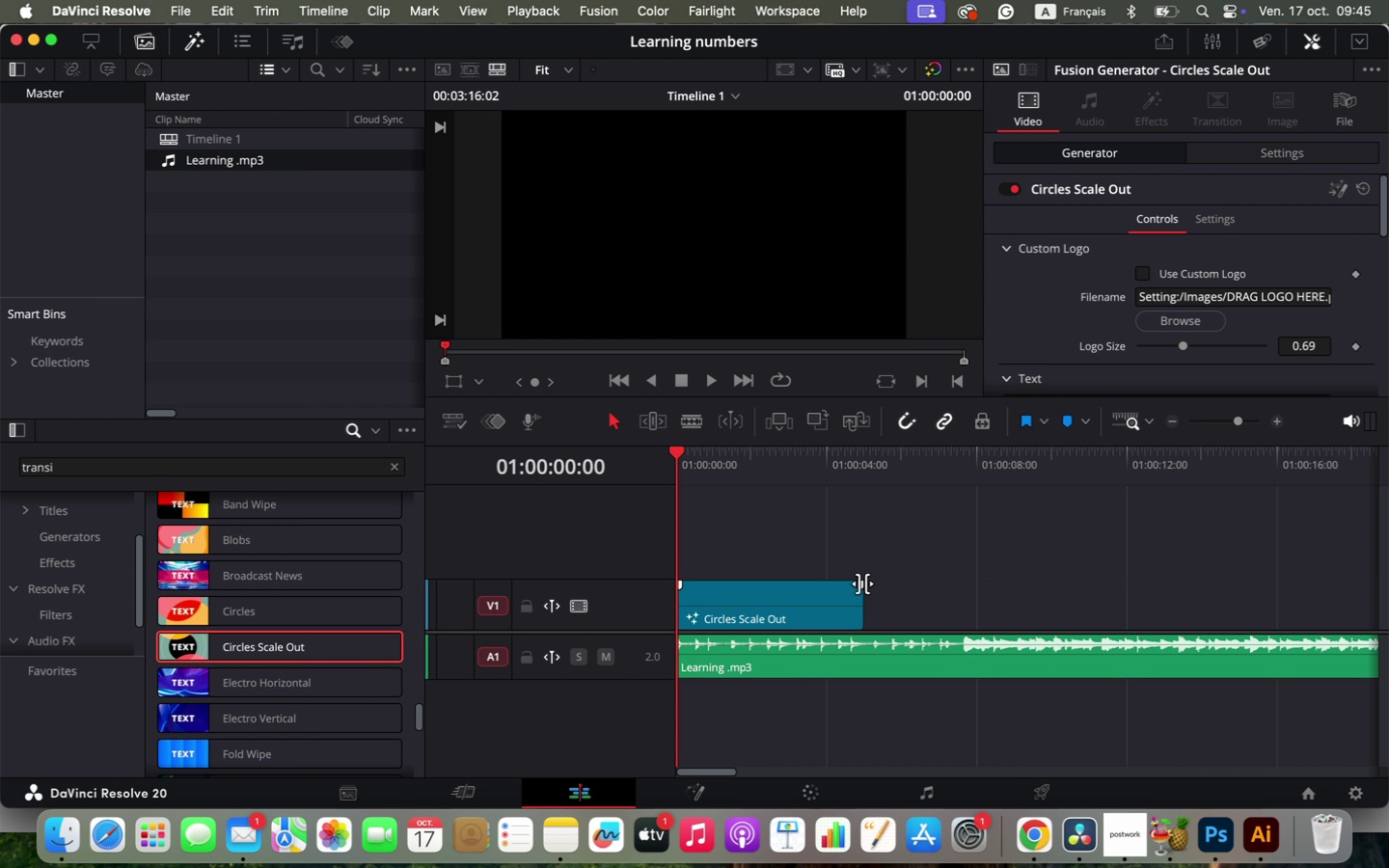 
key(Space)
 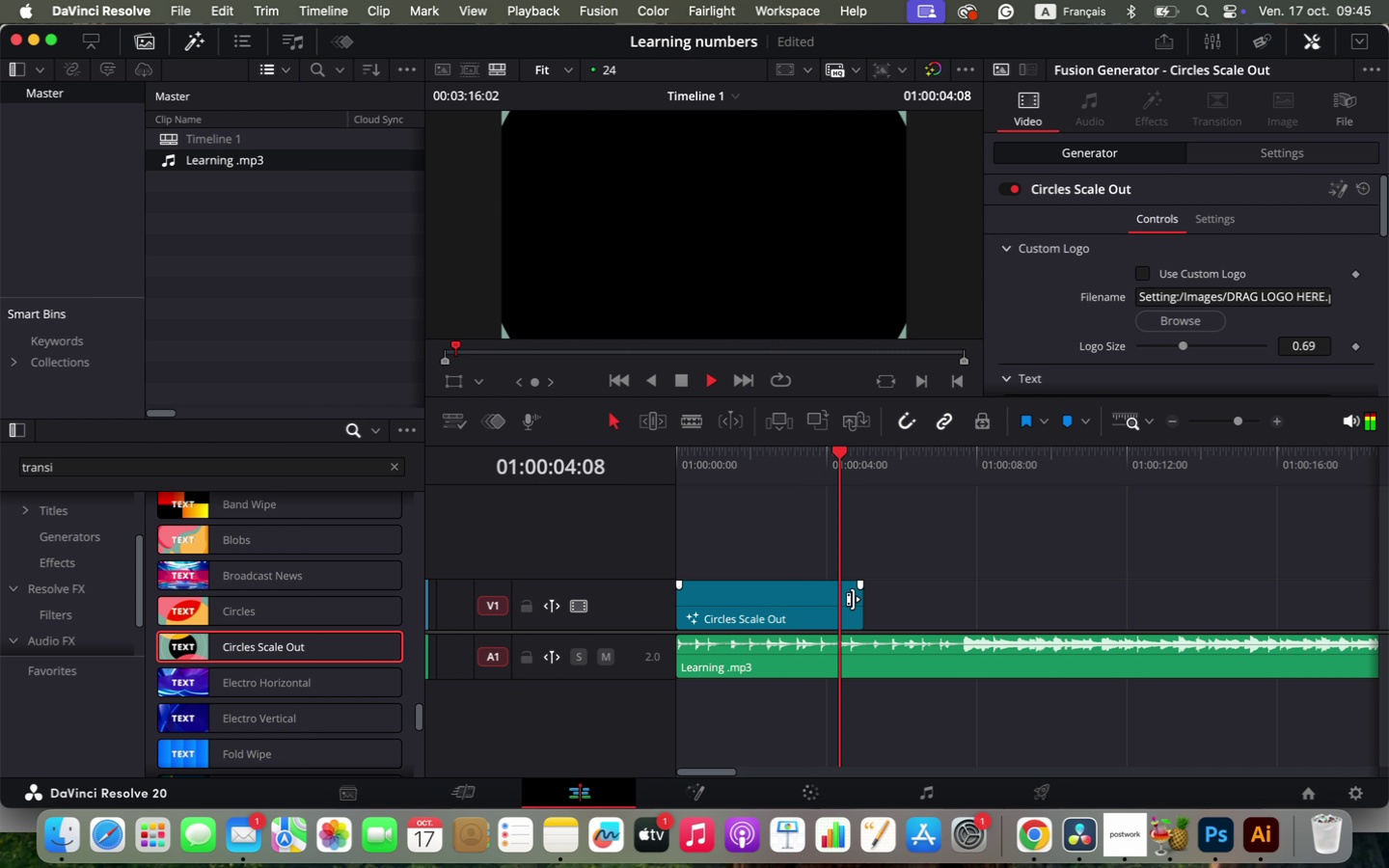 
wait(6.58)
 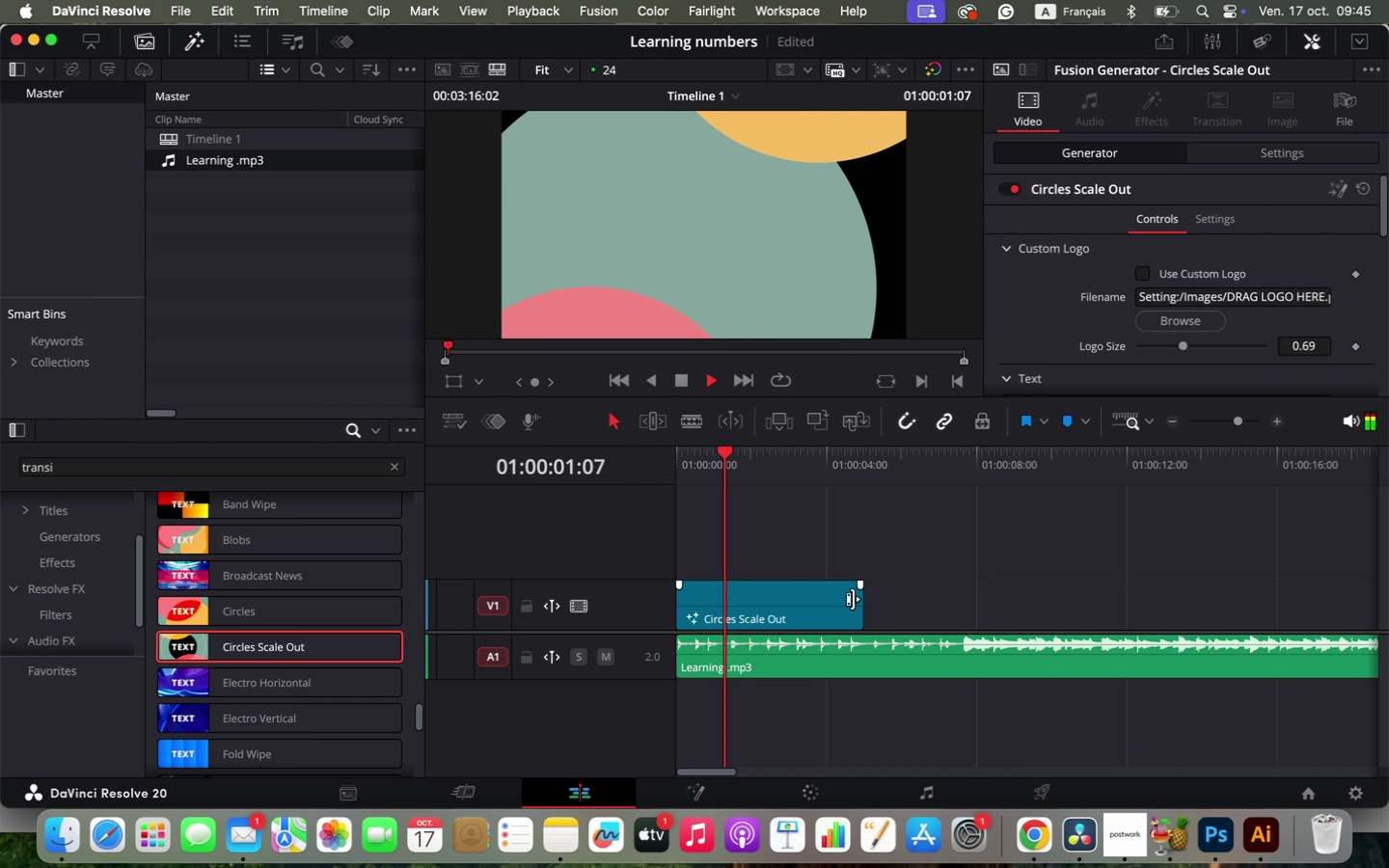 
key(Space)
 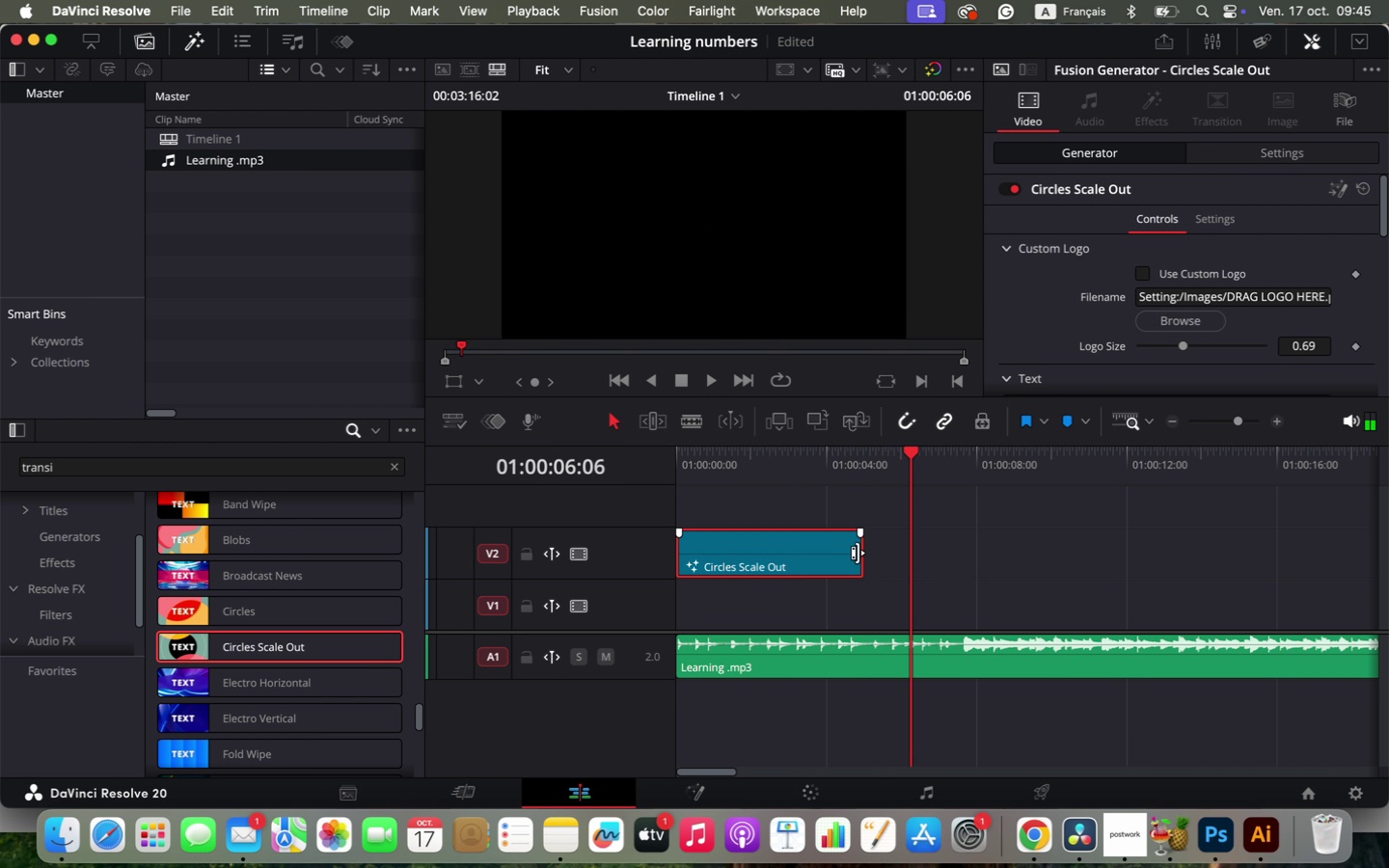 
left_click_drag(start_coordinate=[792, 612], to_coordinate=[792, 574])
 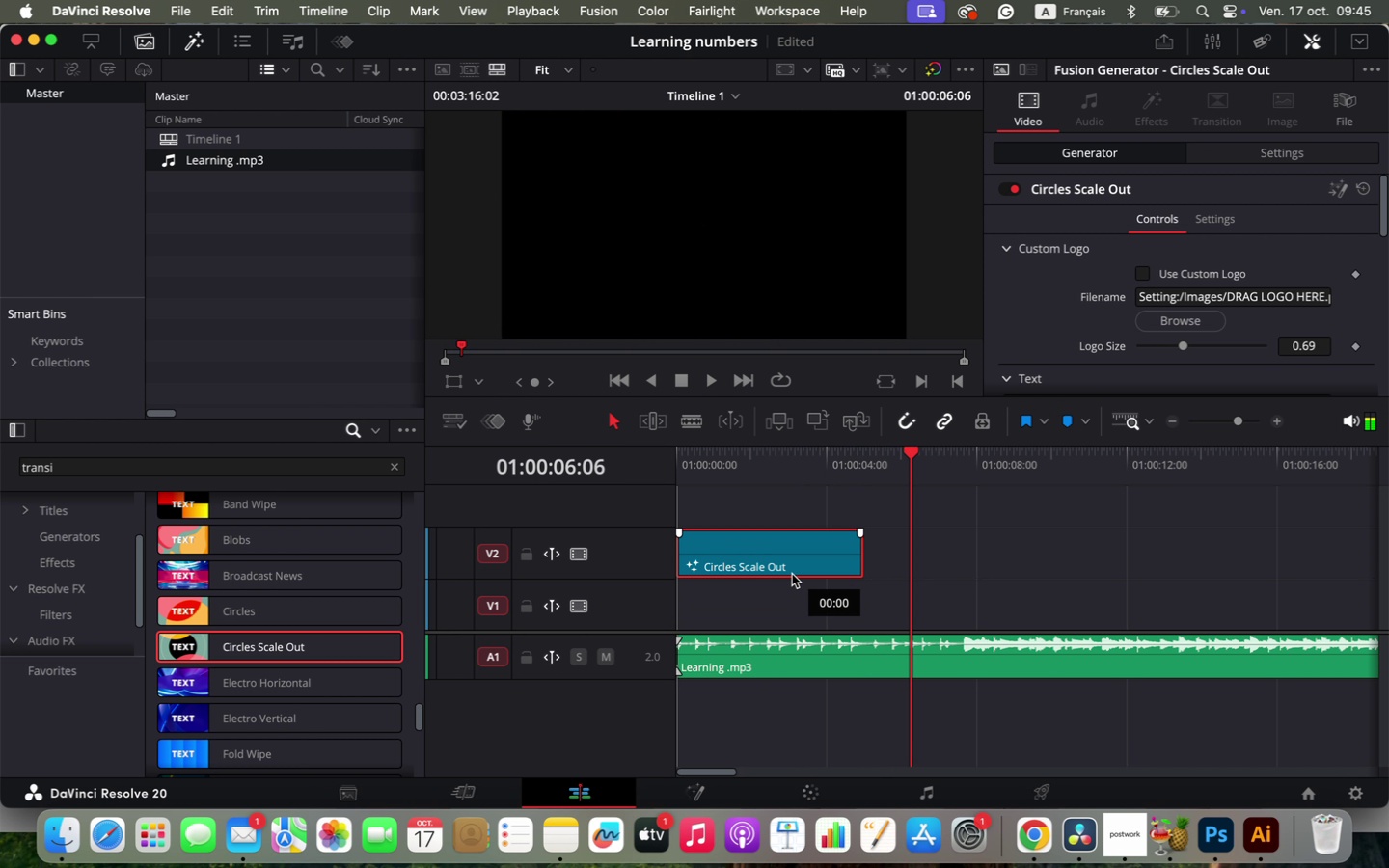 
key(Space)
 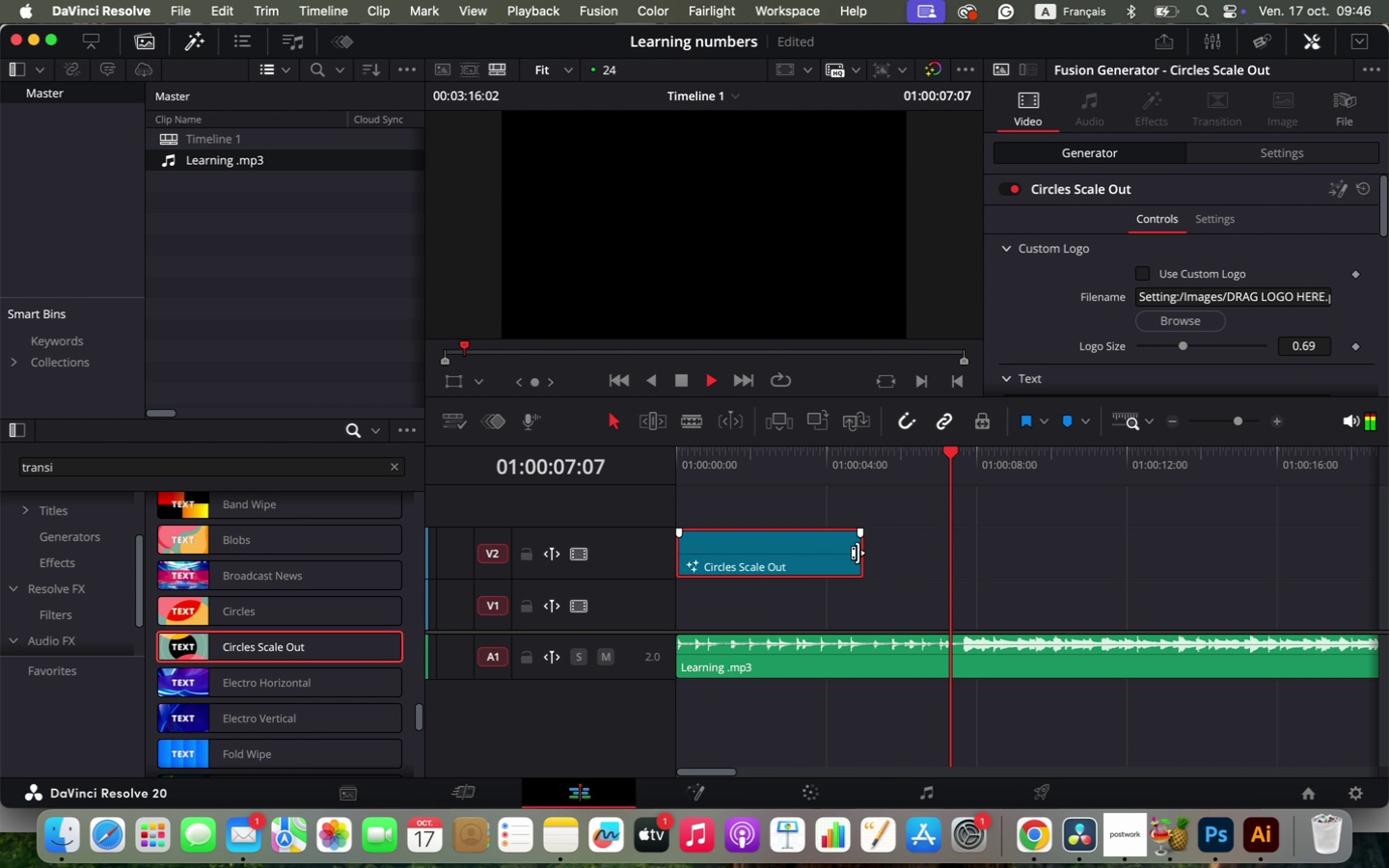 
key(Space)
 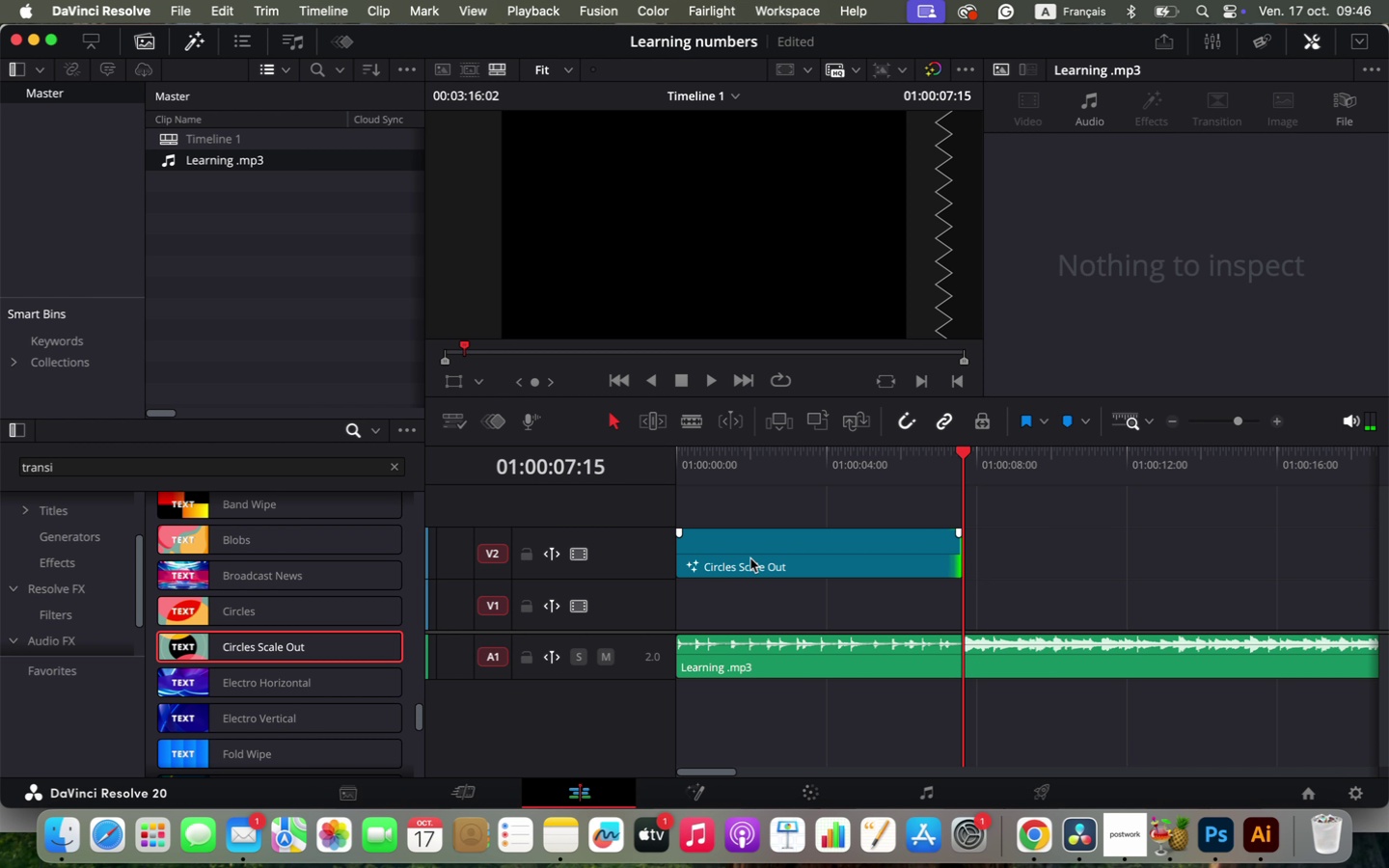 
left_click_drag(start_coordinate=[858, 553], to_coordinate=[956, 556])
 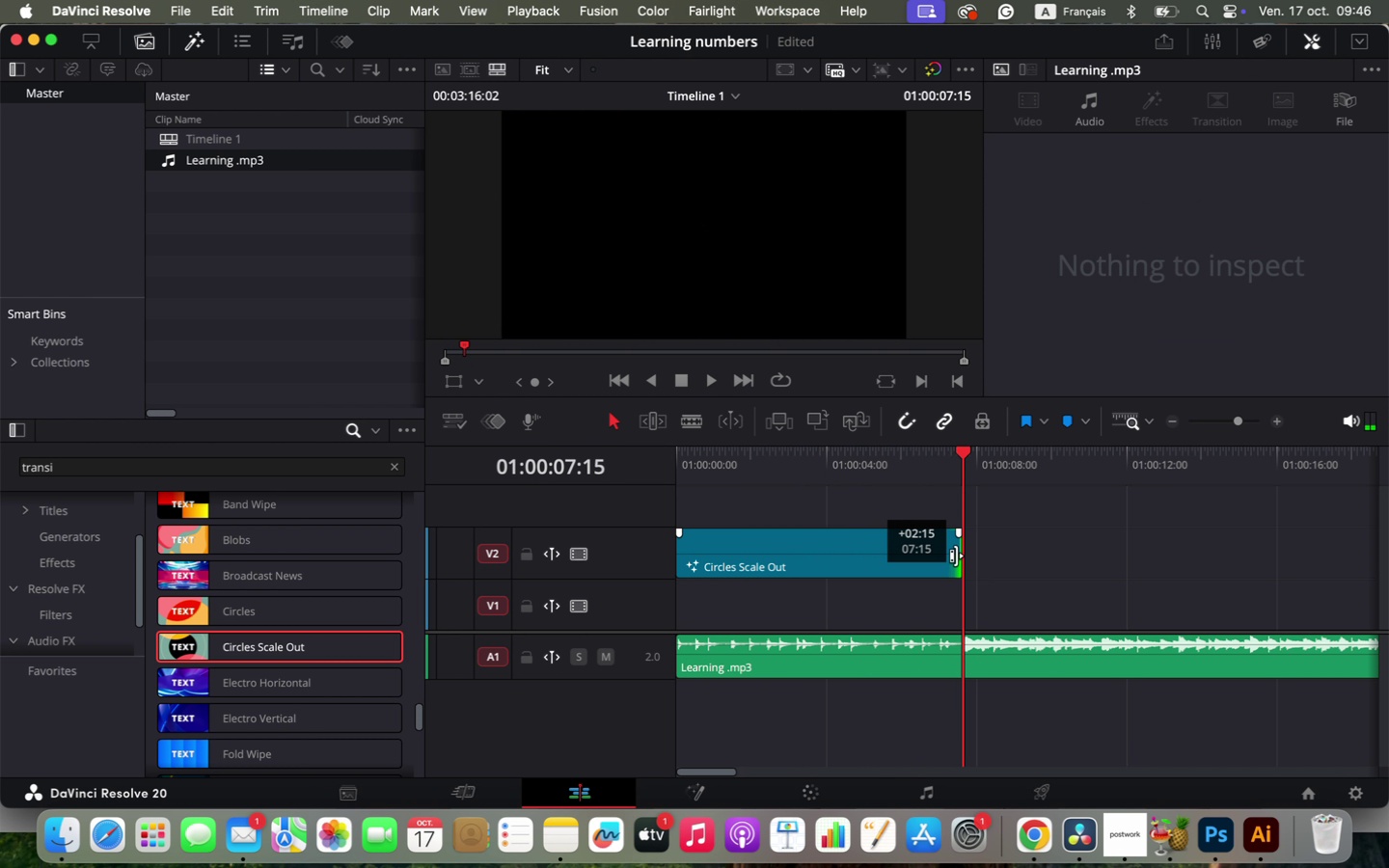 
left_click([677, 455])
 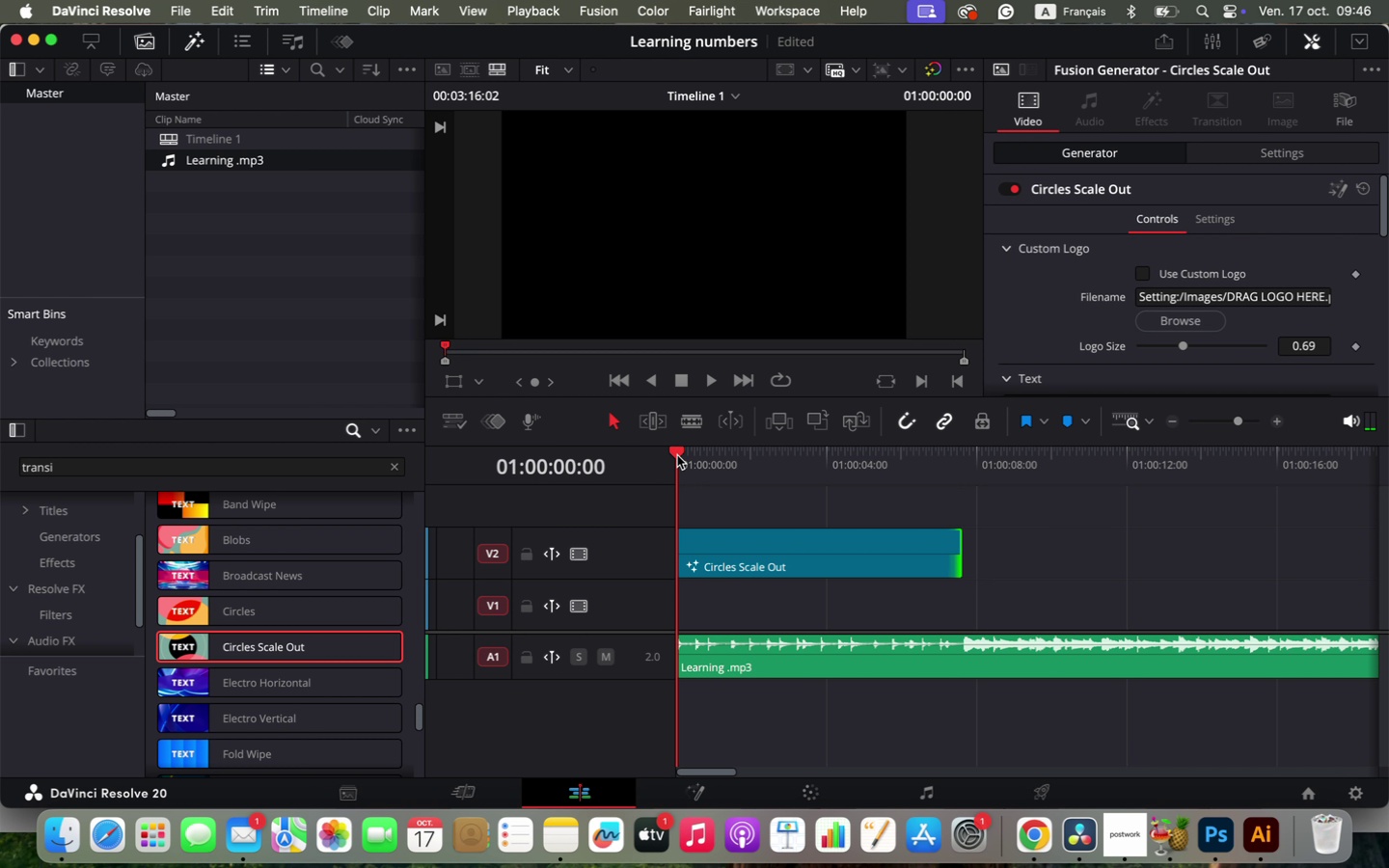 
key(Space)
 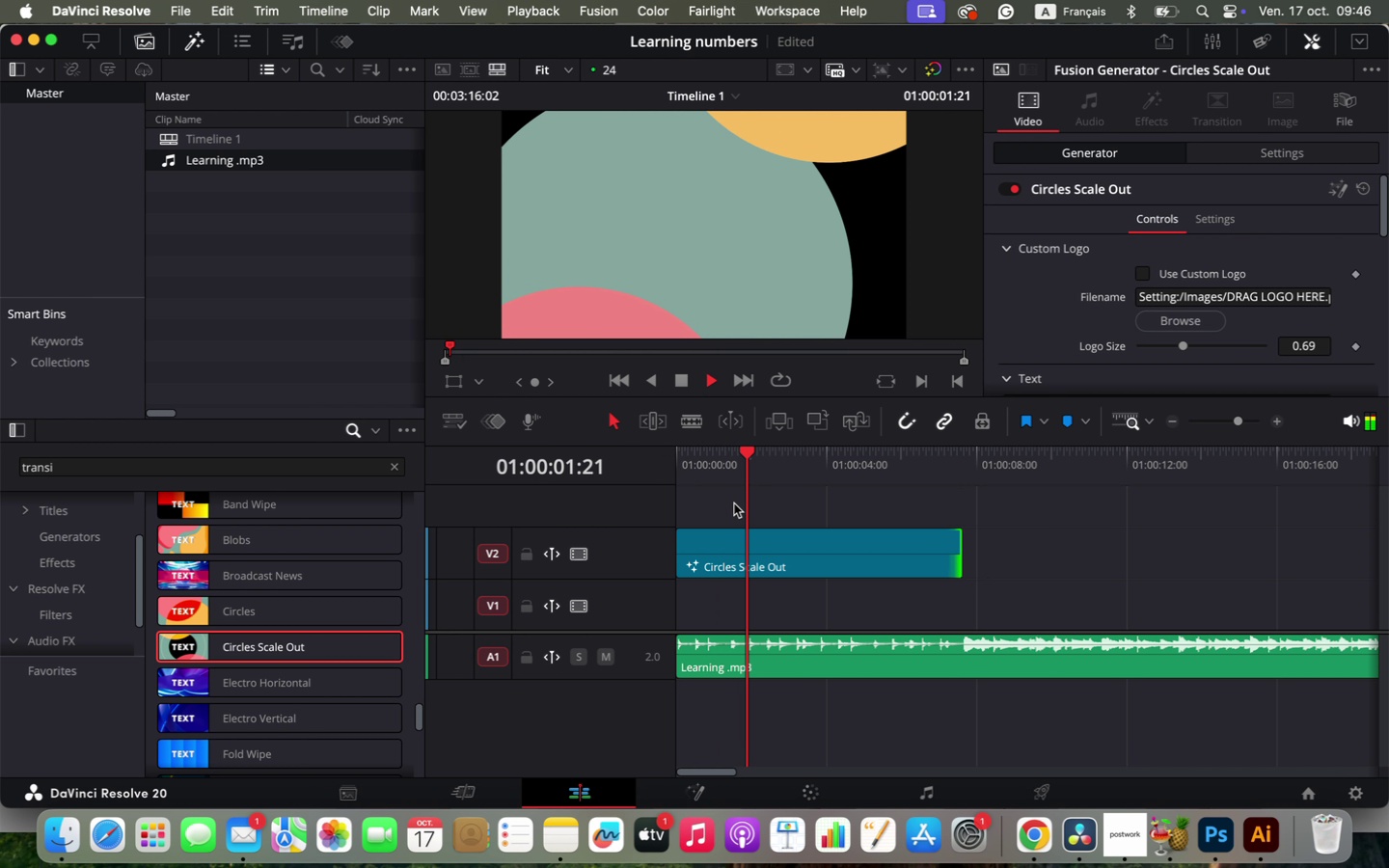 
key(Space)
 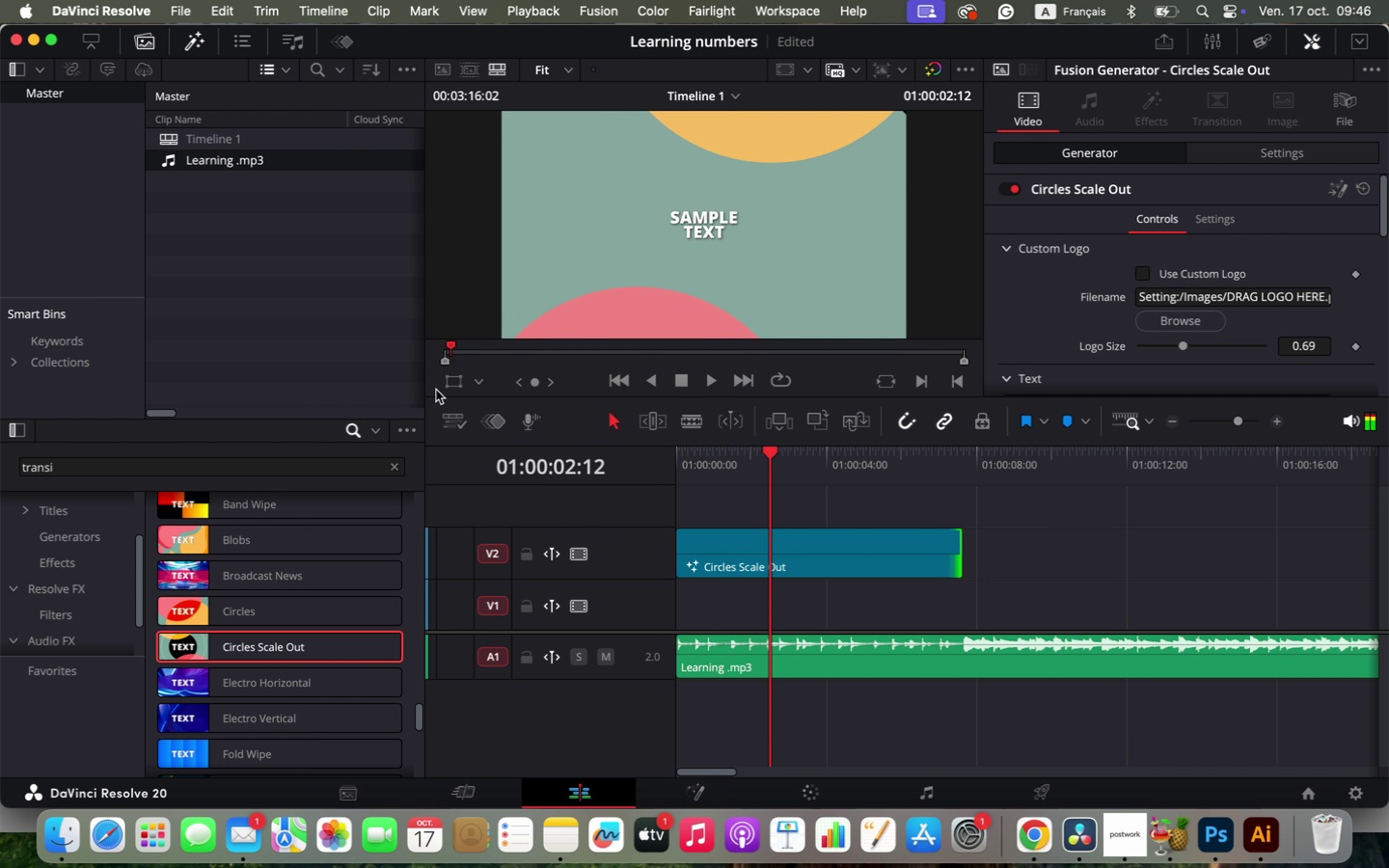 
left_click_drag(start_coordinate=[438, 394], to_coordinate=[407, 487])
 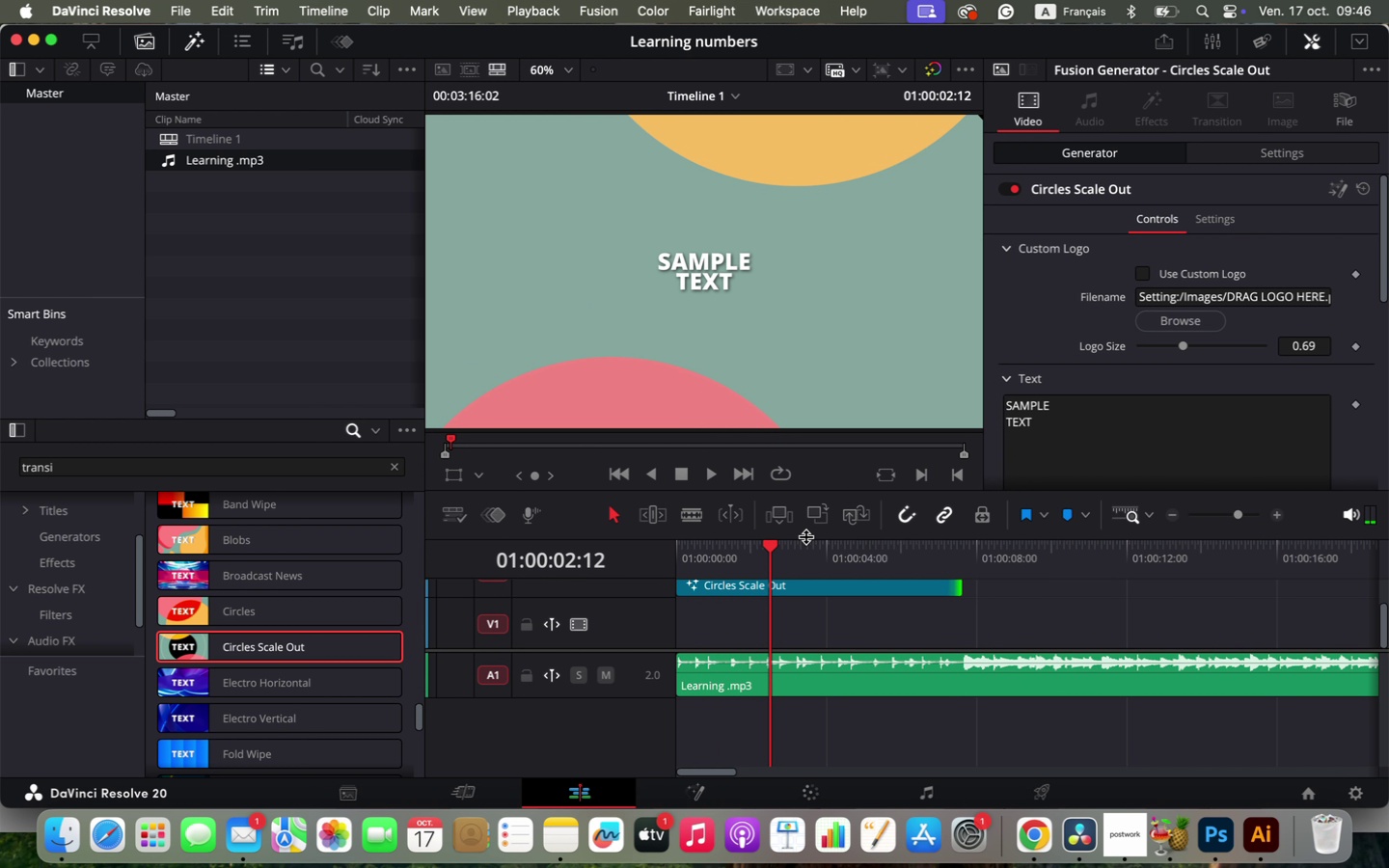 
left_click_drag(start_coordinate=[777, 542], to_coordinate=[869, 587])
 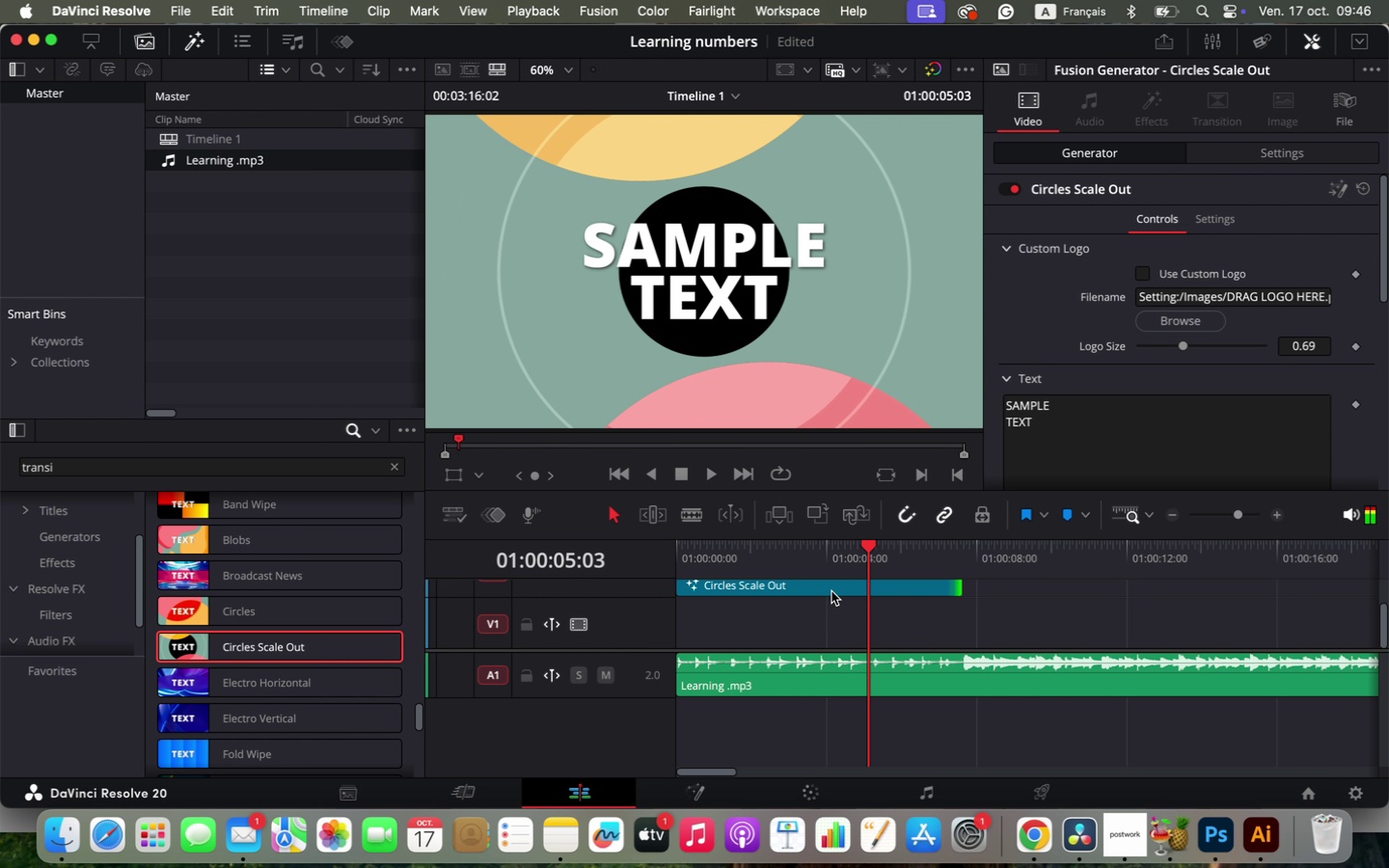 
left_click([826, 590])
 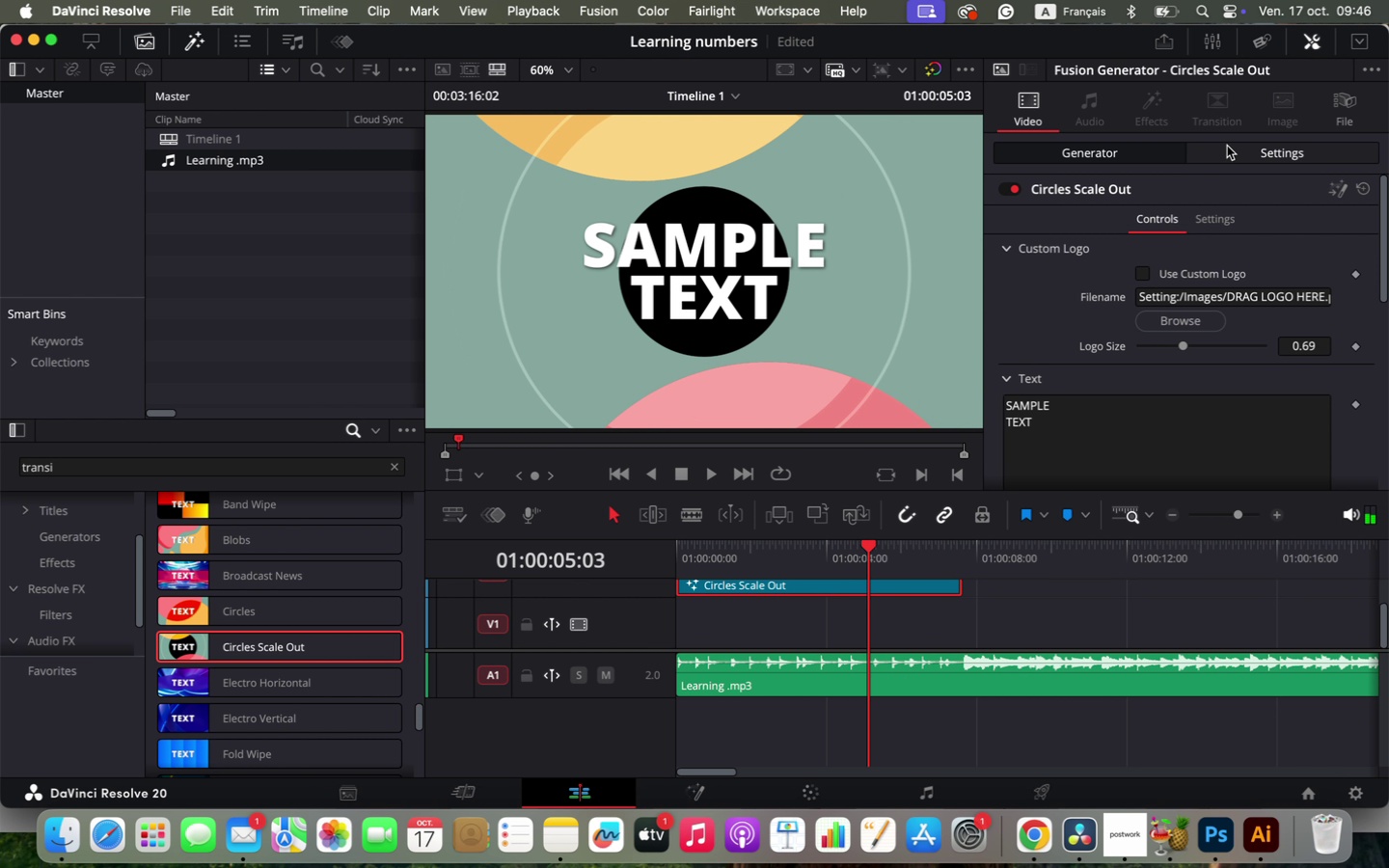 
left_click([1230, 147])
 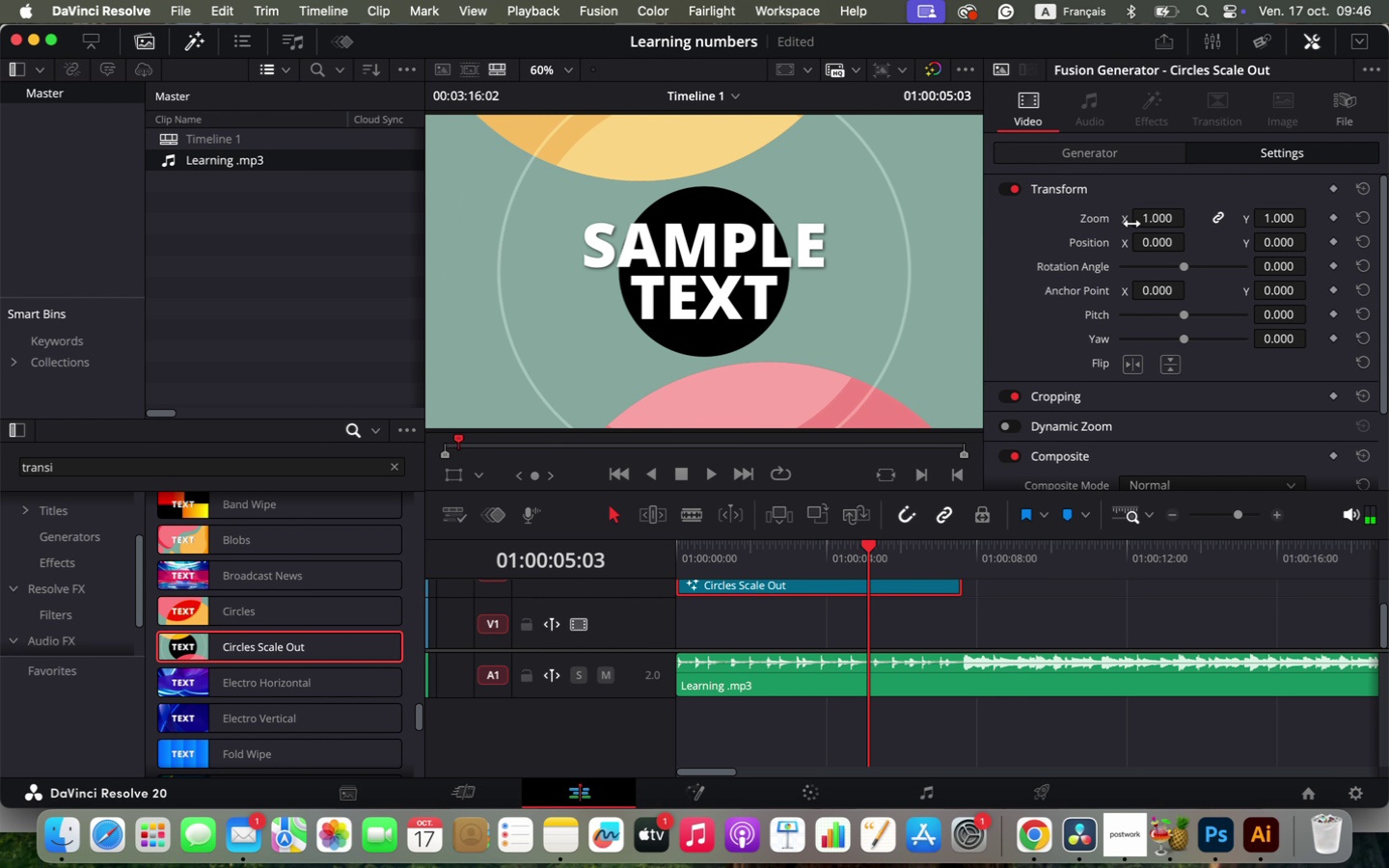 
left_click([1111, 153])
 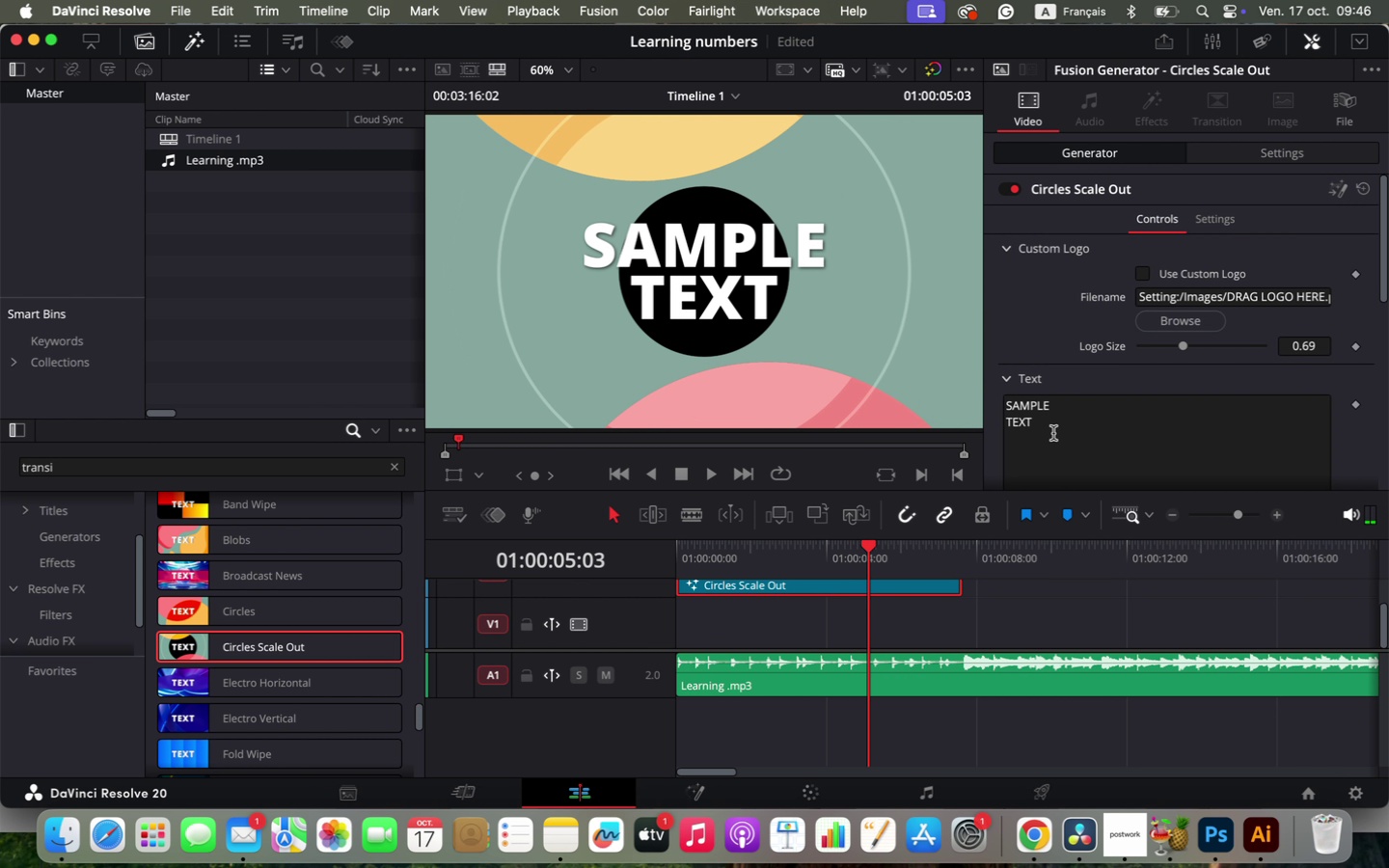 
scroll: coordinate [1124, 276], scroll_direction: up, amount: 23.0
 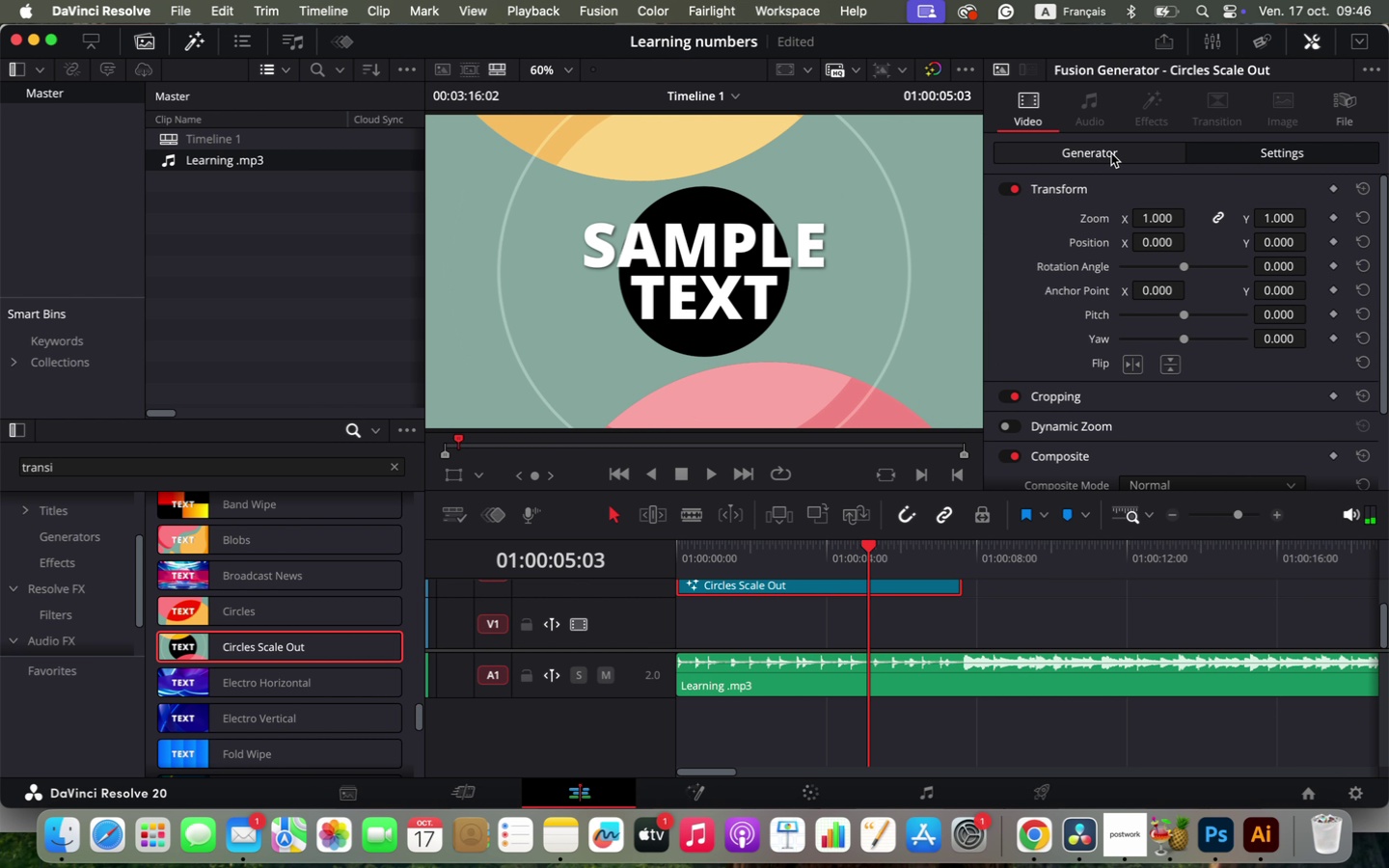 
double_click([1053, 433])
 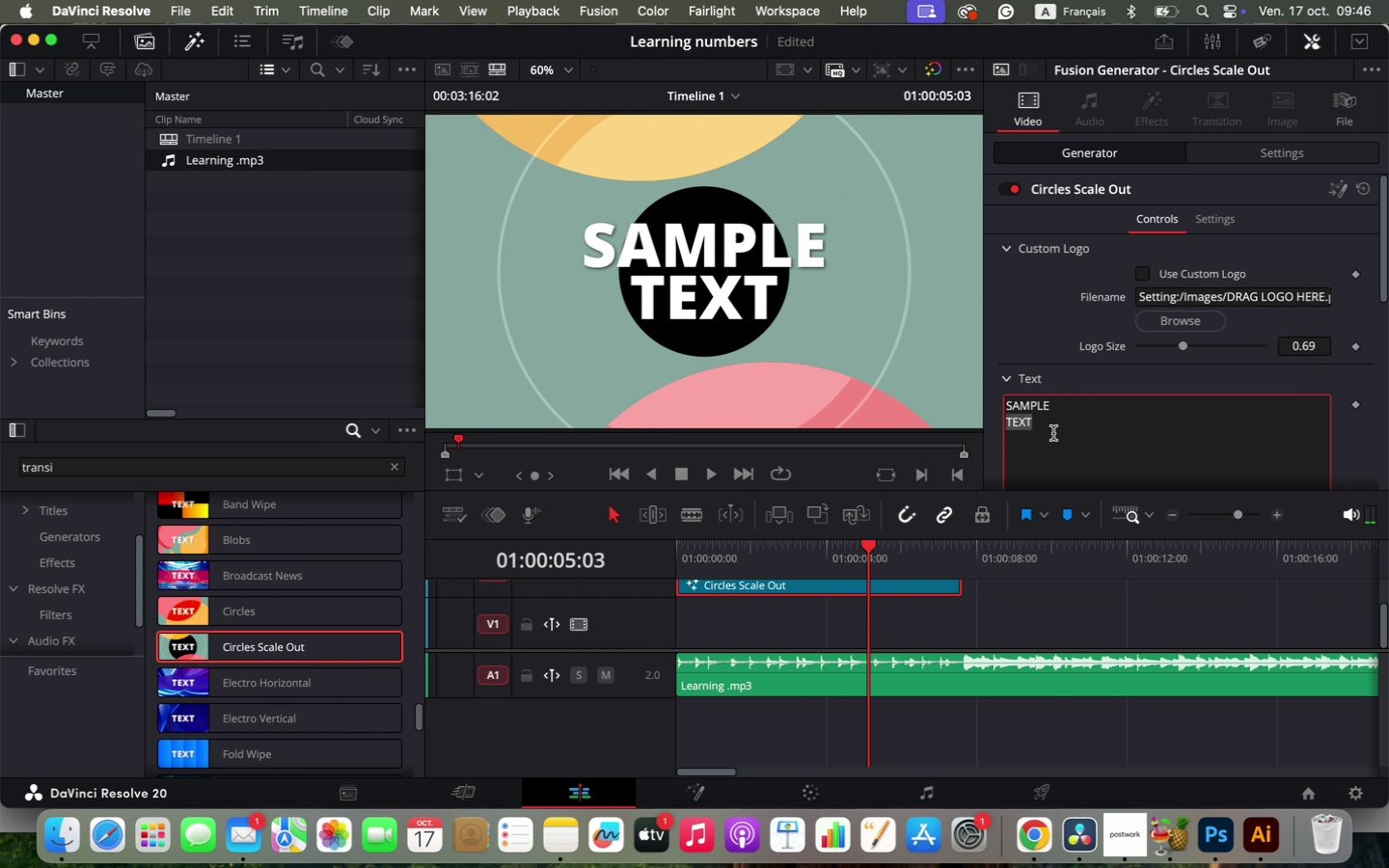 
left_click([1049, 431])
 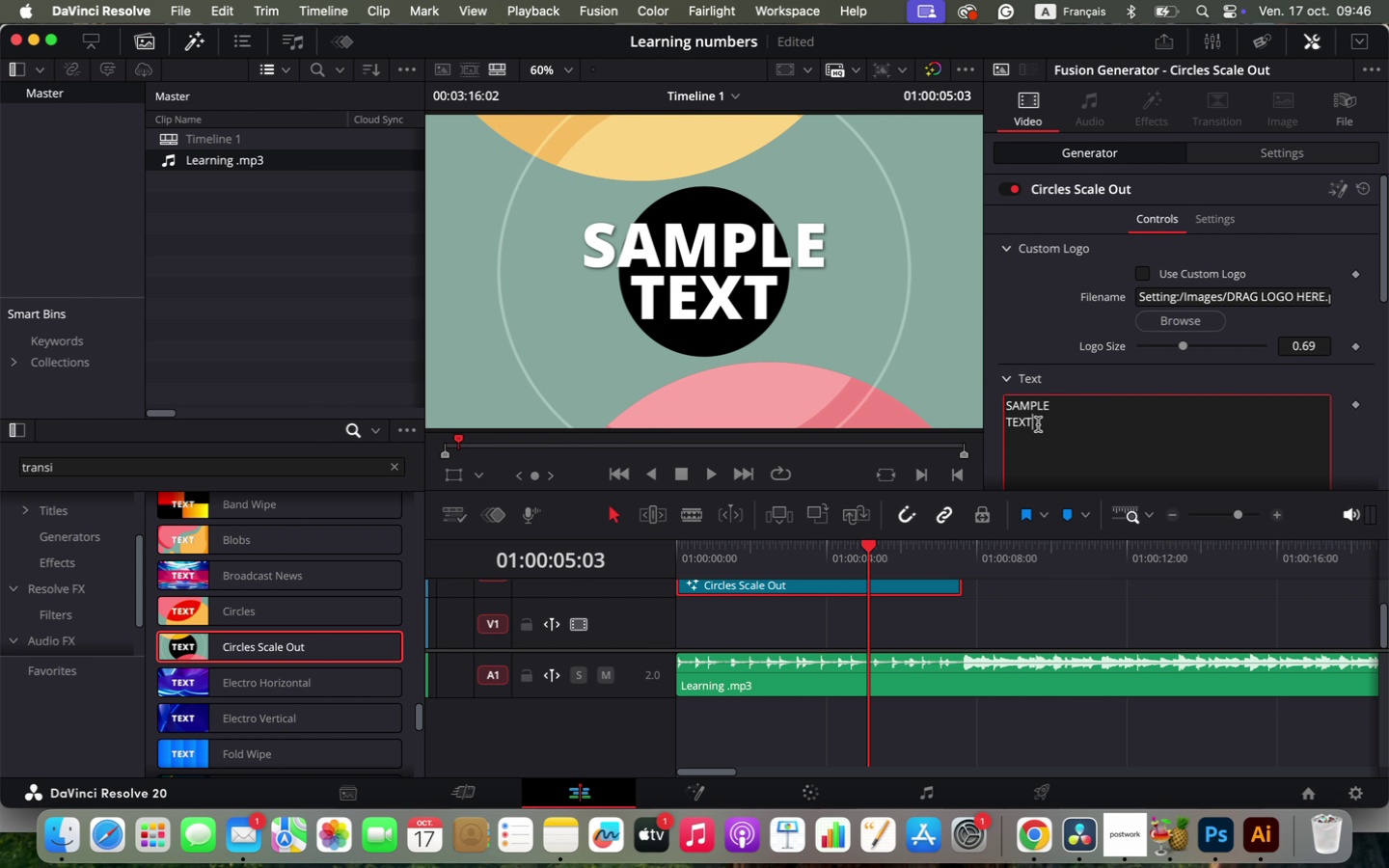 
left_click_drag(start_coordinate=[1045, 423], to_coordinate=[988, 387])
 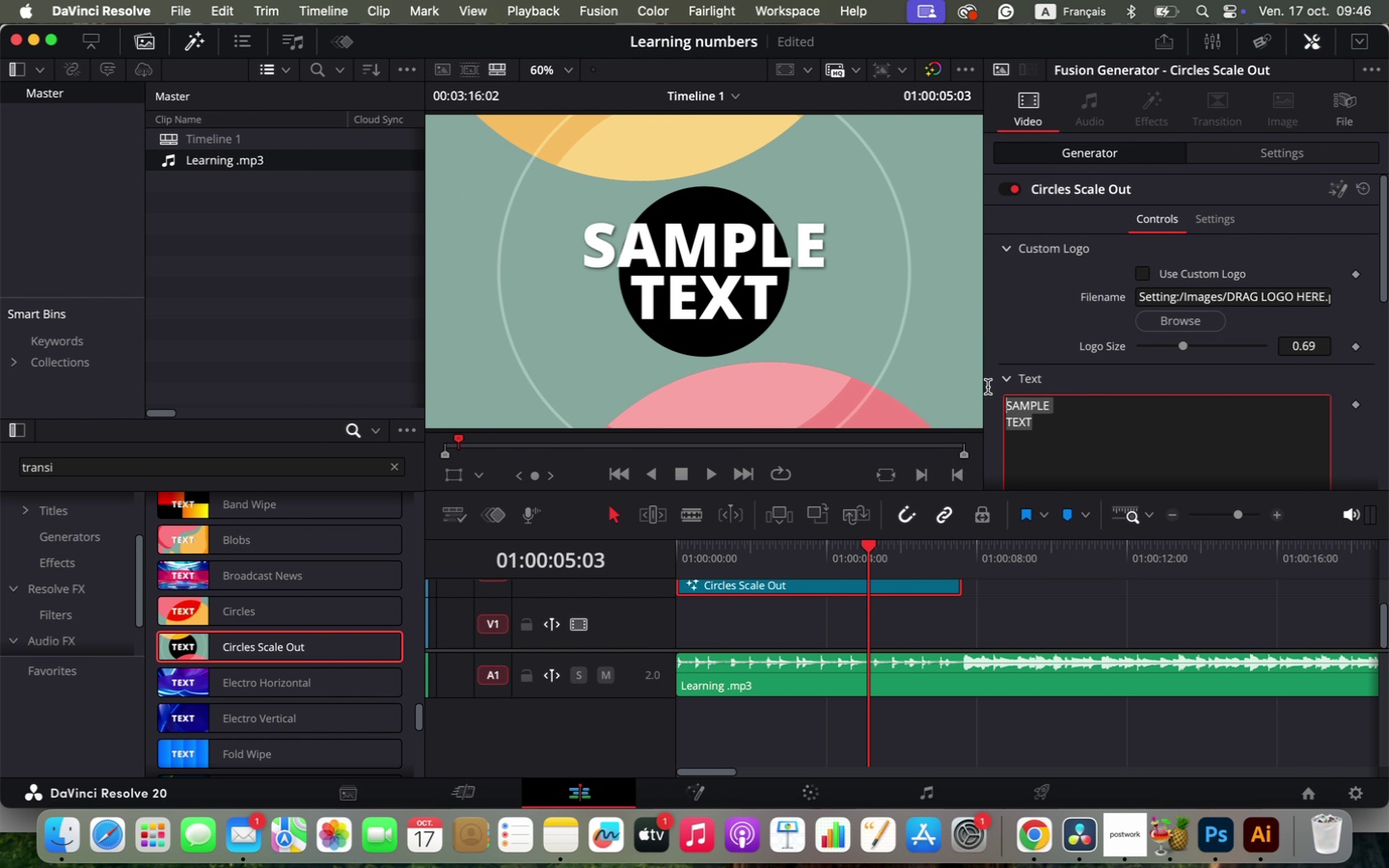 
type(Let4s Leqrn)
 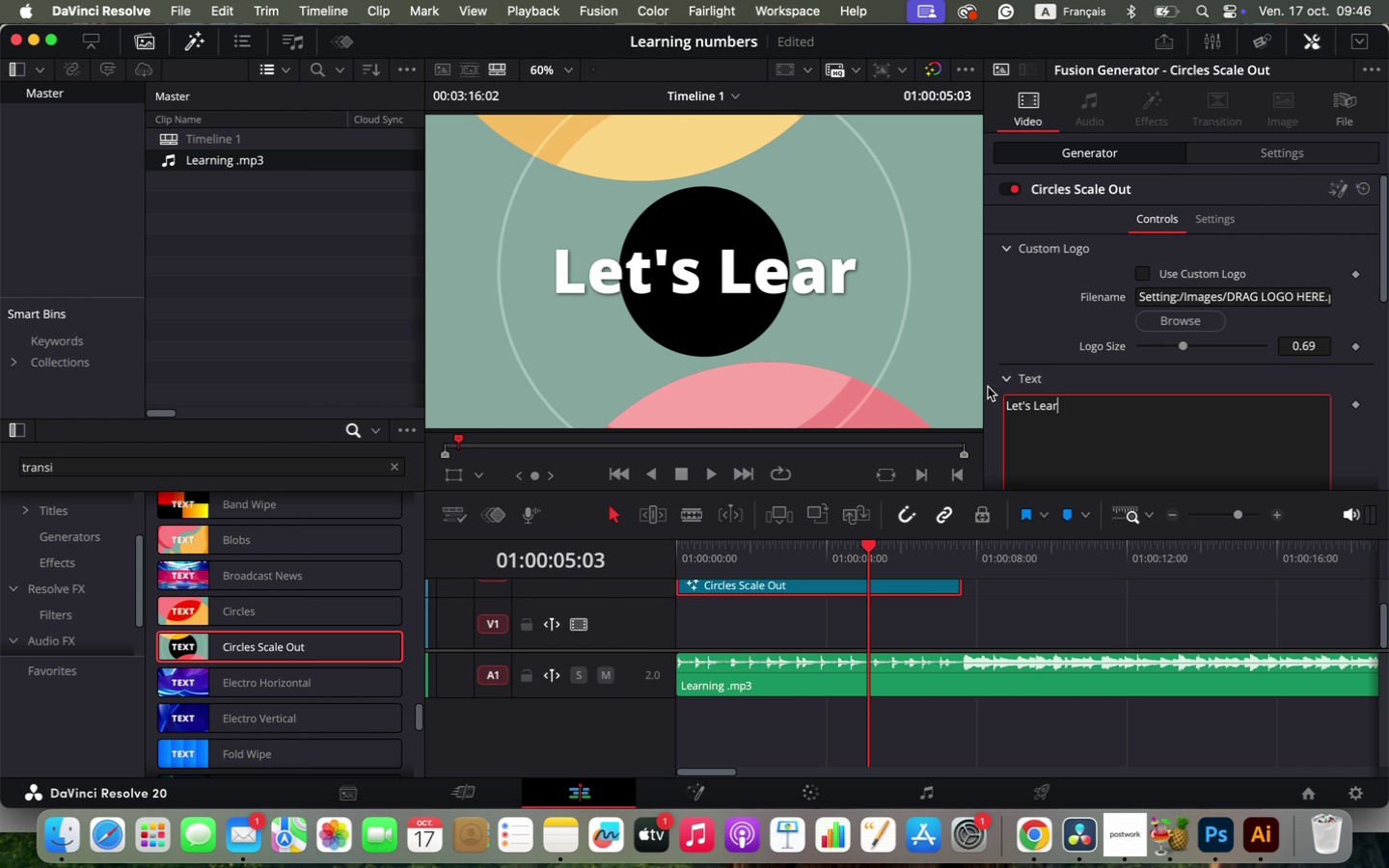 
key(Enter)
 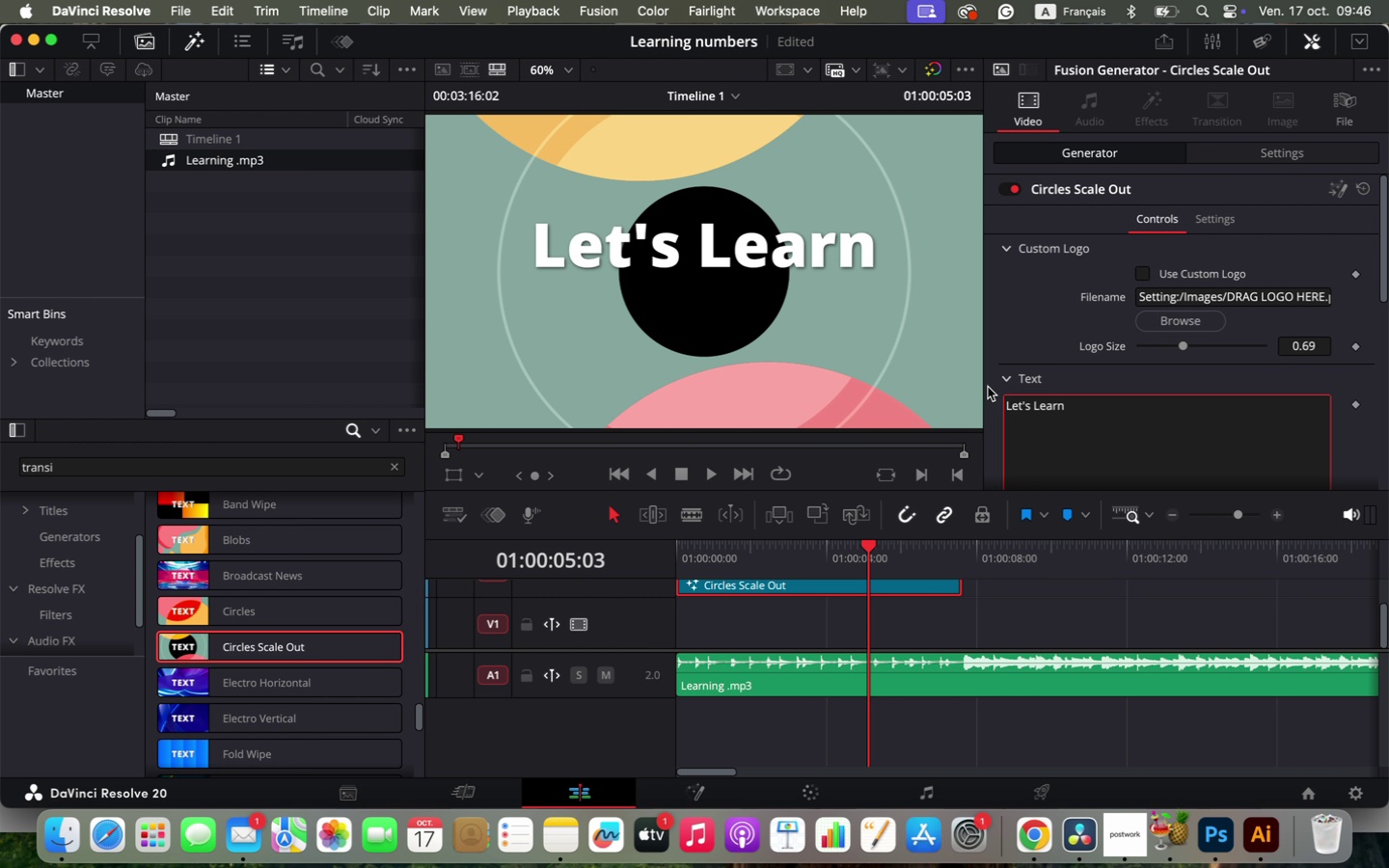 
type(NU:BERS)
 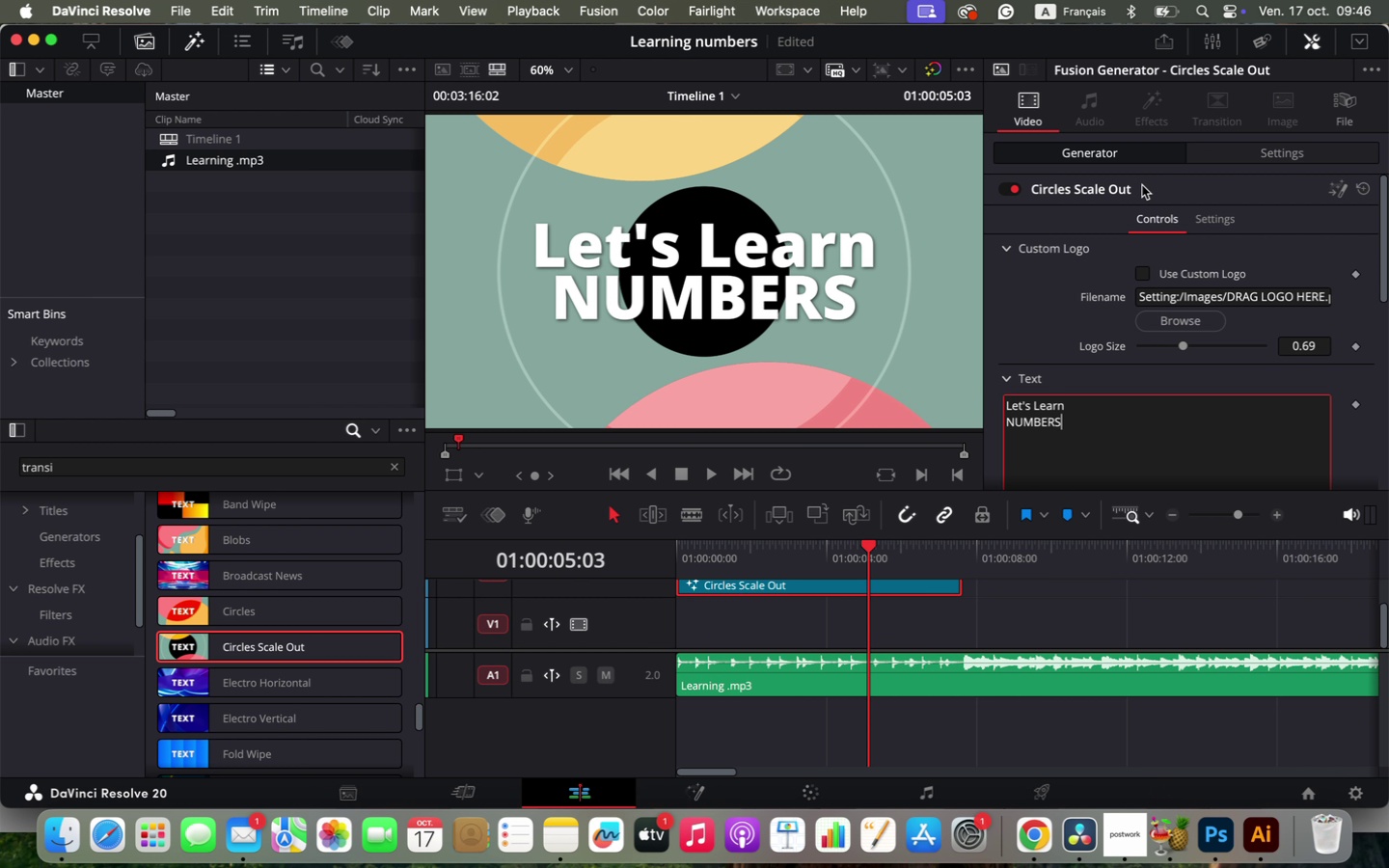 
scroll: coordinate [1179, 410], scroll_direction: down, amount: 5.0
 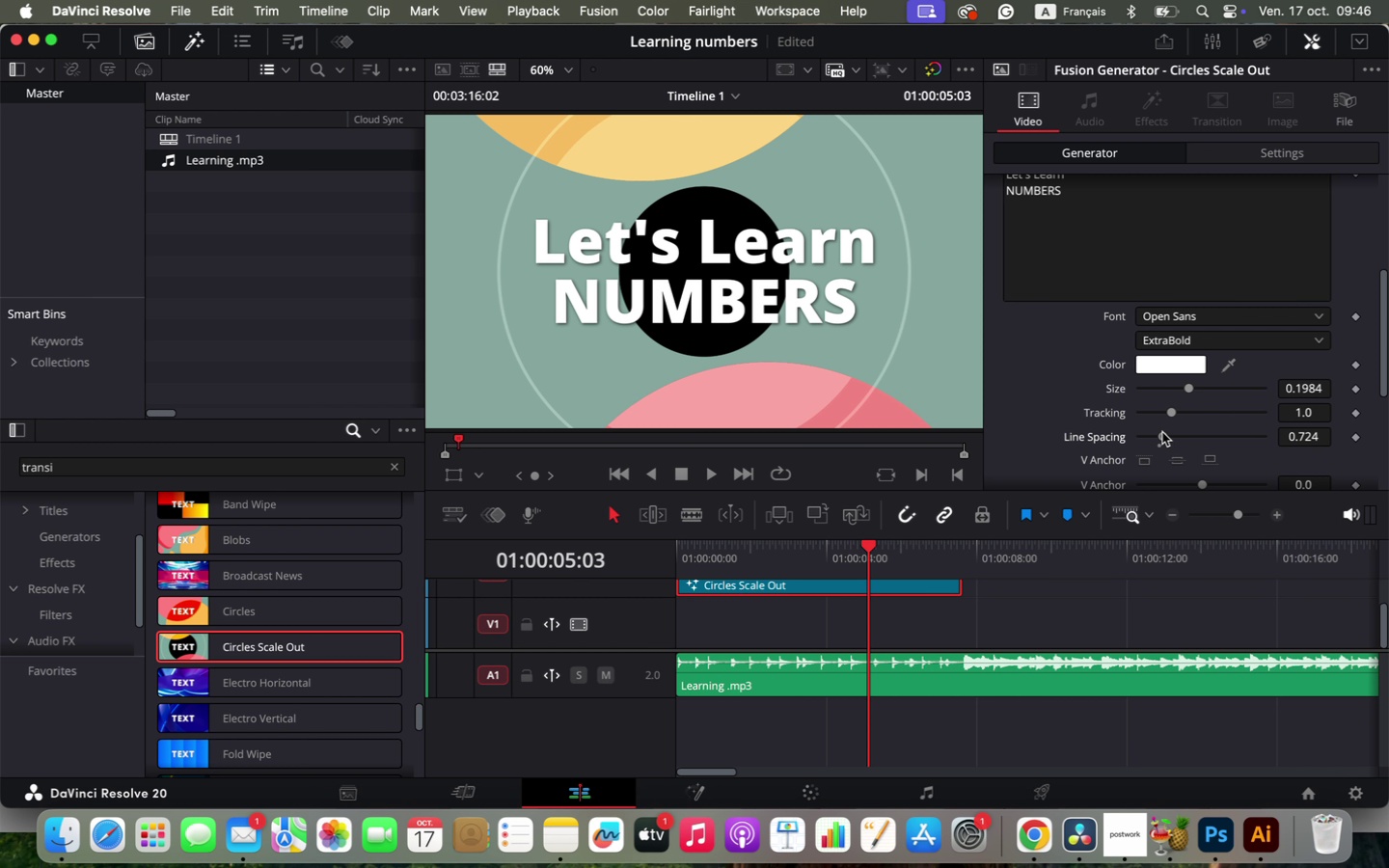 
wait(5.28)
 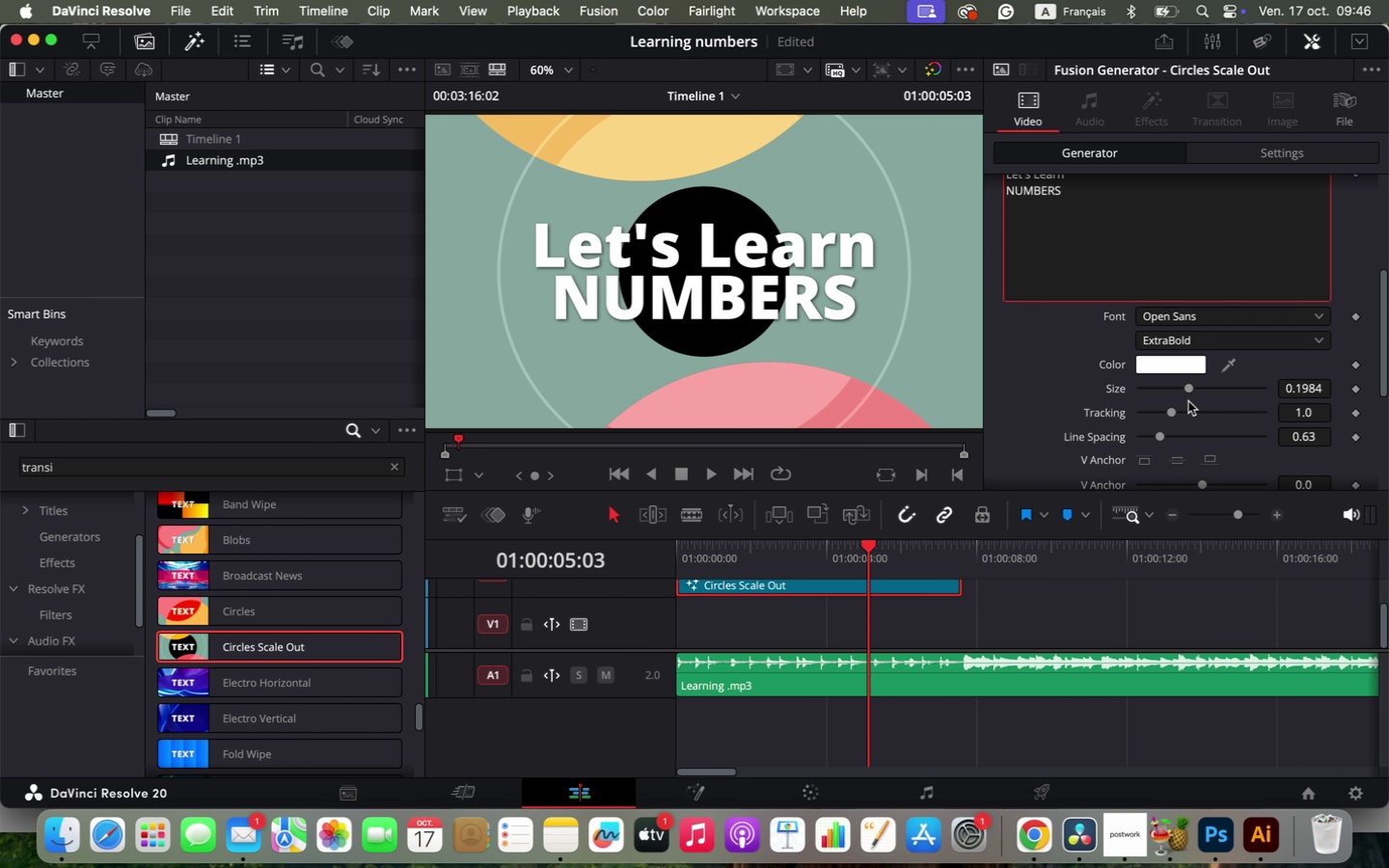 
left_click_drag(start_coordinate=[864, 546], to_coordinate=[686, 556])
 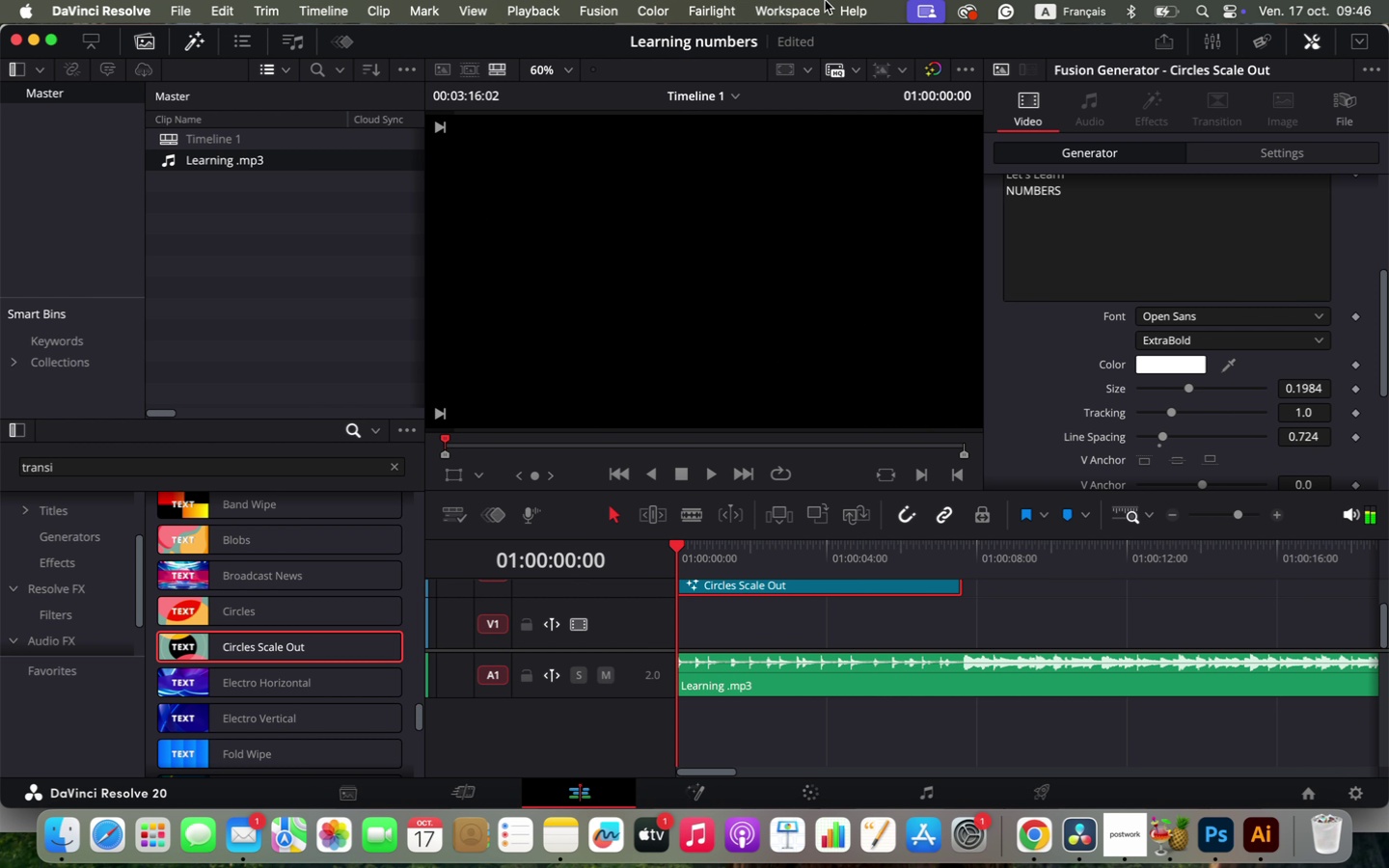 
key(Space)
 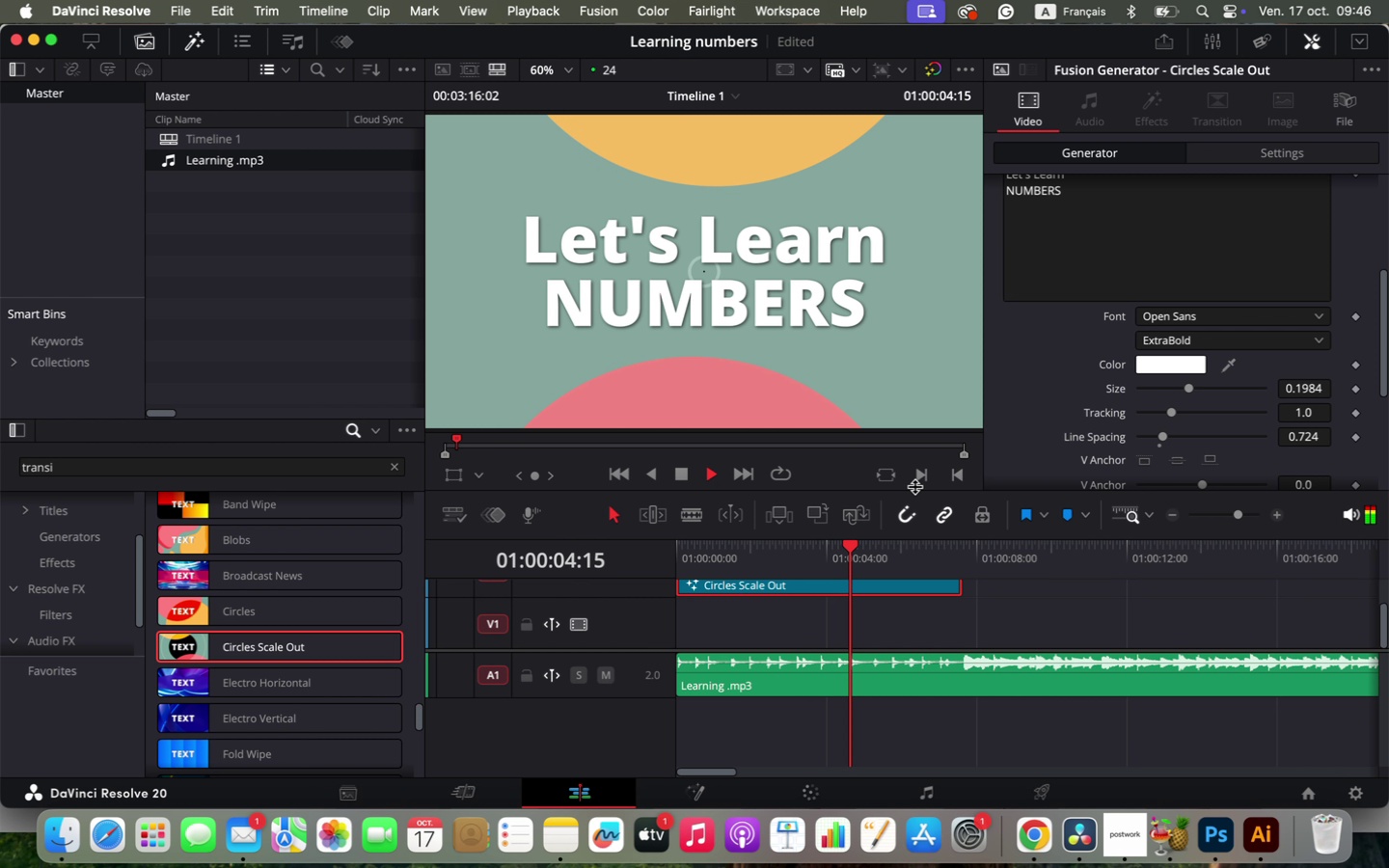 
wait(9.74)
 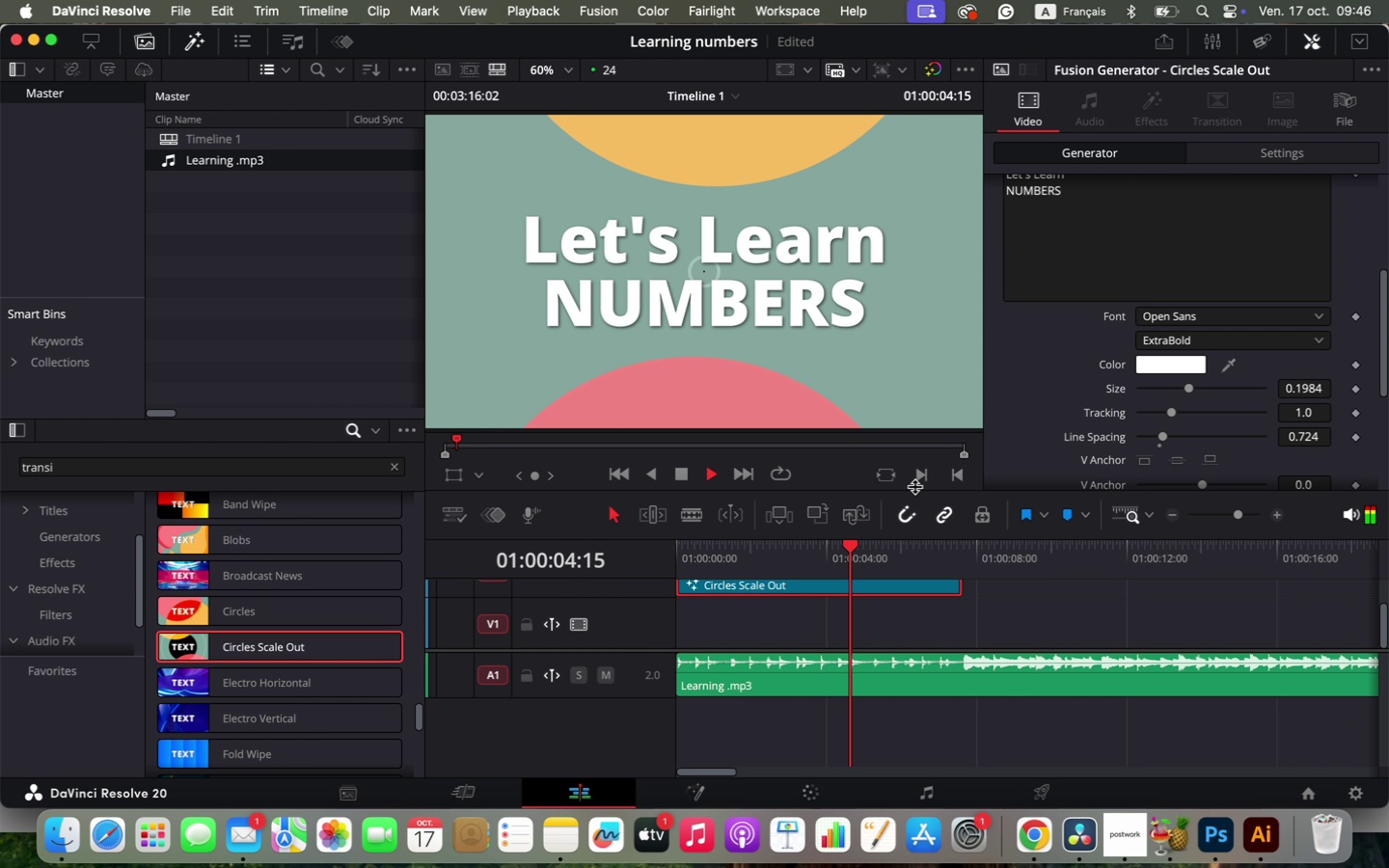 
left_click([673, 540])
 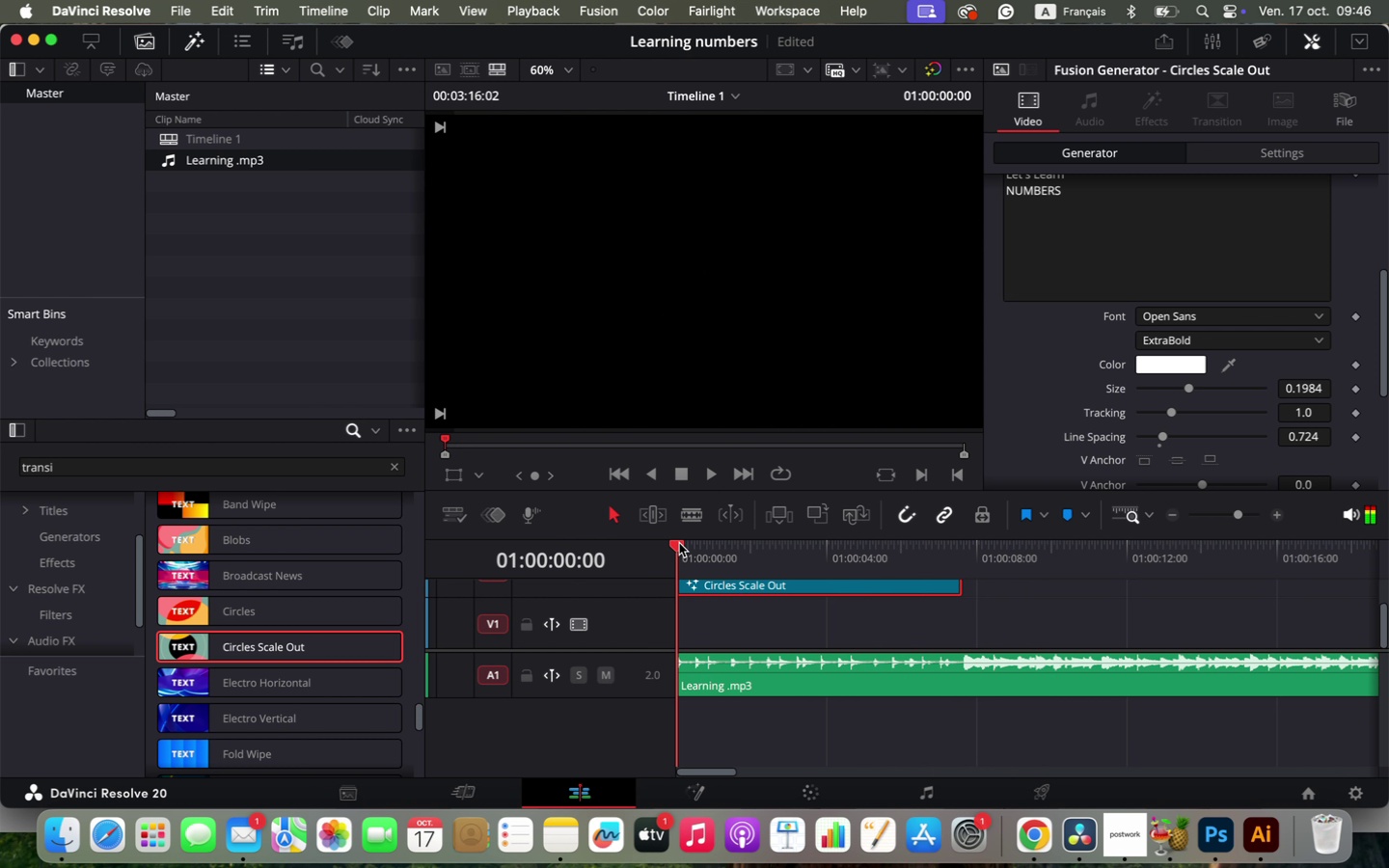 
left_click([679, 543])
 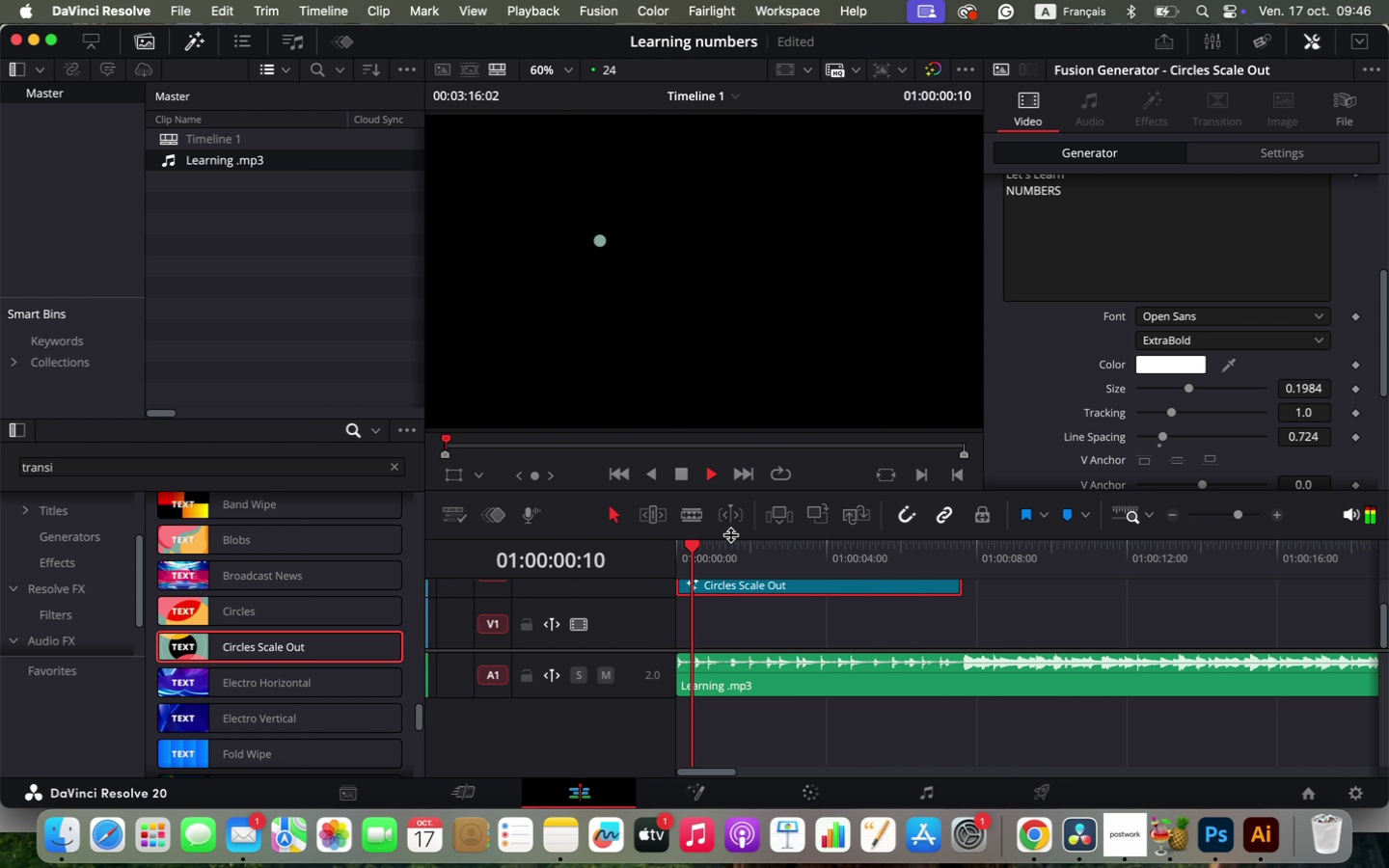 
key(Space)
 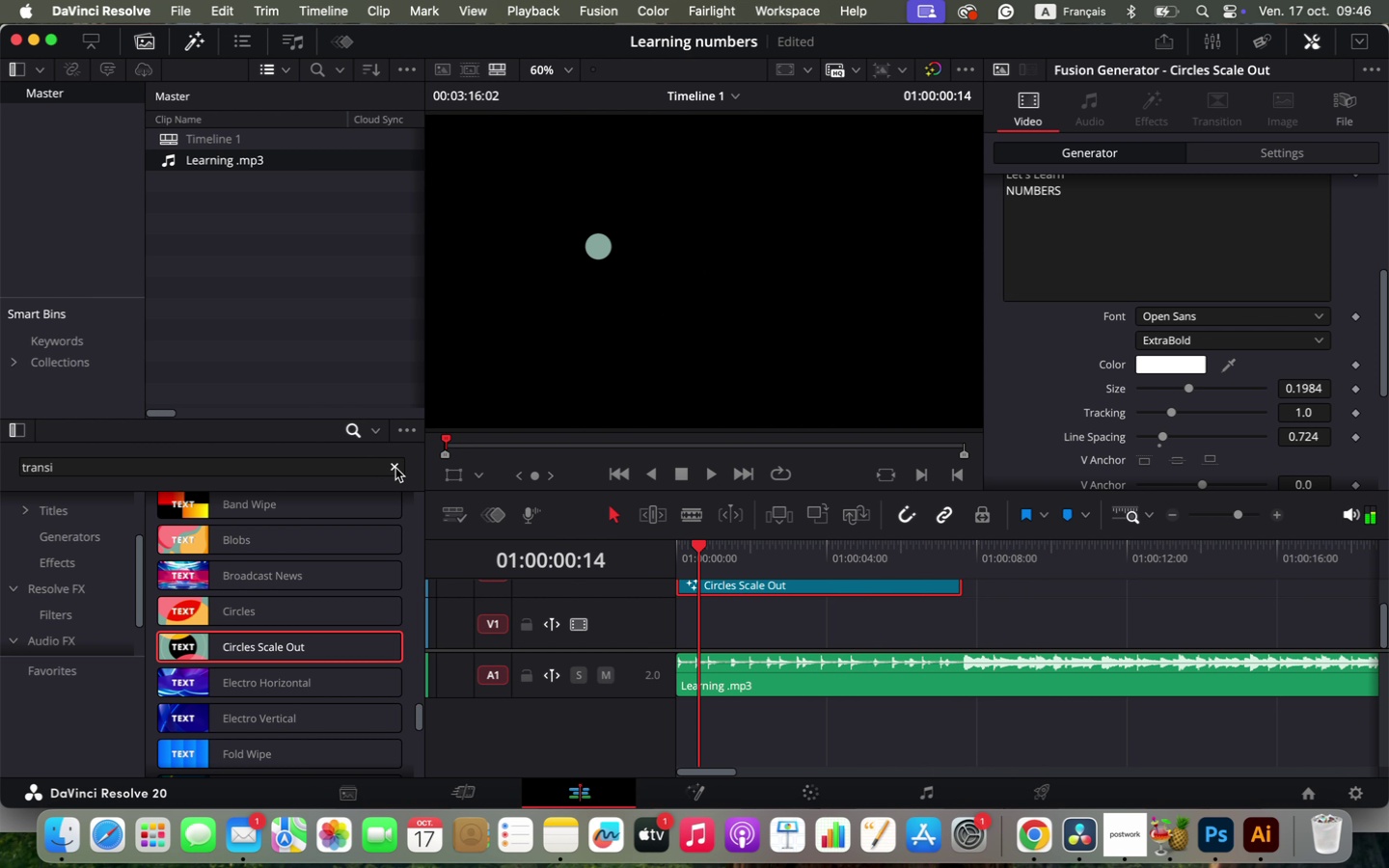 
left_click([395, 468])
 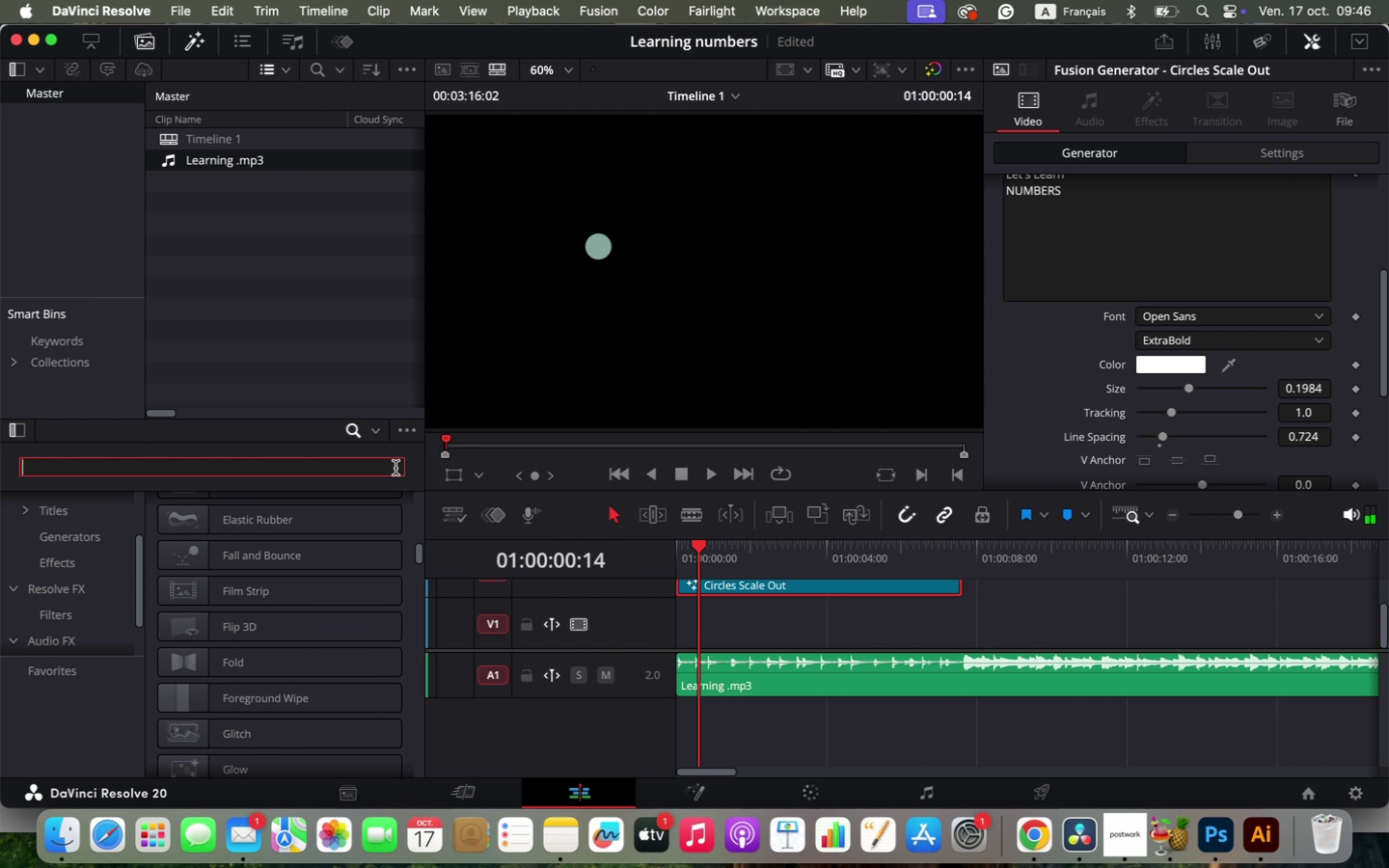 
type(solid)
 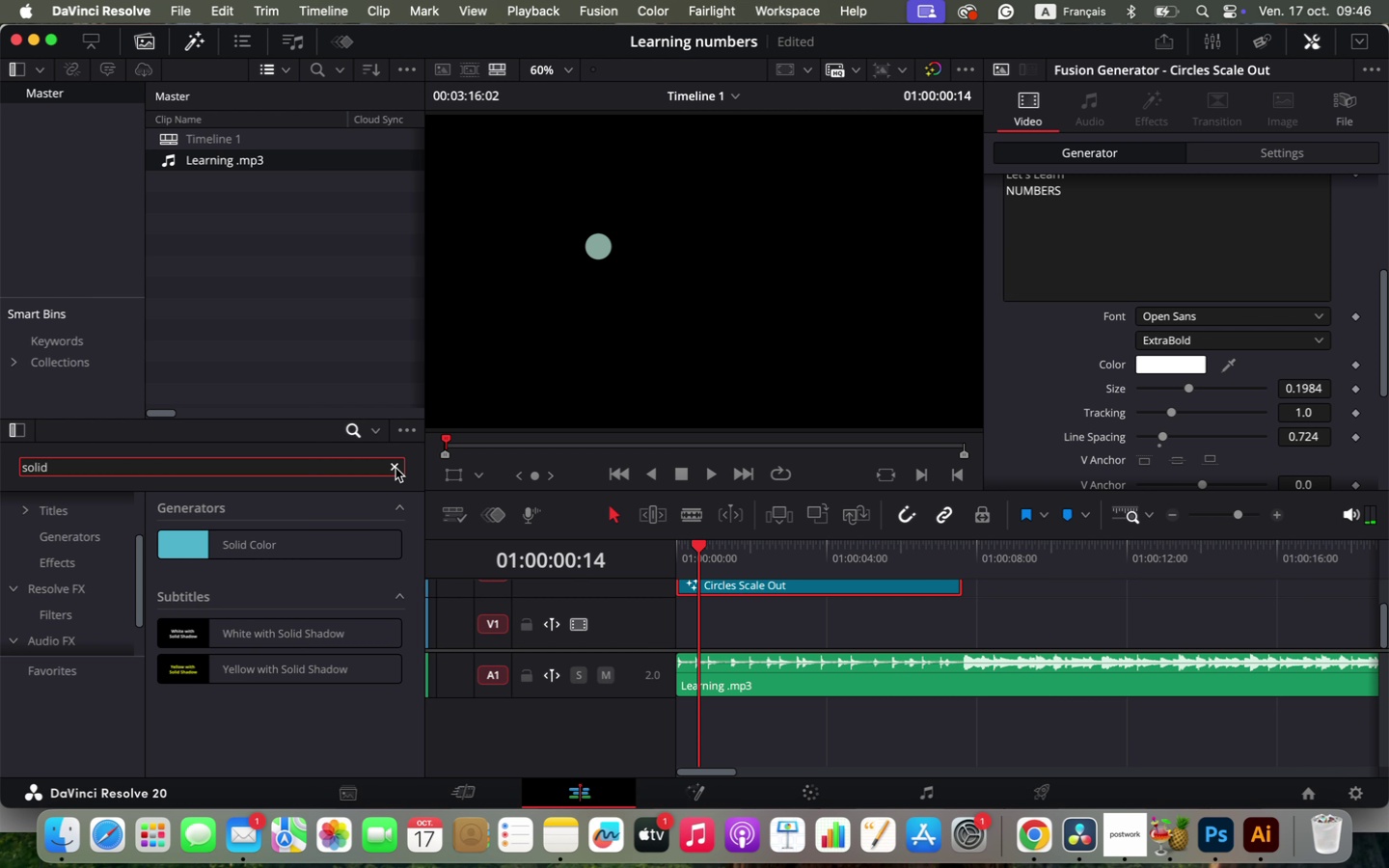 
left_click_drag(start_coordinate=[175, 538], to_coordinate=[667, 634])
 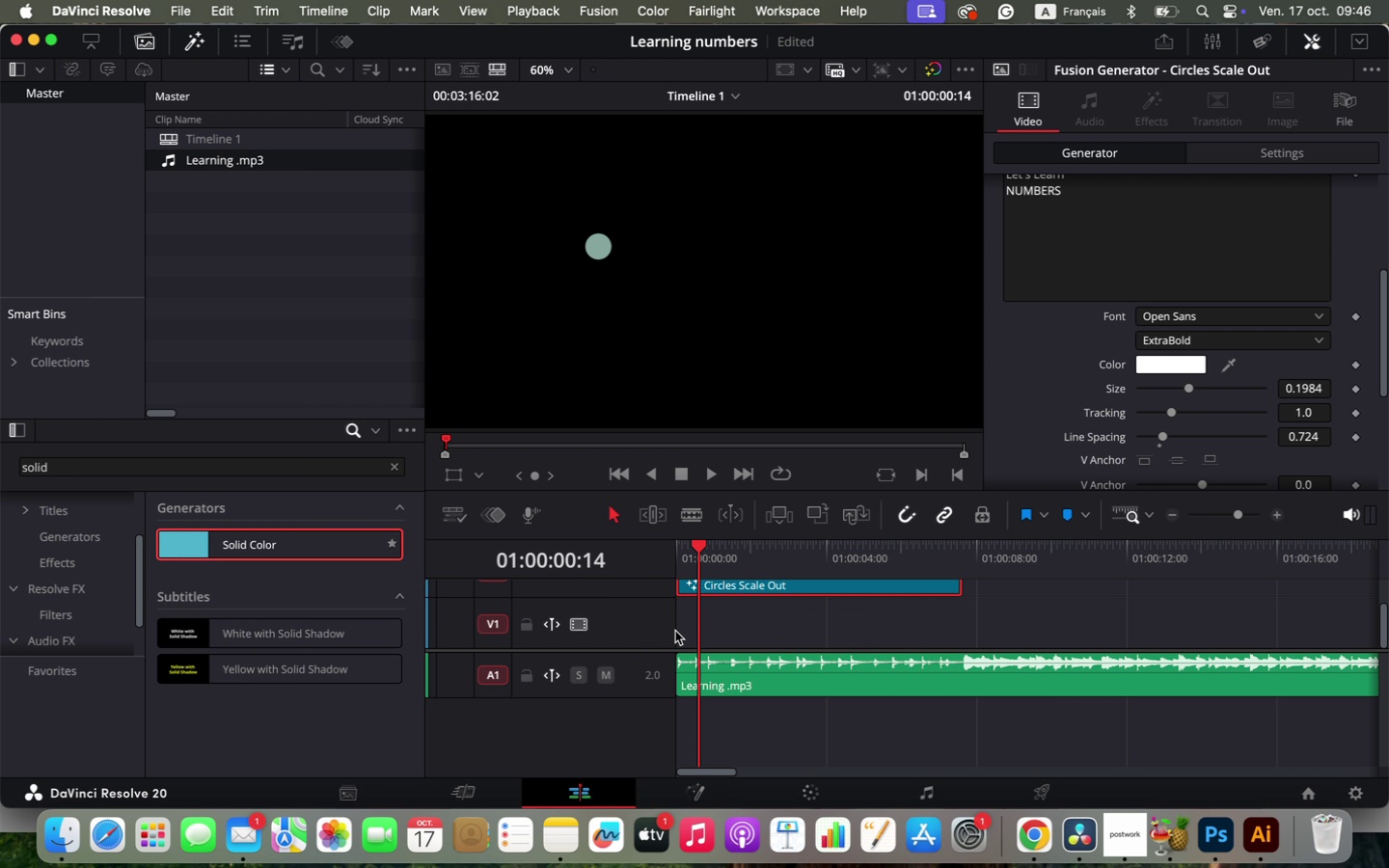 
left_click_drag(start_coordinate=[221, 538], to_coordinate=[675, 628])
 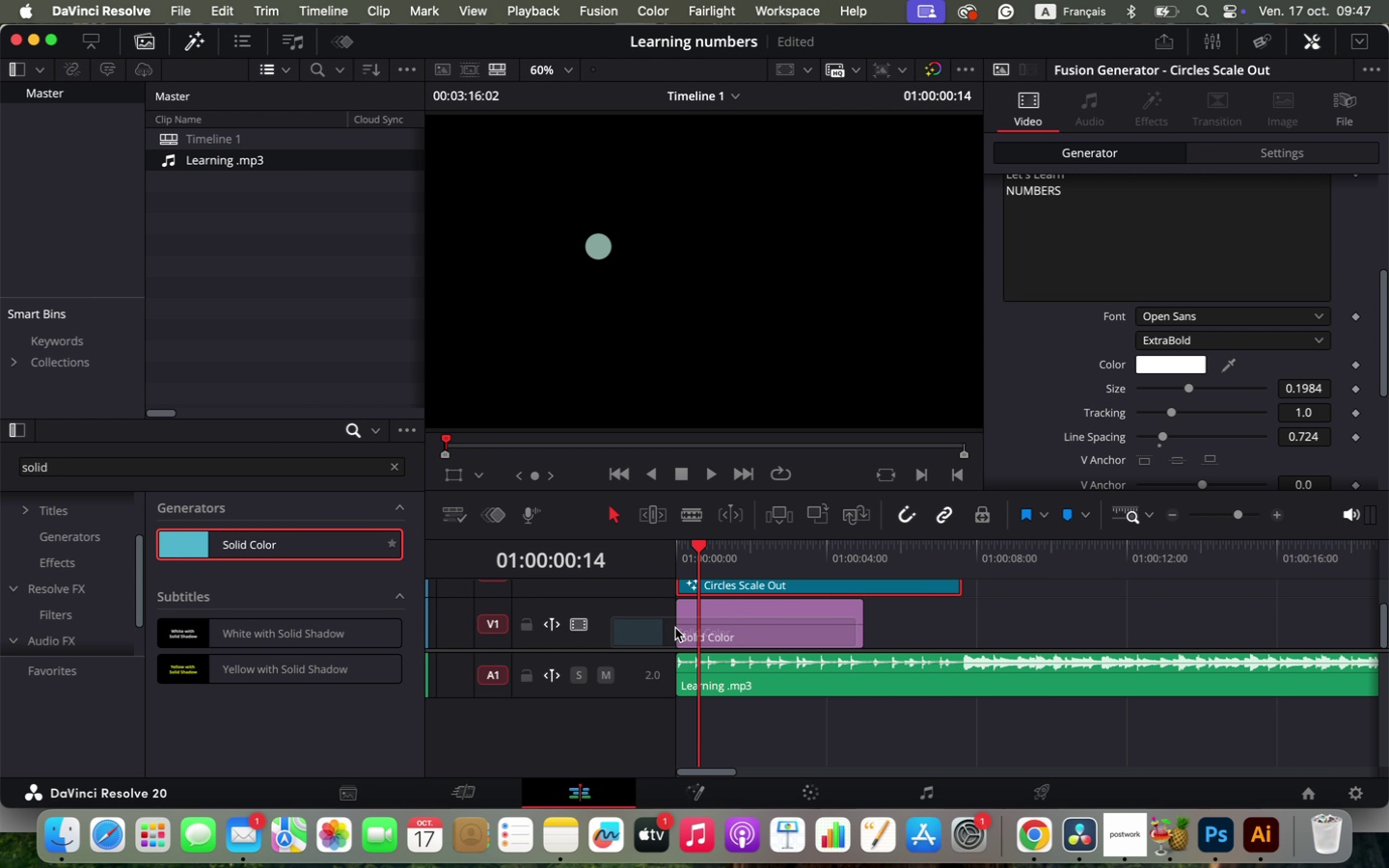 
hold_key(key=OptionLeft, duration=0.47)
scroll: coordinate [849, 630], scroll_direction: down, amount: 2.0
 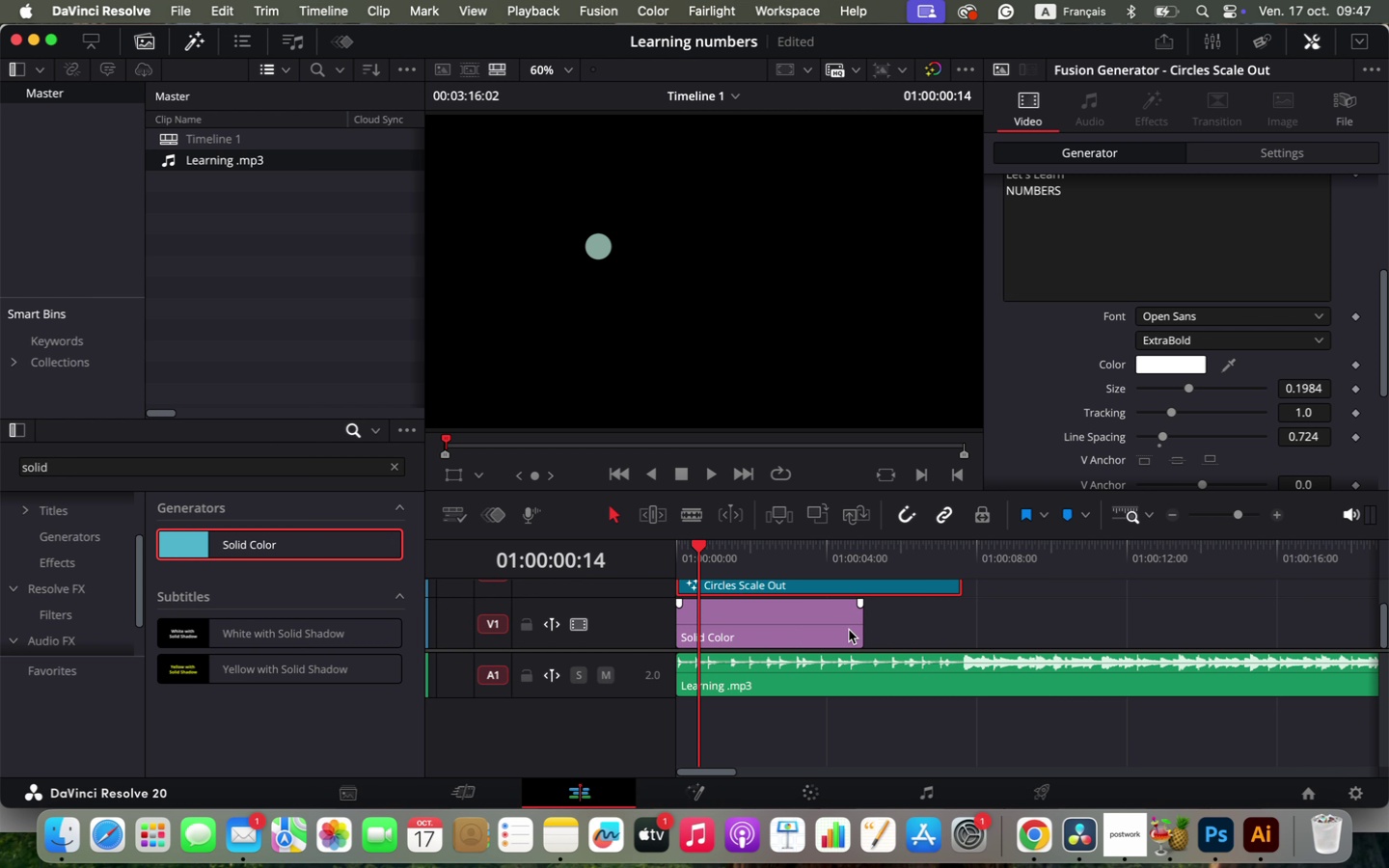 
hold_key(key=OptionLeft, duration=0.98)
scroll: coordinate [702, 623], scroll_direction: down, amount: 4.0
 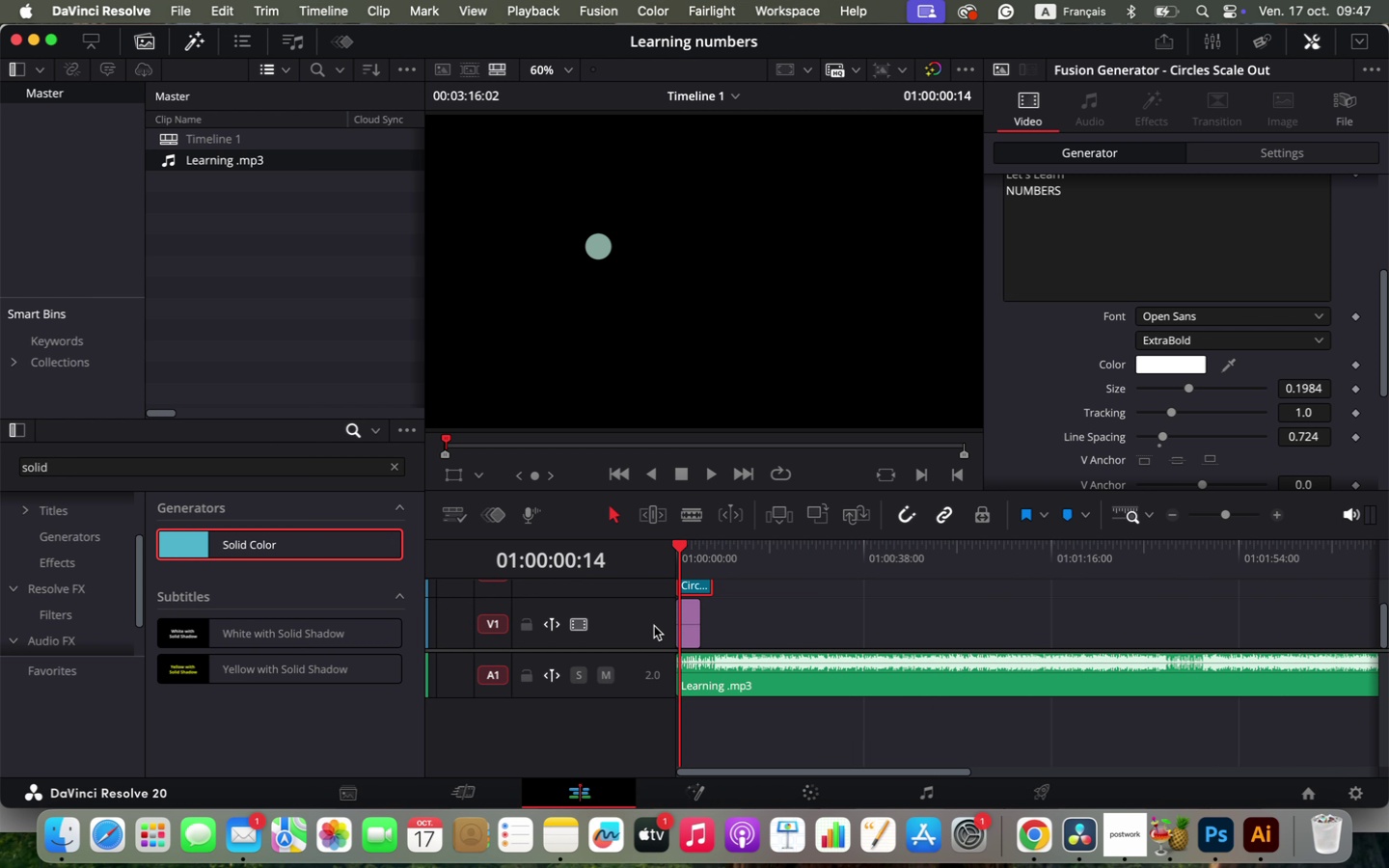 
left_click_drag(start_coordinate=[422, 563], to_coordinate=[355, 561])
 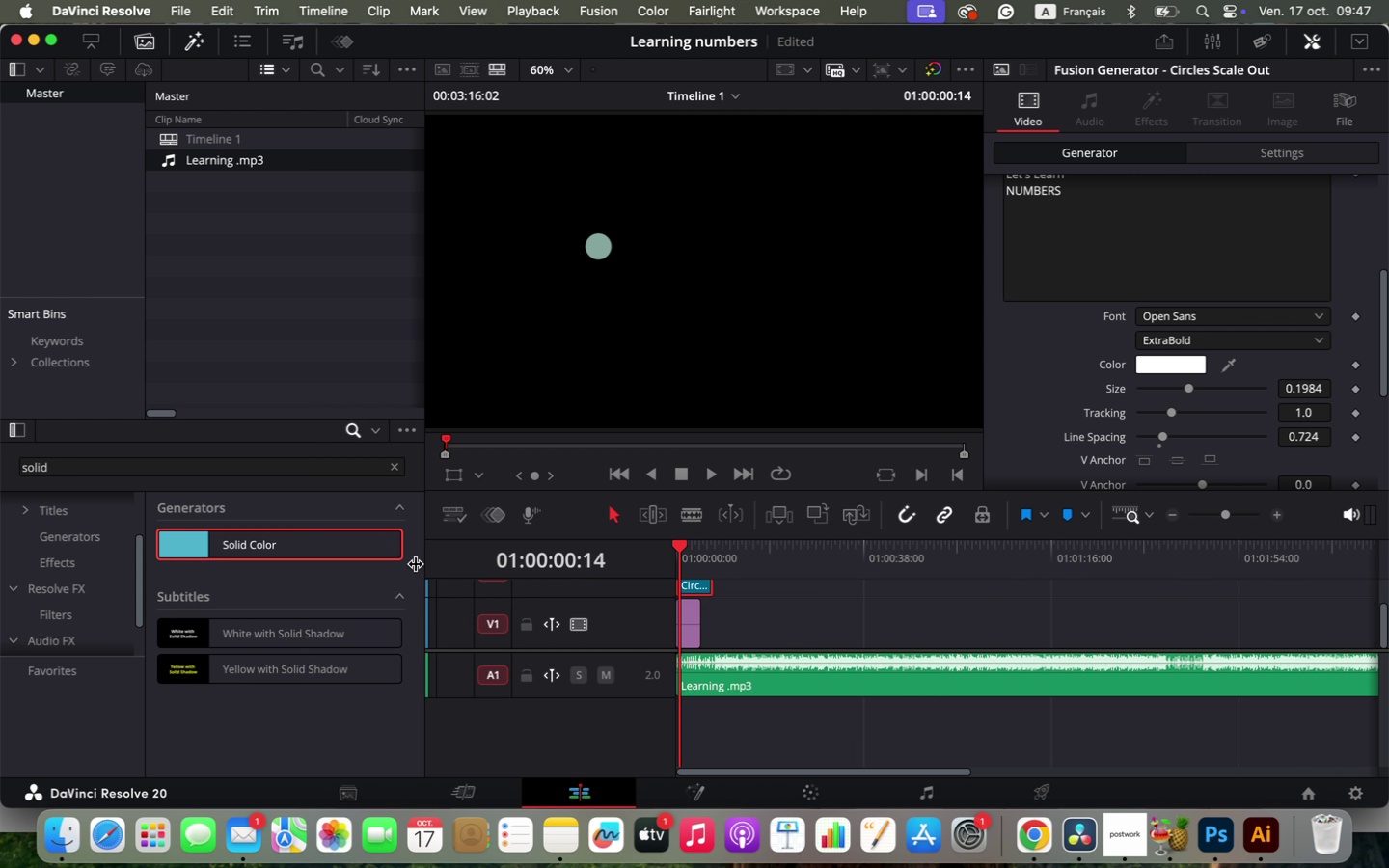 
hold_key(key=OptionLeft, duration=0.89)
scroll: coordinate [949, 664], scroll_direction: down, amount: 2.0
 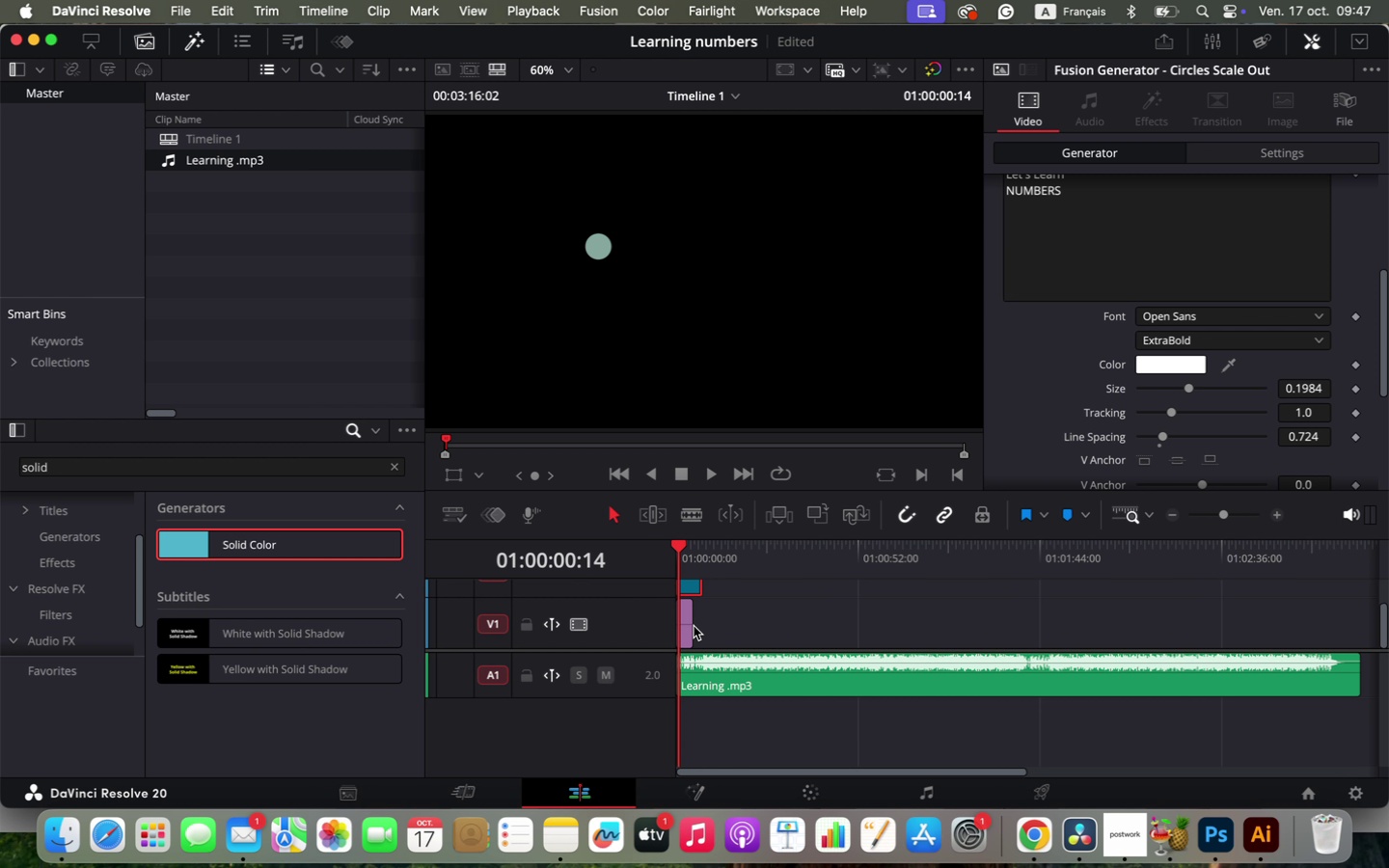 
left_click([679, 620])
 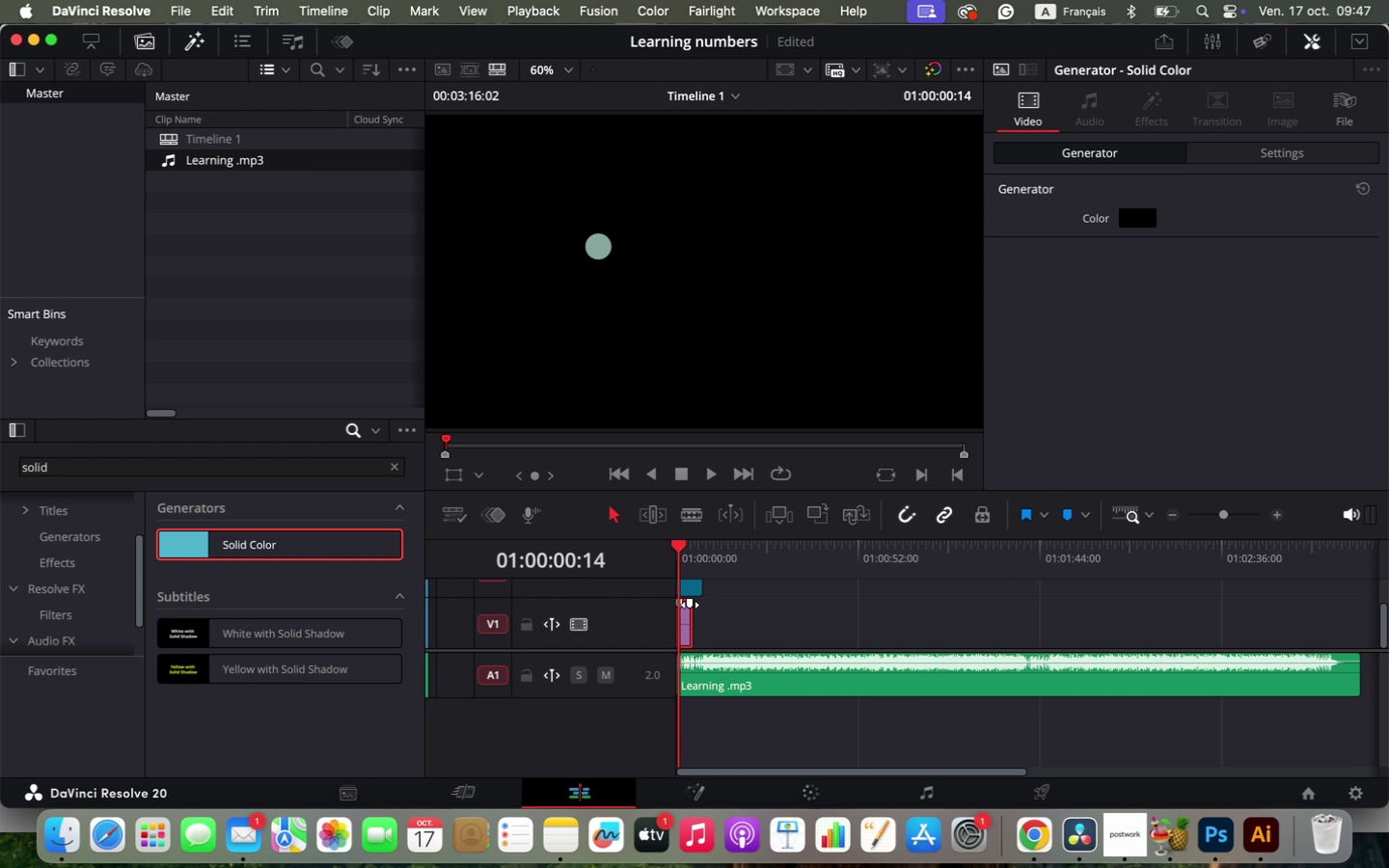 
hold_key(key=OptionLeft, duration=0.91)
scroll: coordinate [689, 625], scroll_direction: up, amount: 10.0
 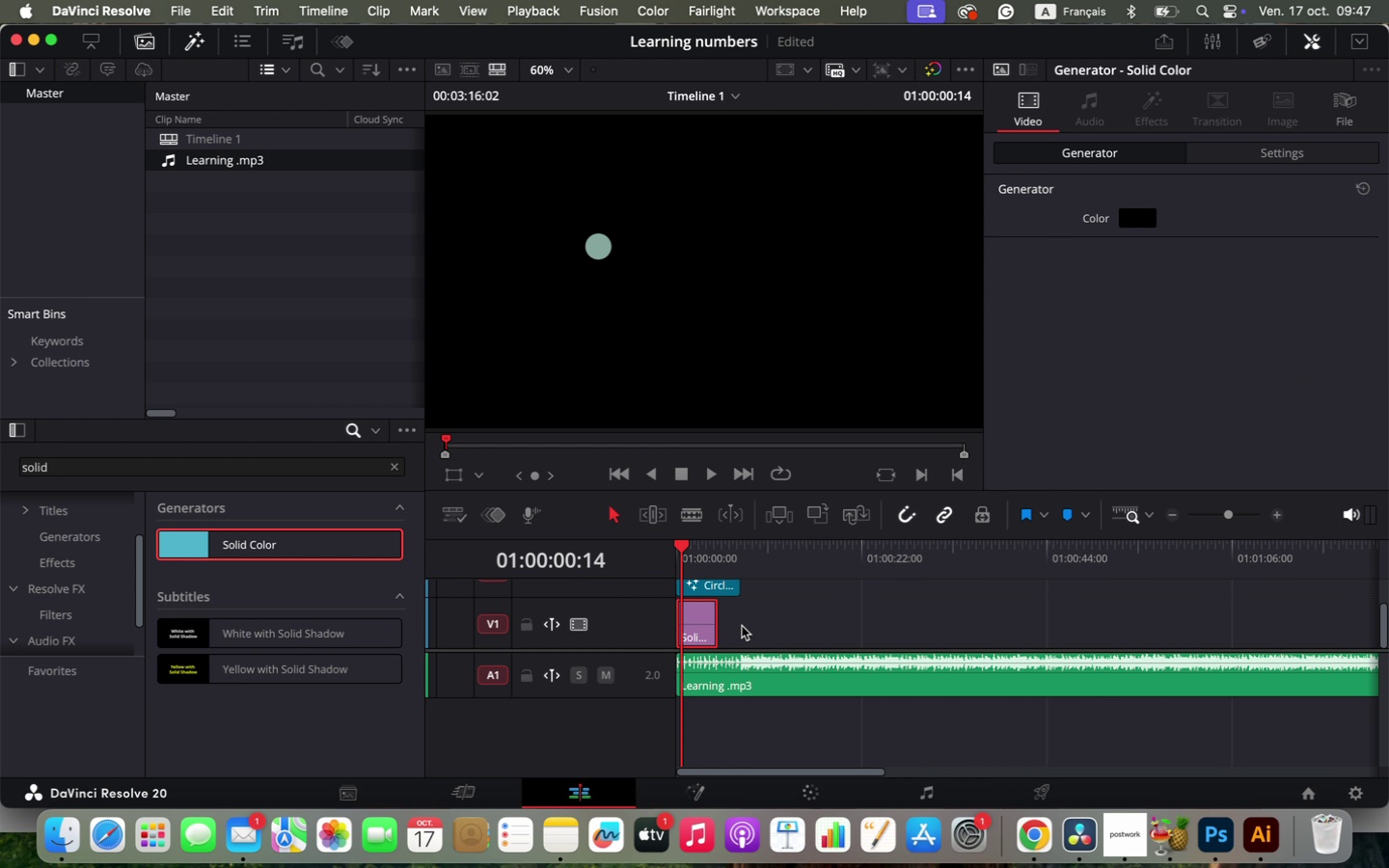 
left_click_drag(start_coordinate=[714, 618], to_coordinate=[1340, 642])
 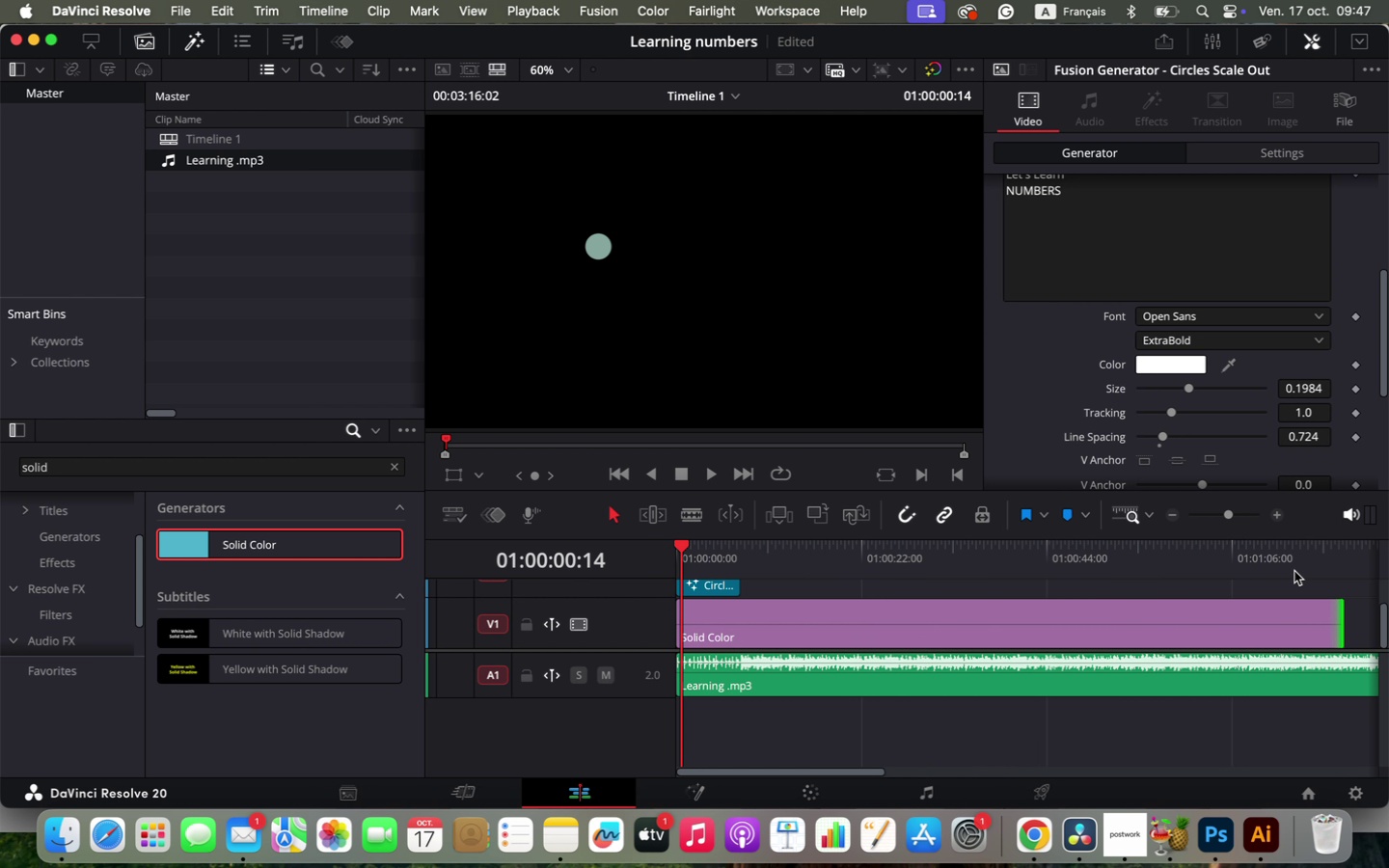 
left_click([1289, 549])
 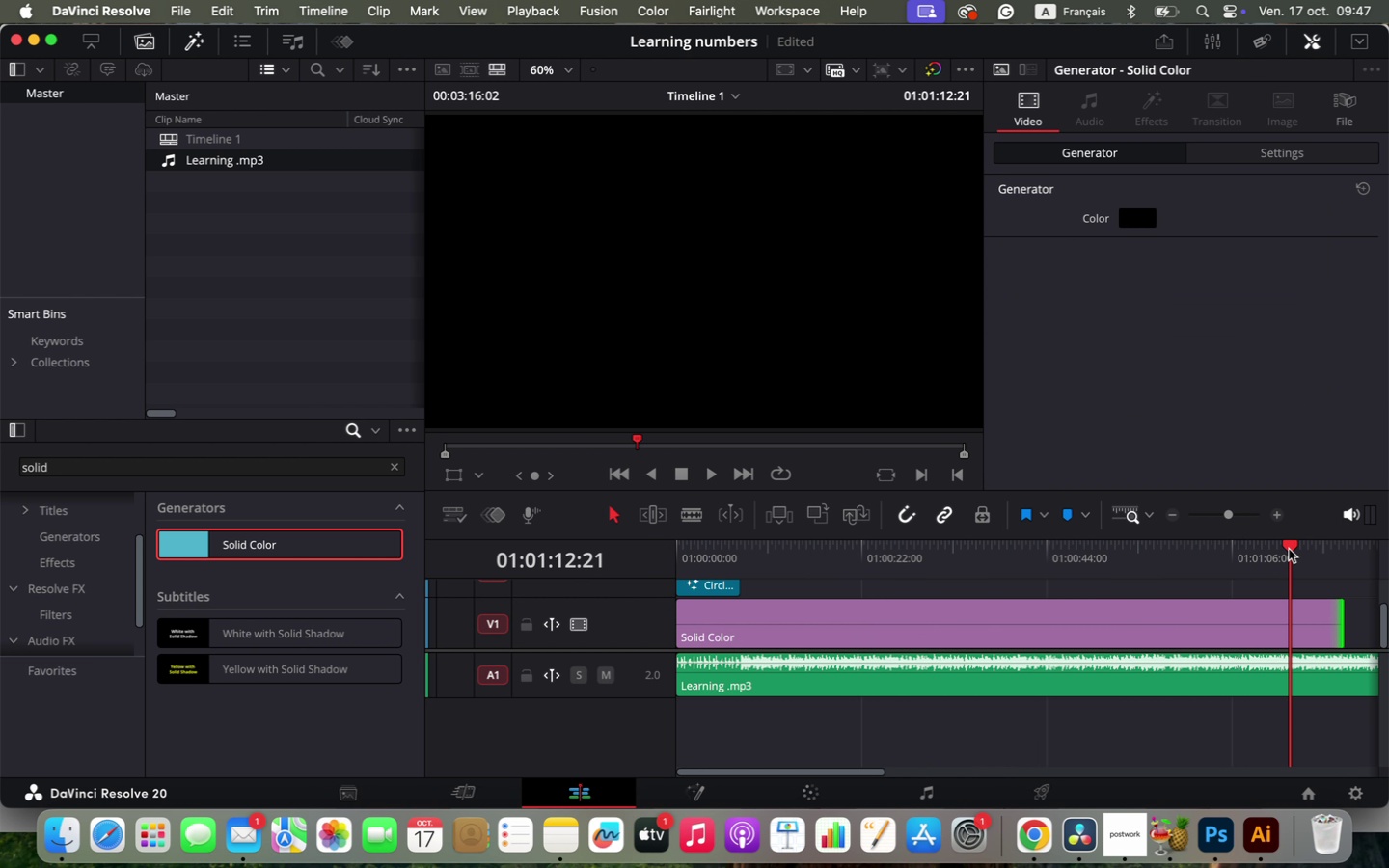 
hold_key(key=OptionLeft, duration=0.31)
scroll: coordinate [1268, 641], scroll_direction: down, amount: 6.0
 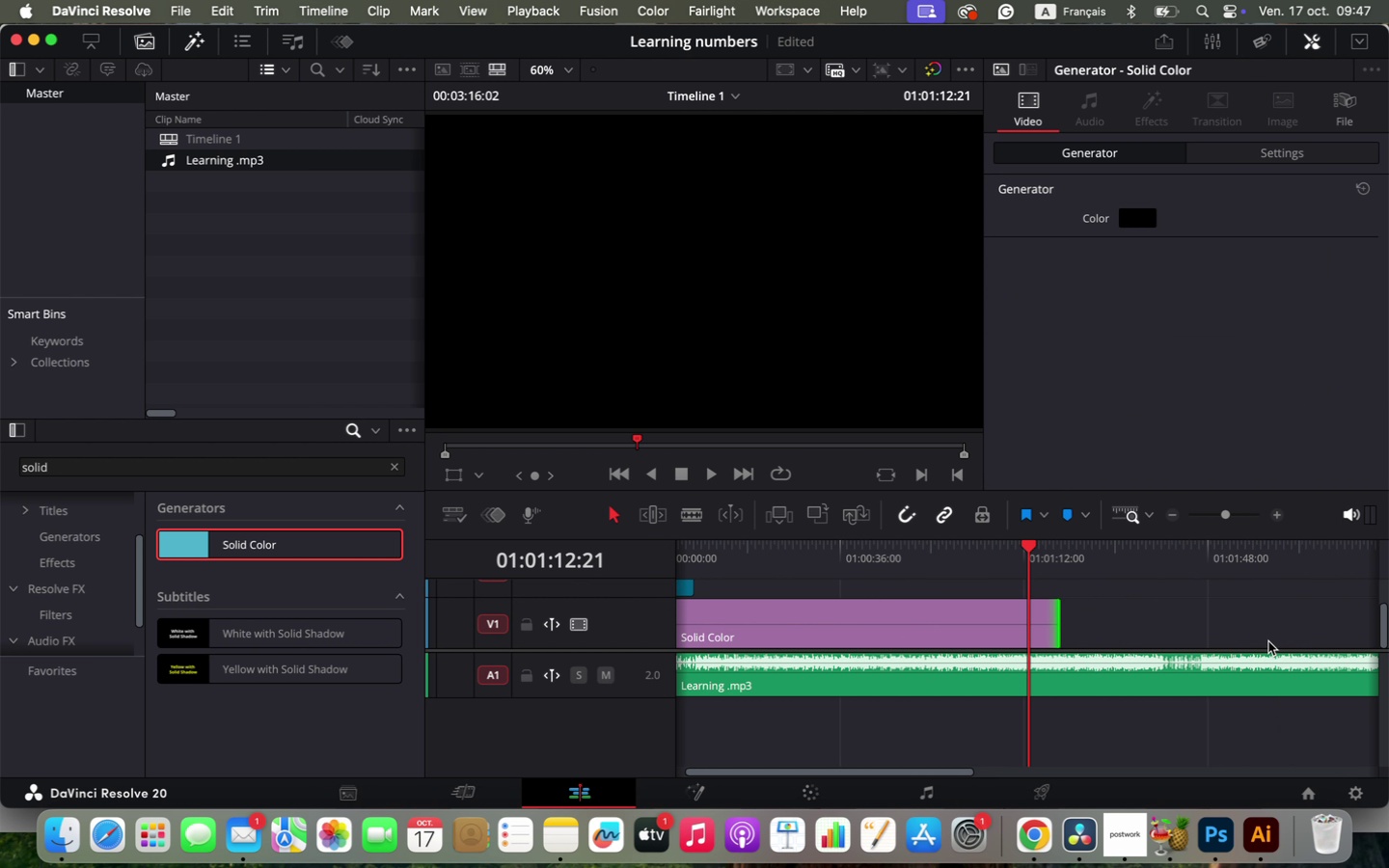 
hold_key(key=OptionLeft, duration=0.42)
 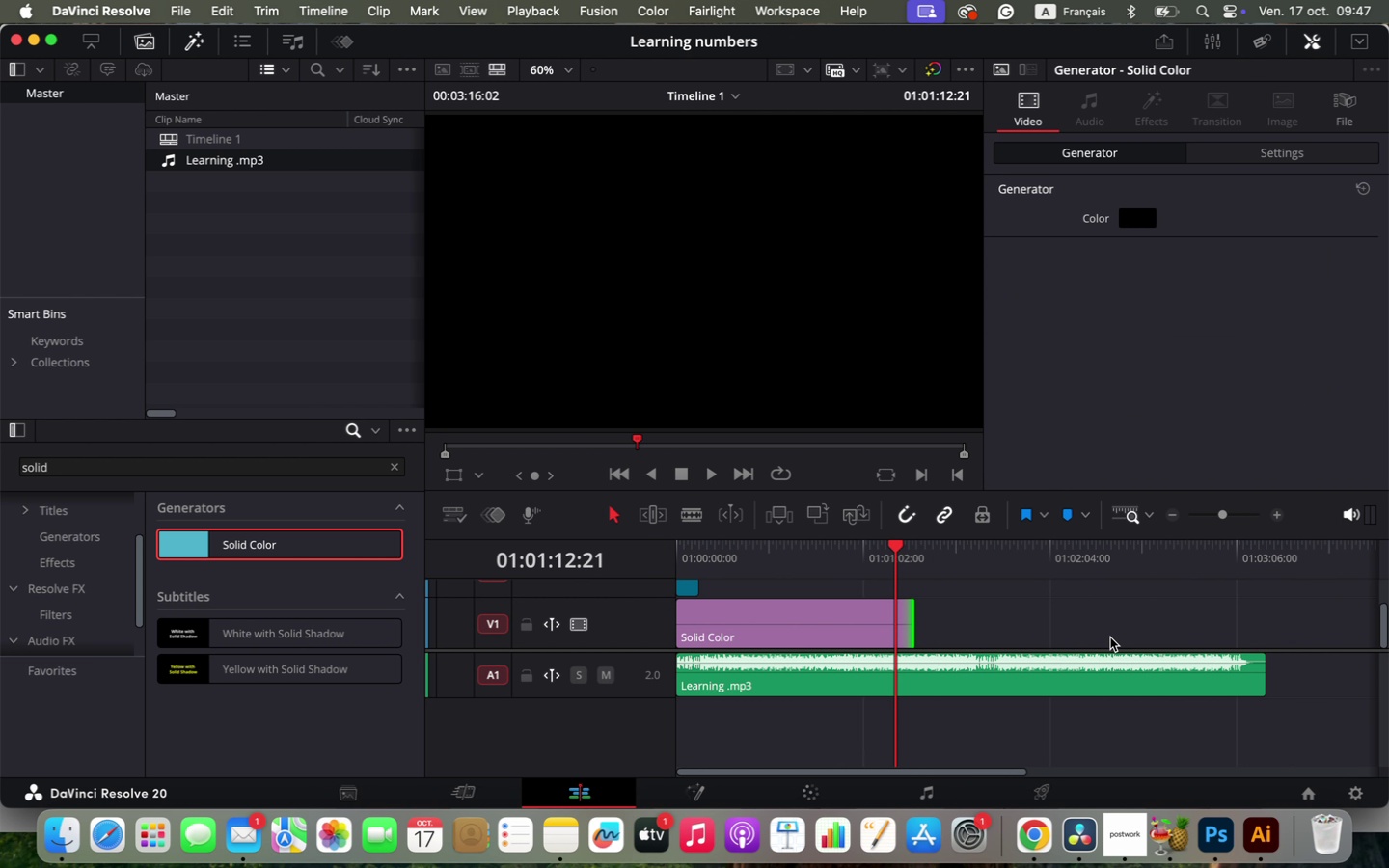 
left_click_drag(start_coordinate=[908, 619], to_coordinate=[1255, 633])
 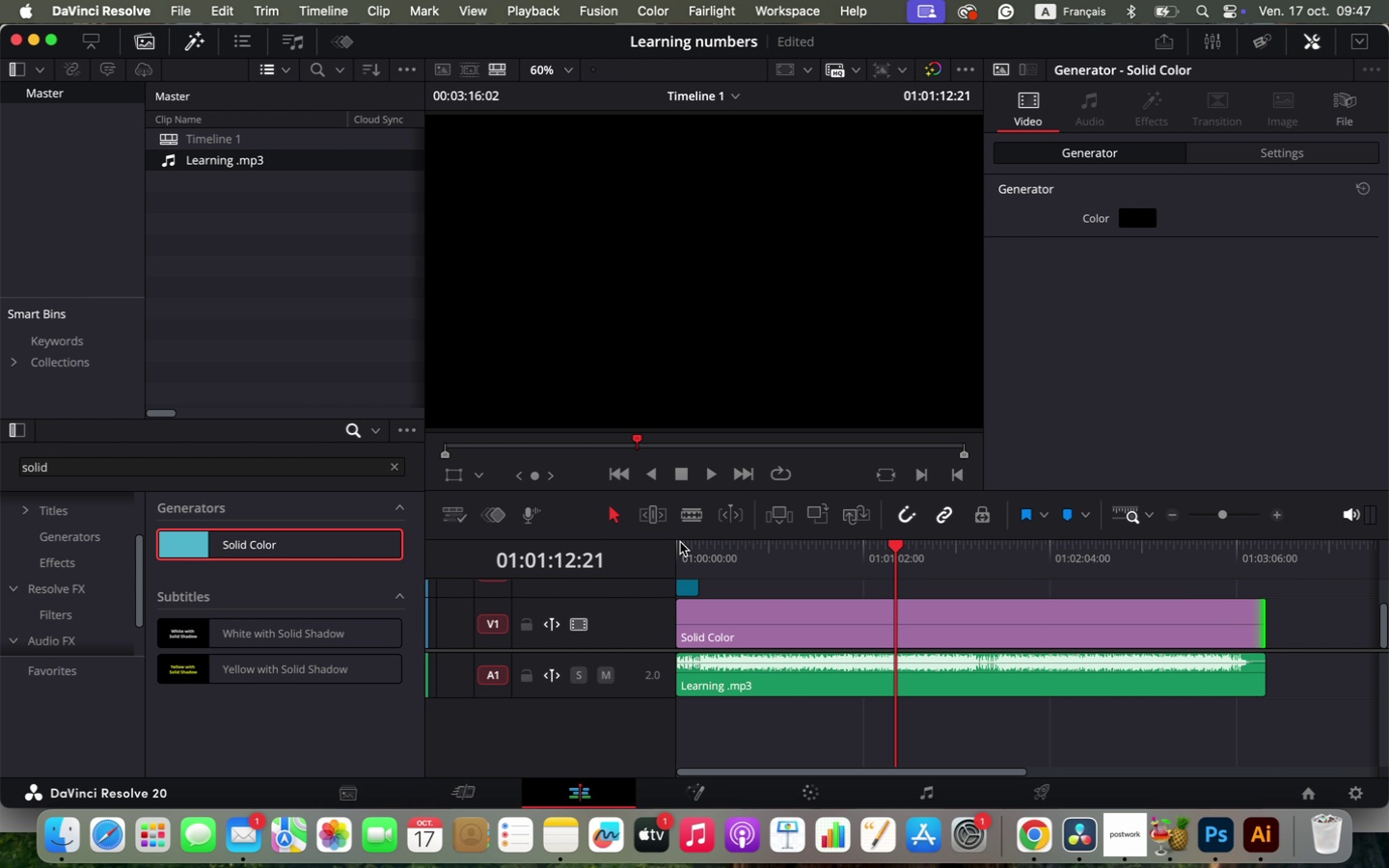 
left_click([679, 541])
 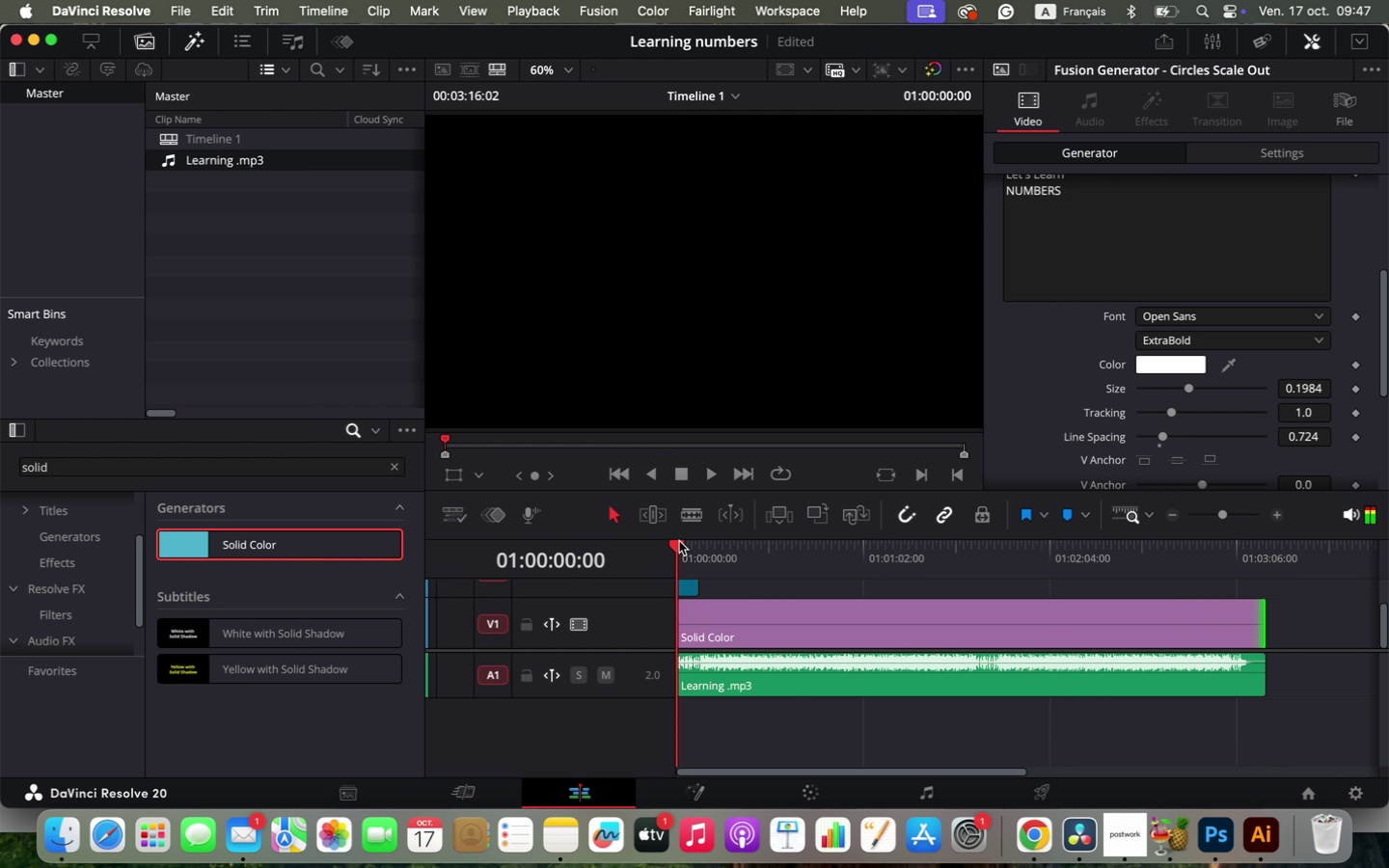 
key(Space)
 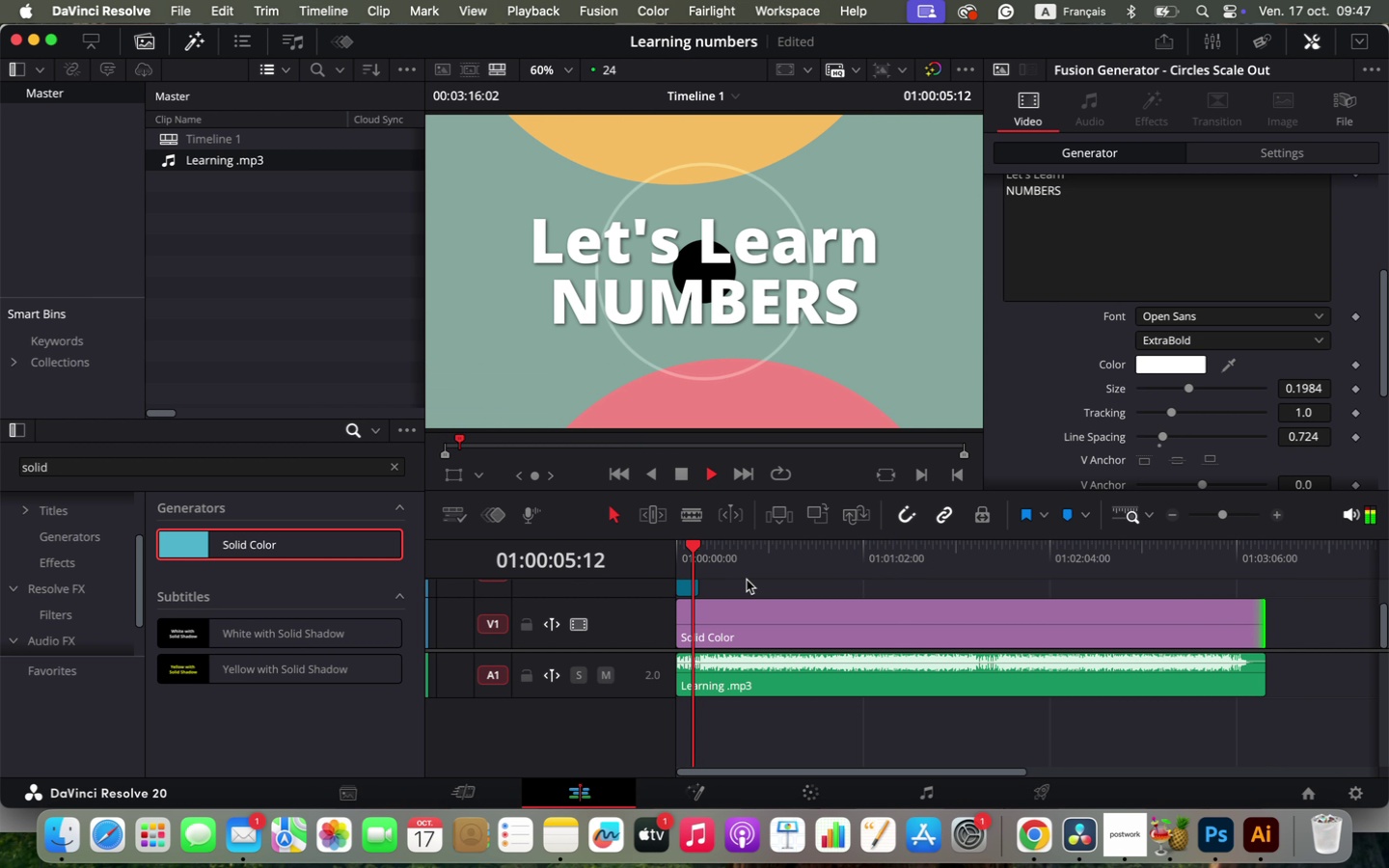 
wait(7.37)
 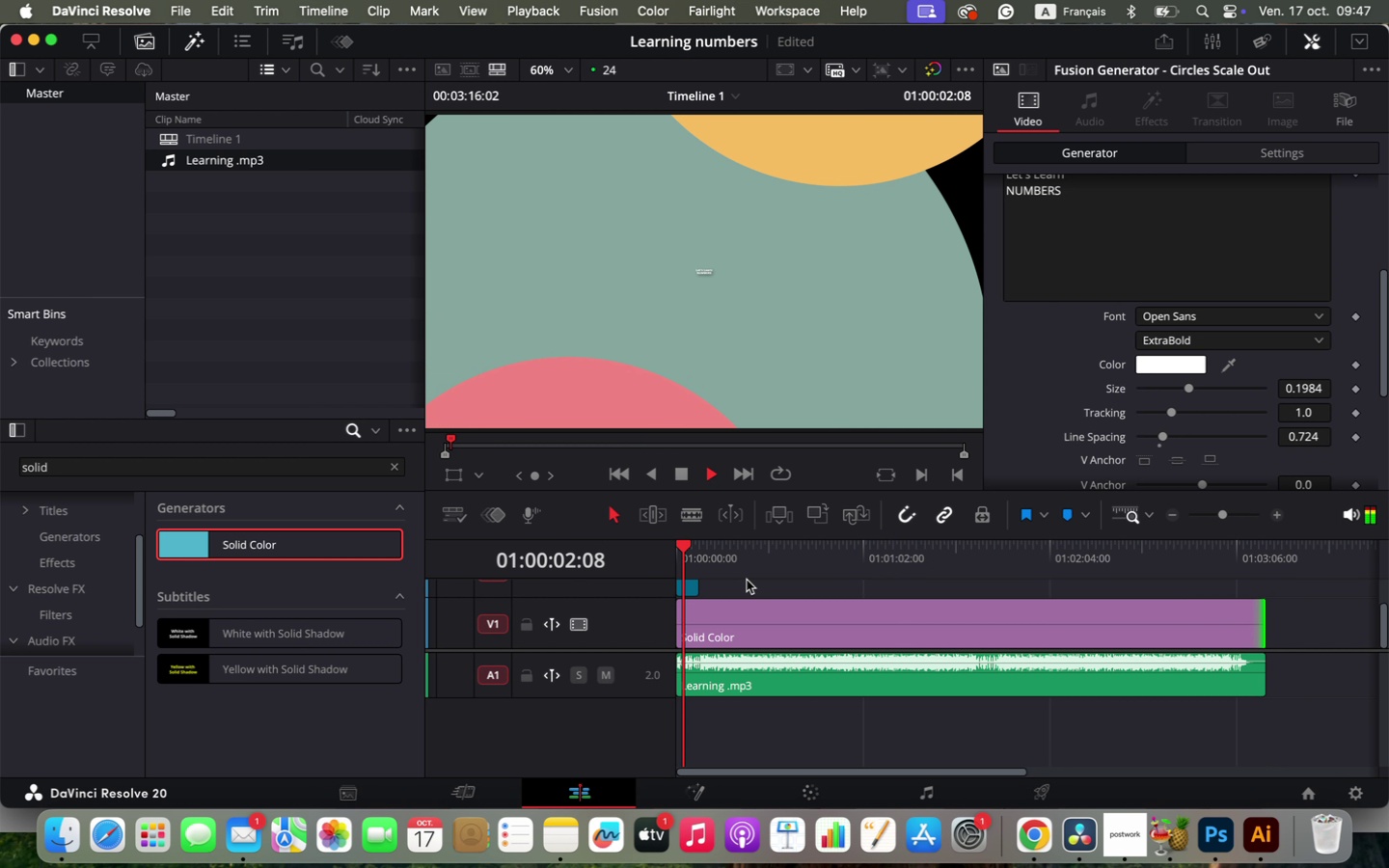 
key(Space)
 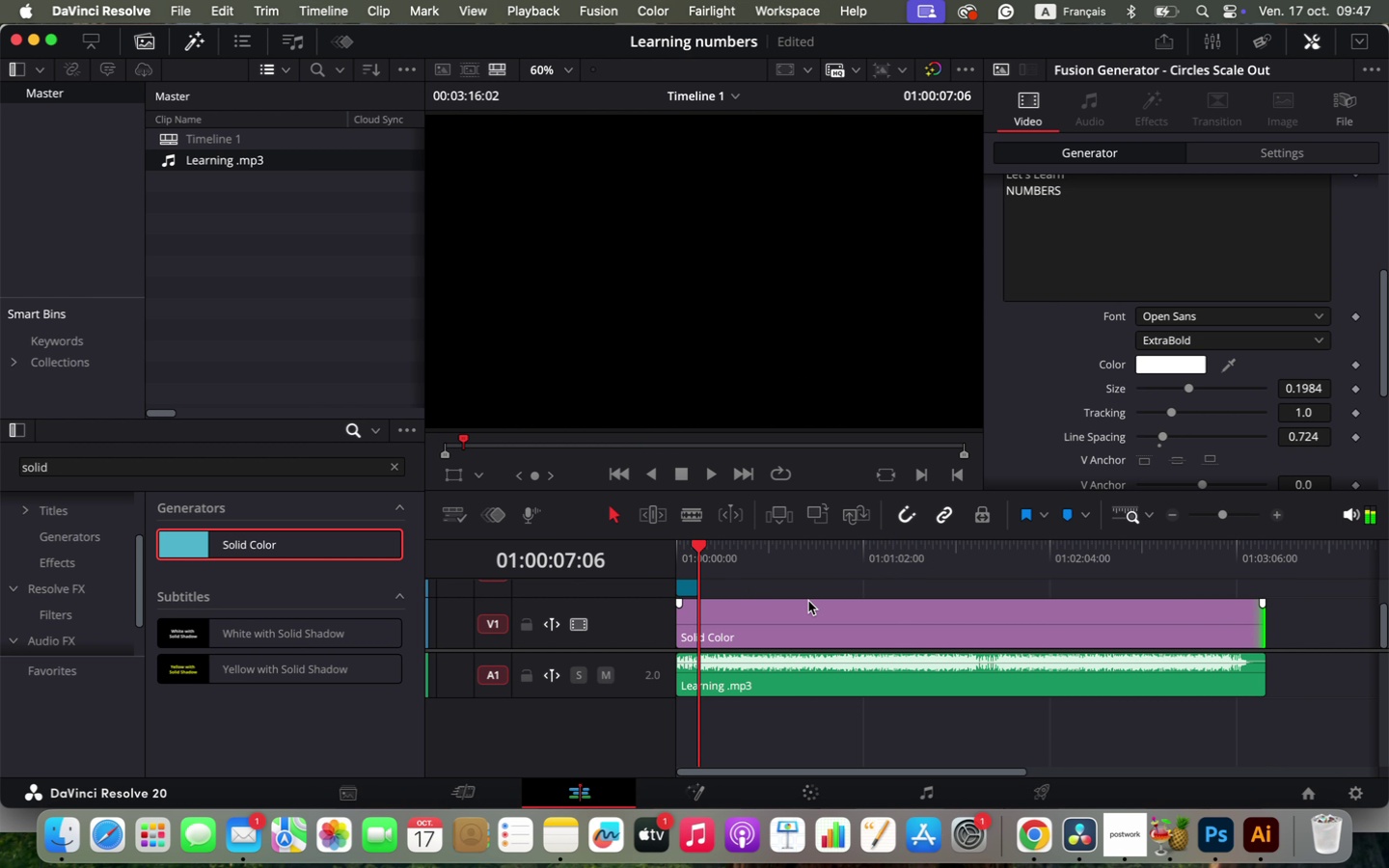 
hold_key(key=OptionLeft, duration=0.51)
scroll: coordinate [814, 607], scroll_direction: up, amount: 3.0
 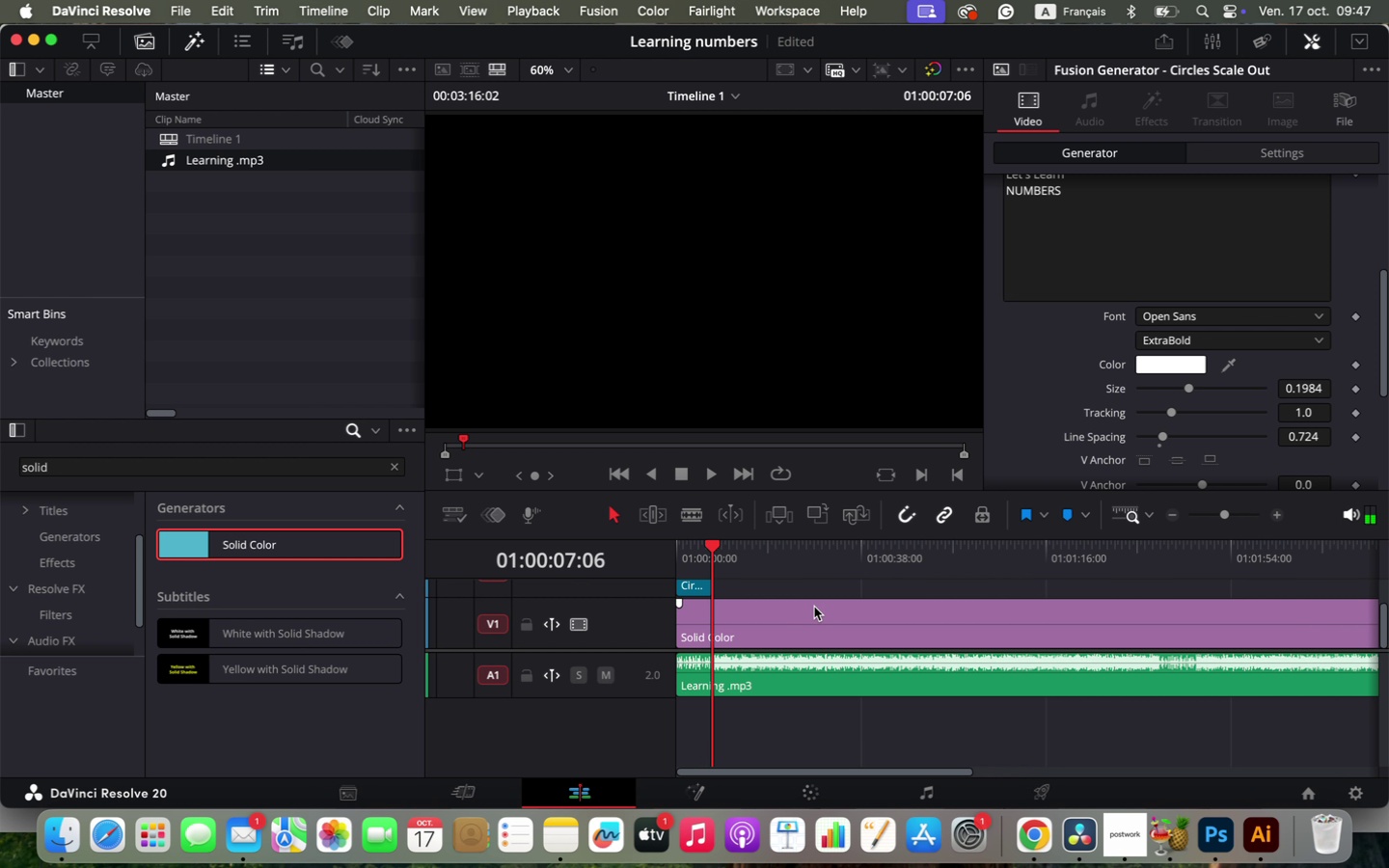 
left_click_drag(start_coordinate=[715, 547], to_coordinate=[669, 551])
 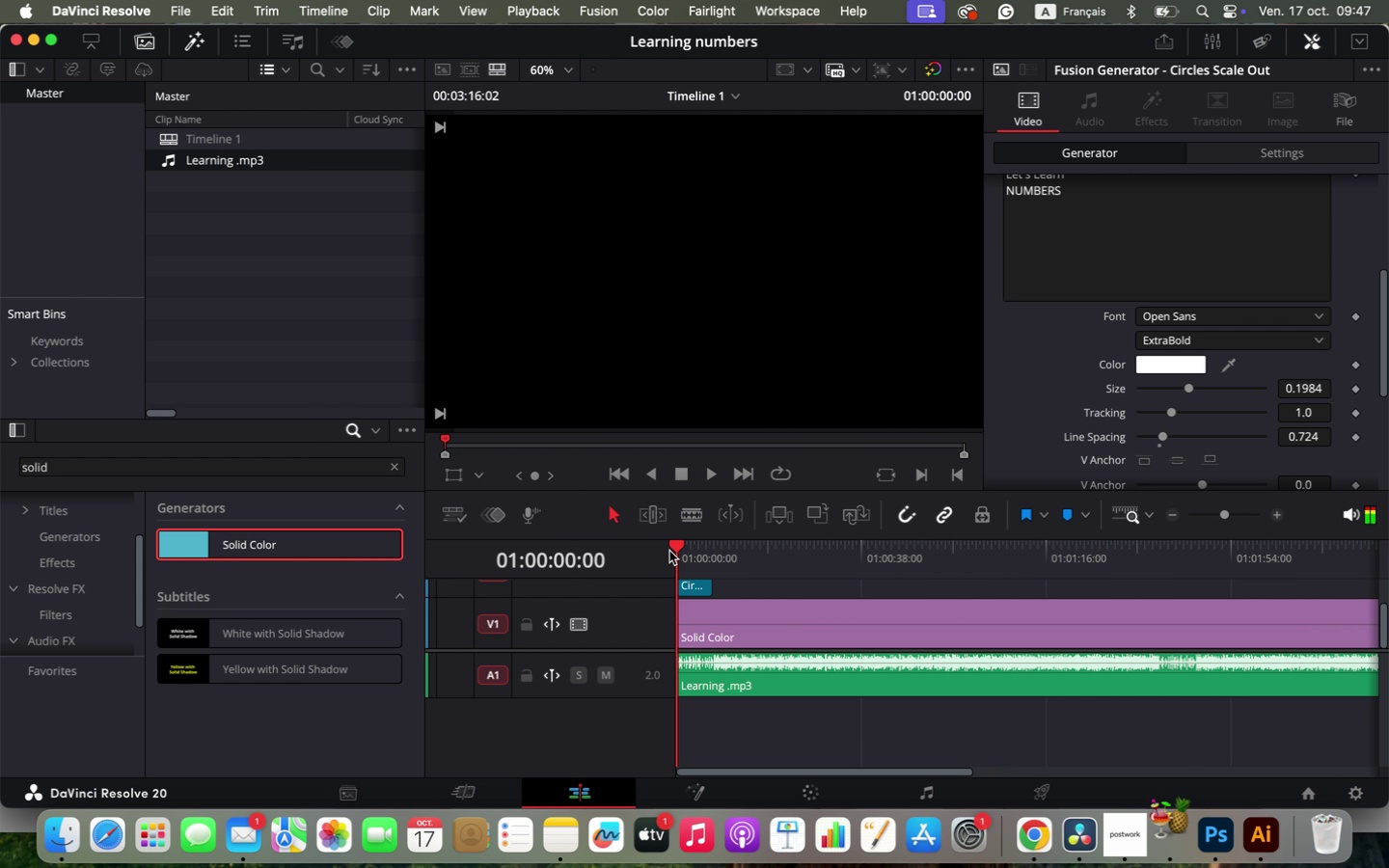 
key(Space)
 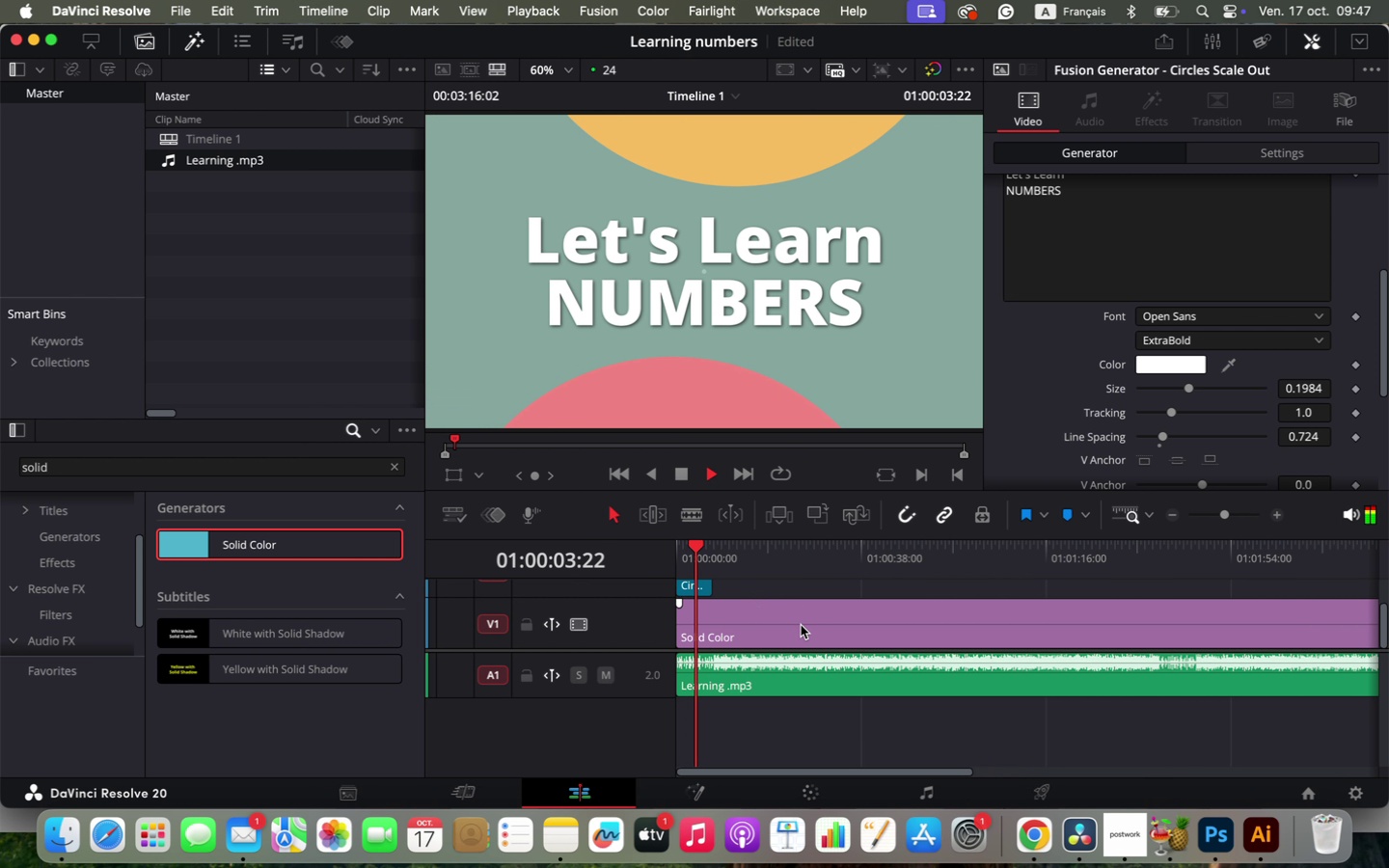 
wait(5.37)
 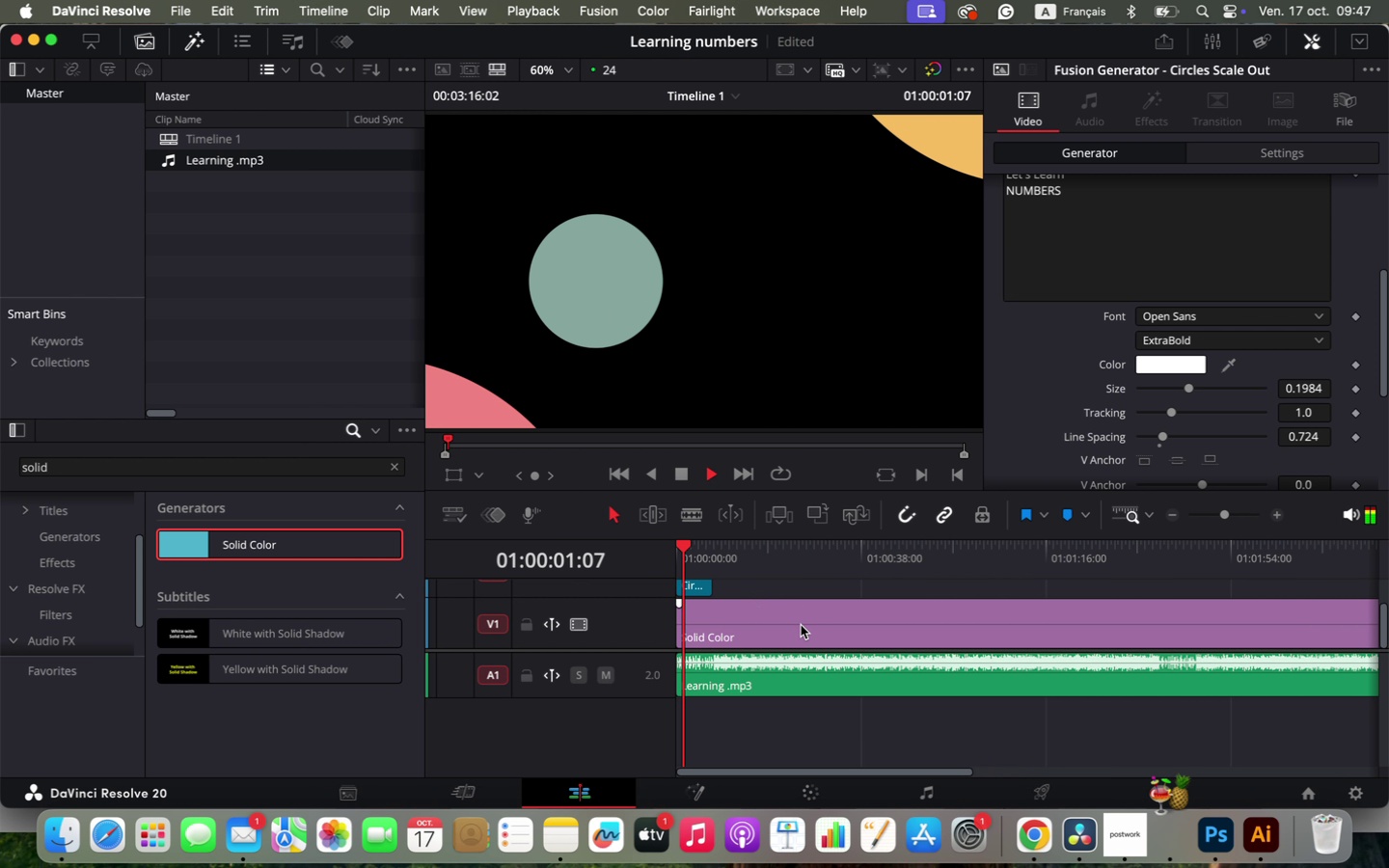 
key(Space)
 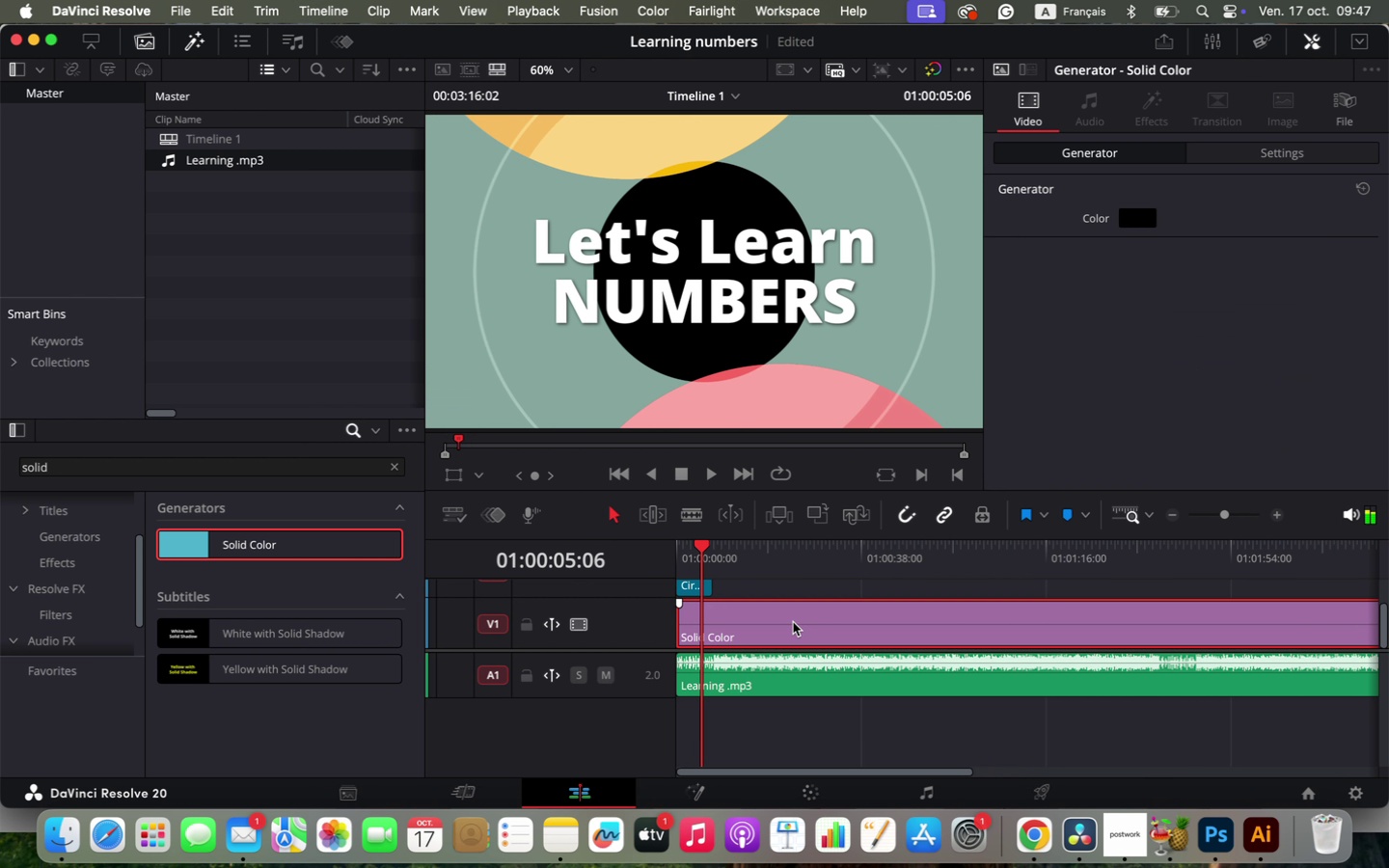 
left_click([793, 622])
 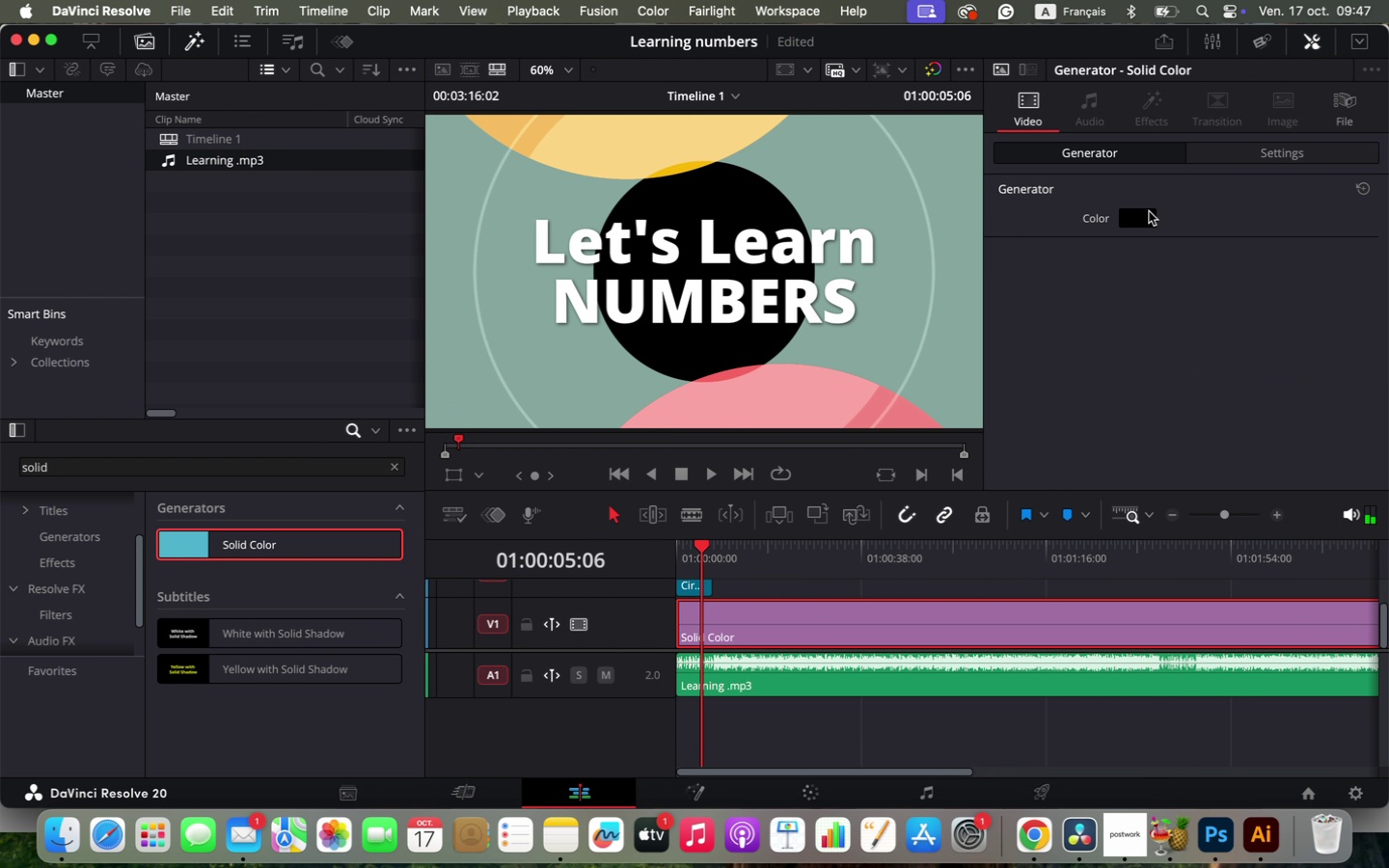 
left_click([1149, 211])
 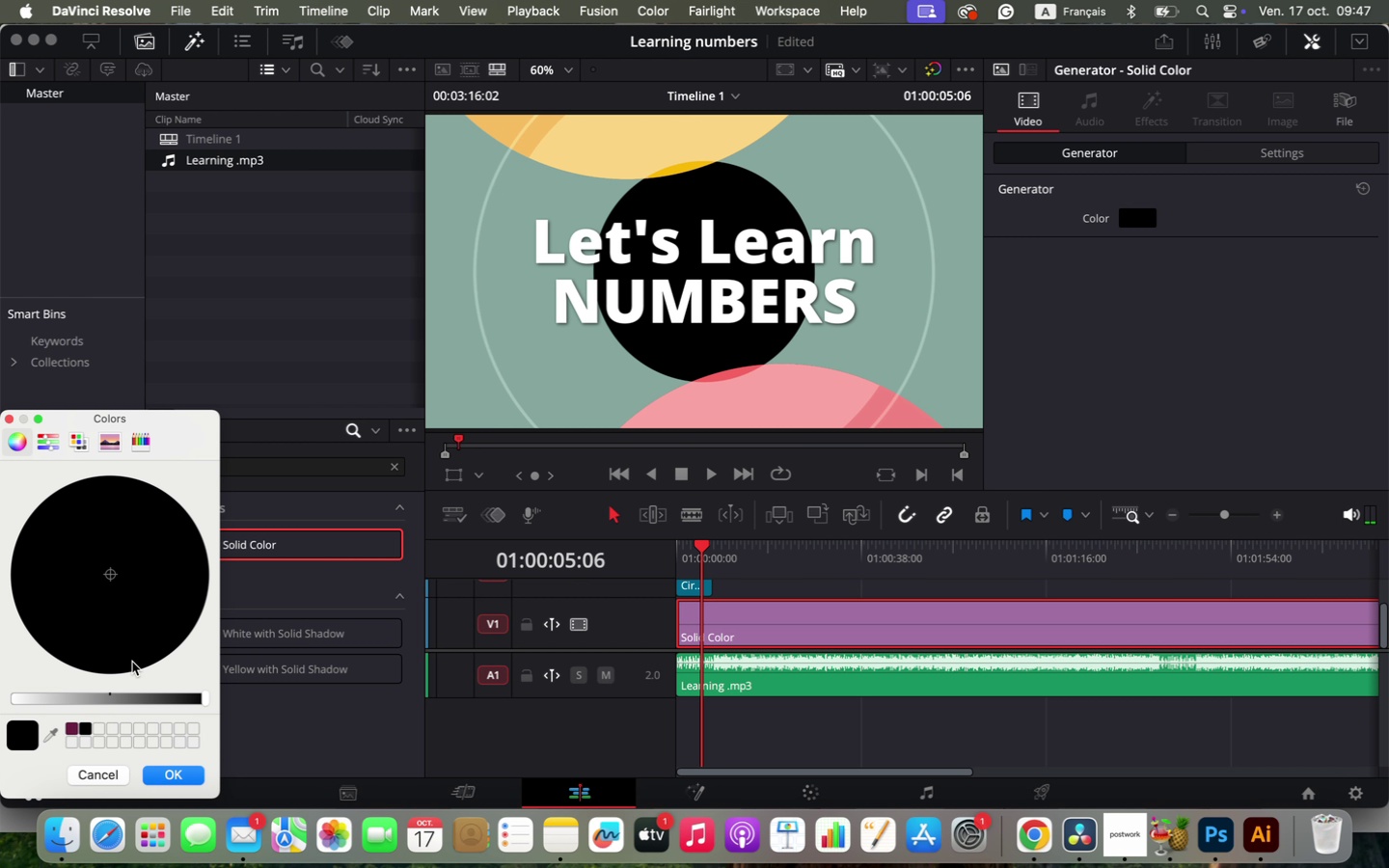 
left_click([48, 733])
 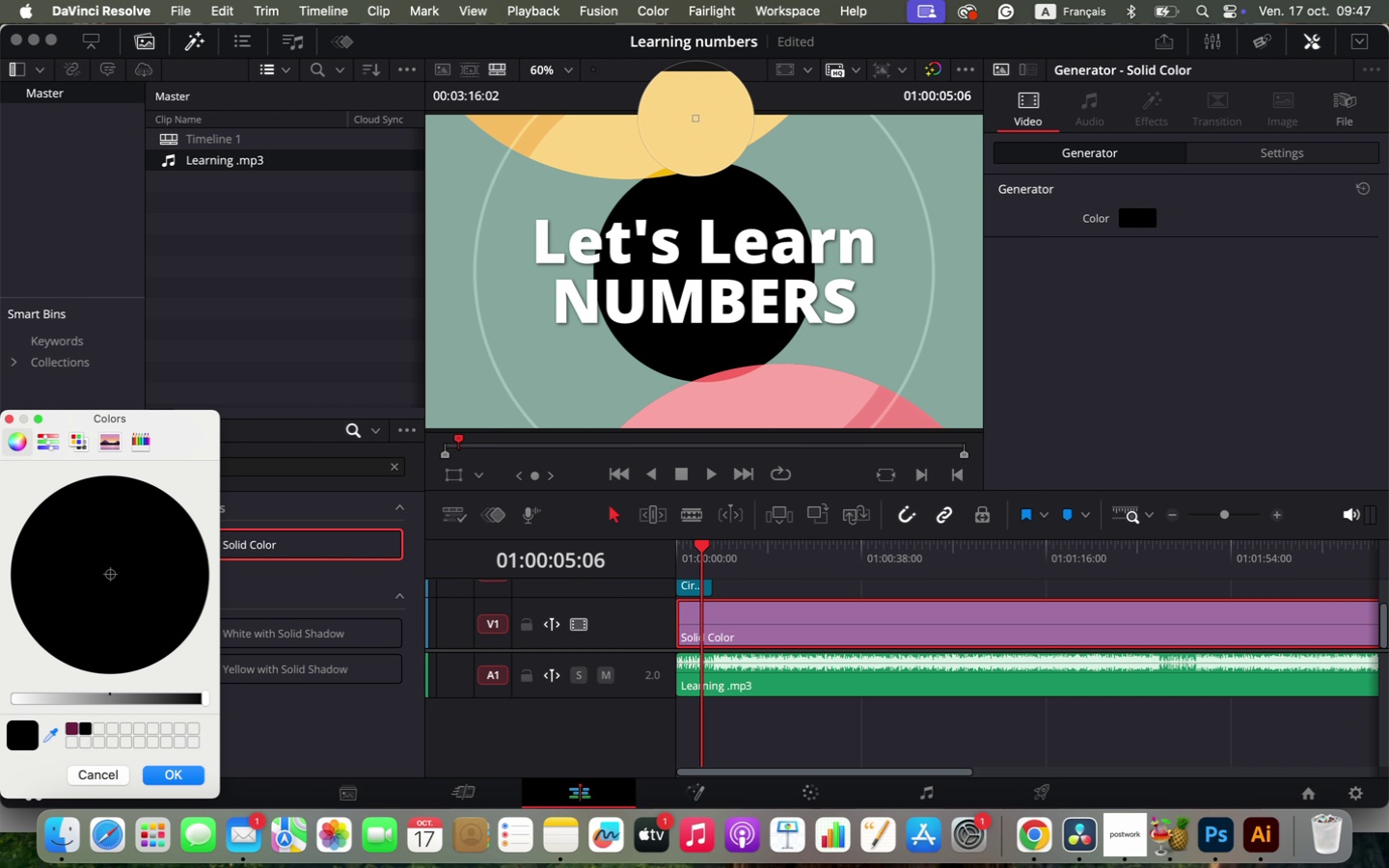 
left_click([692, 127])
 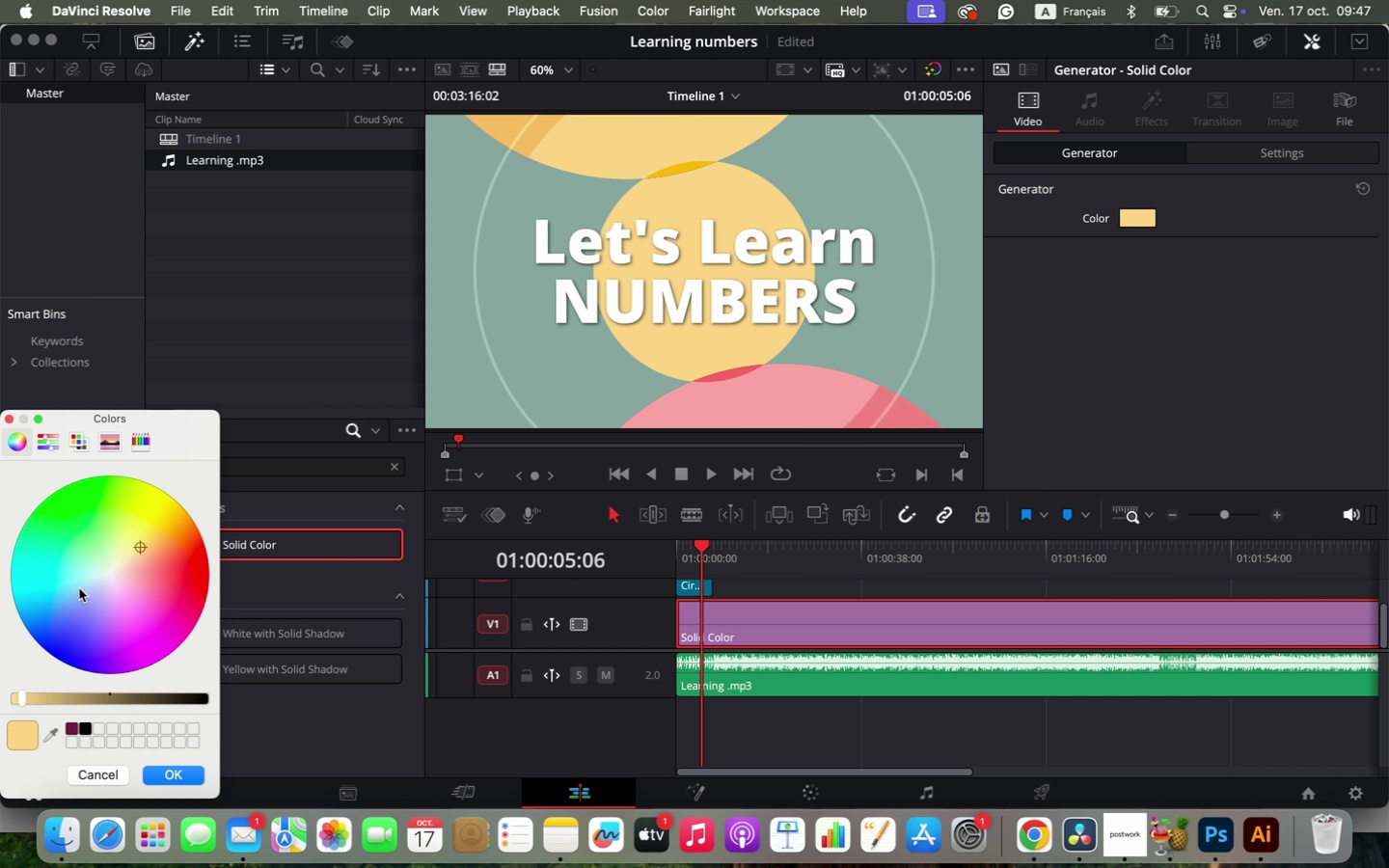 
left_click([74, 595])
 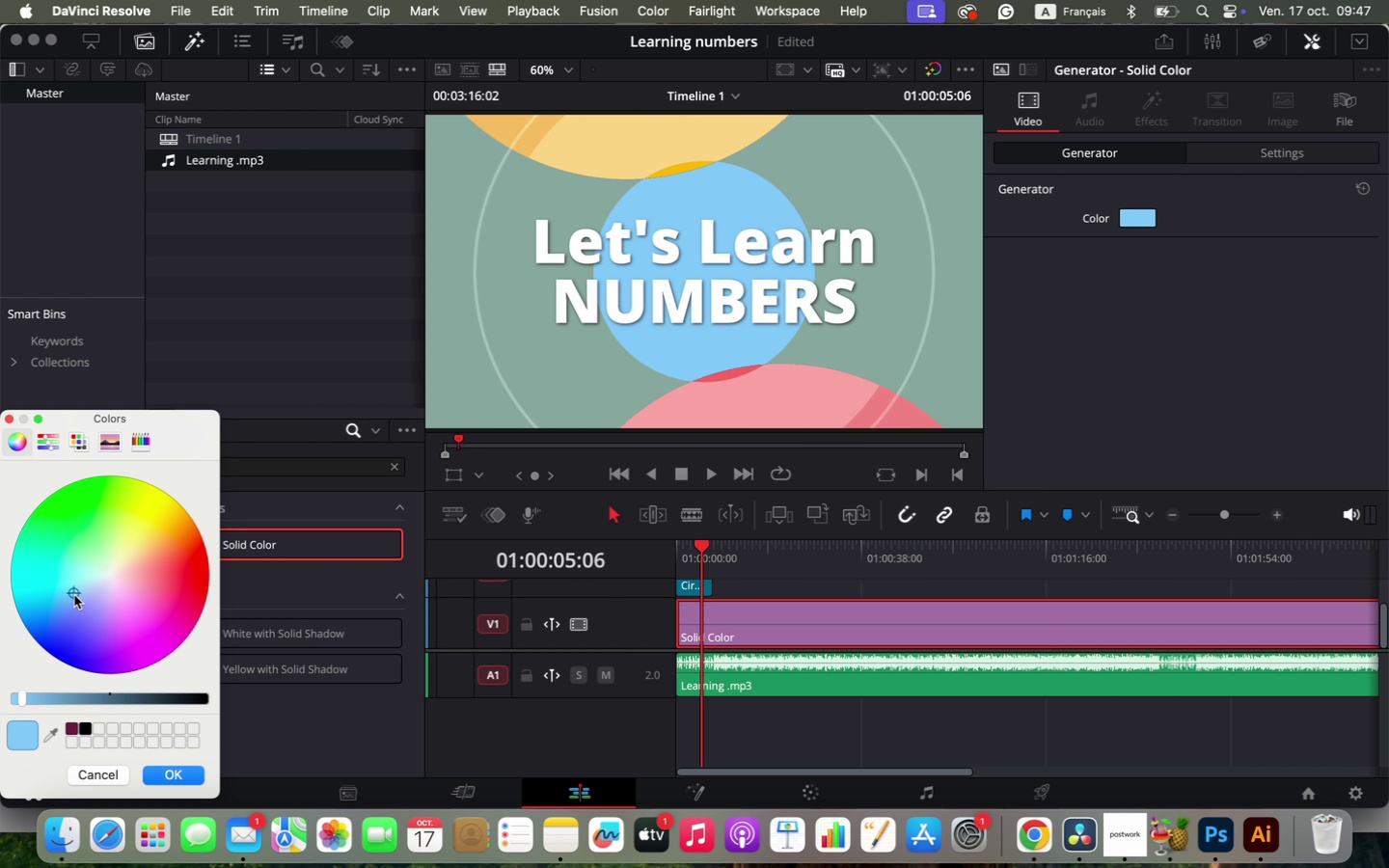 
left_click_drag(start_coordinate=[73, 595], to_coordinate=[49, 597])
 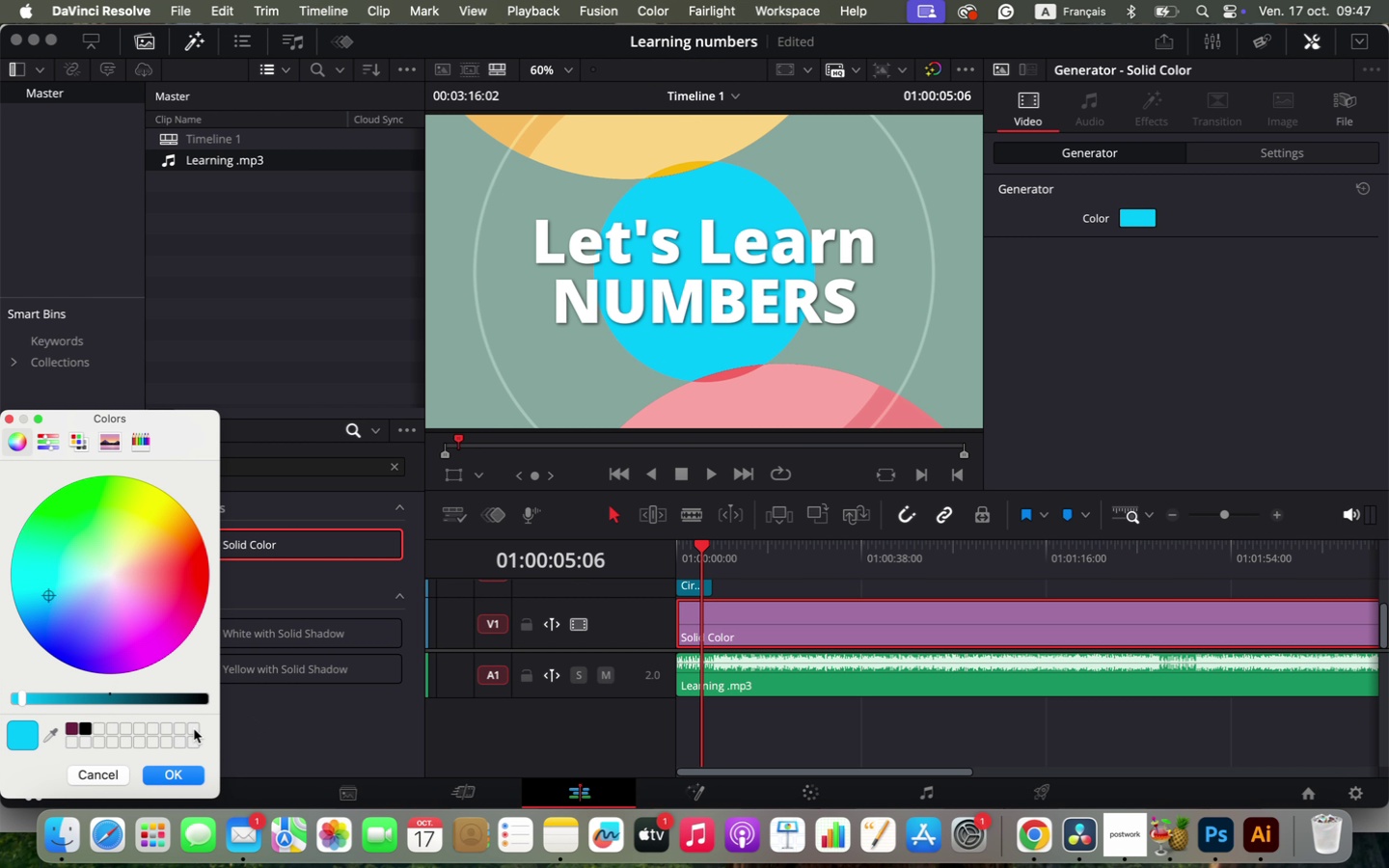 
left_click([179, 774])
 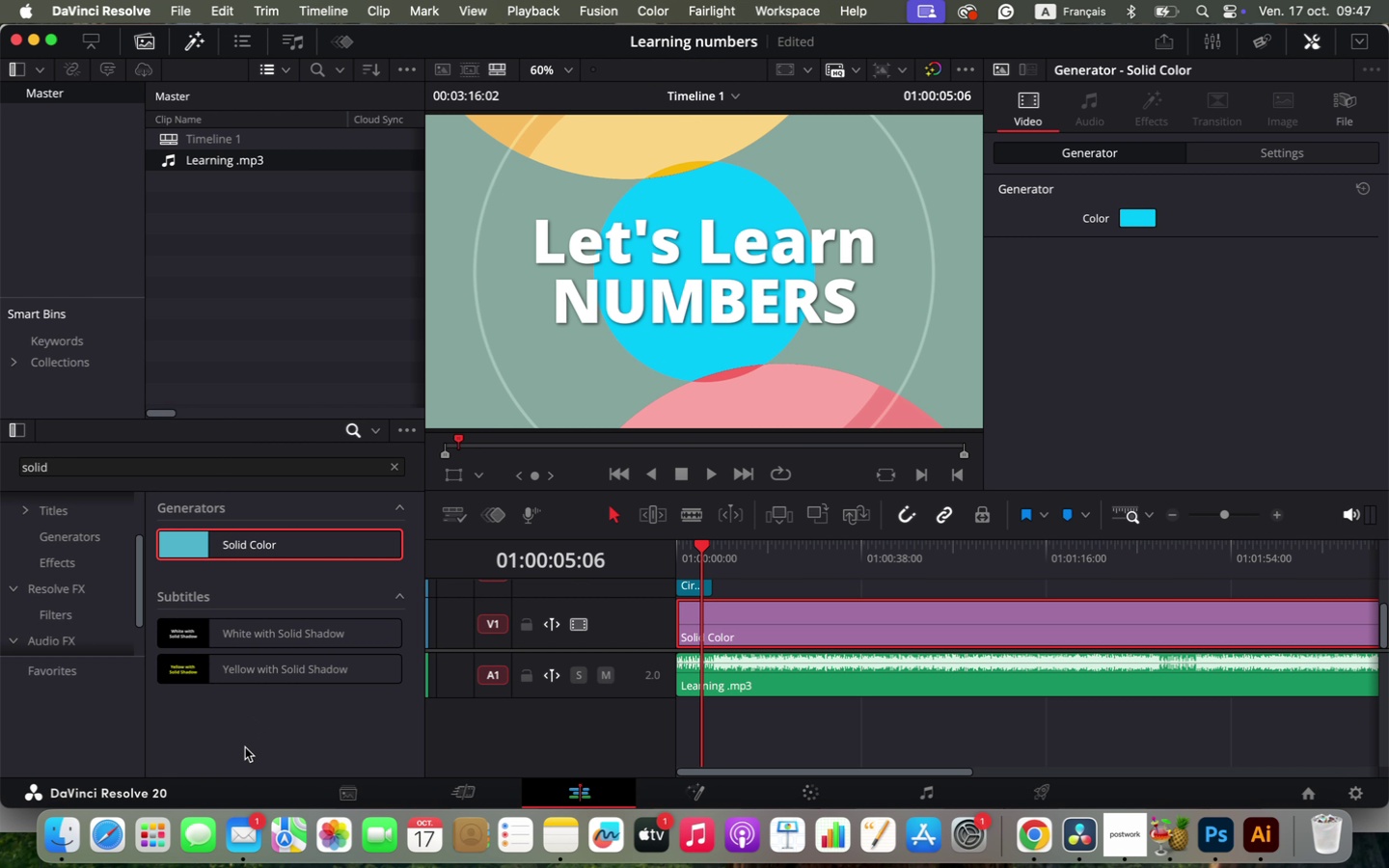 
left_click_drag(start_coordinate=[701, 541], to_coordinate=[655, 544])
 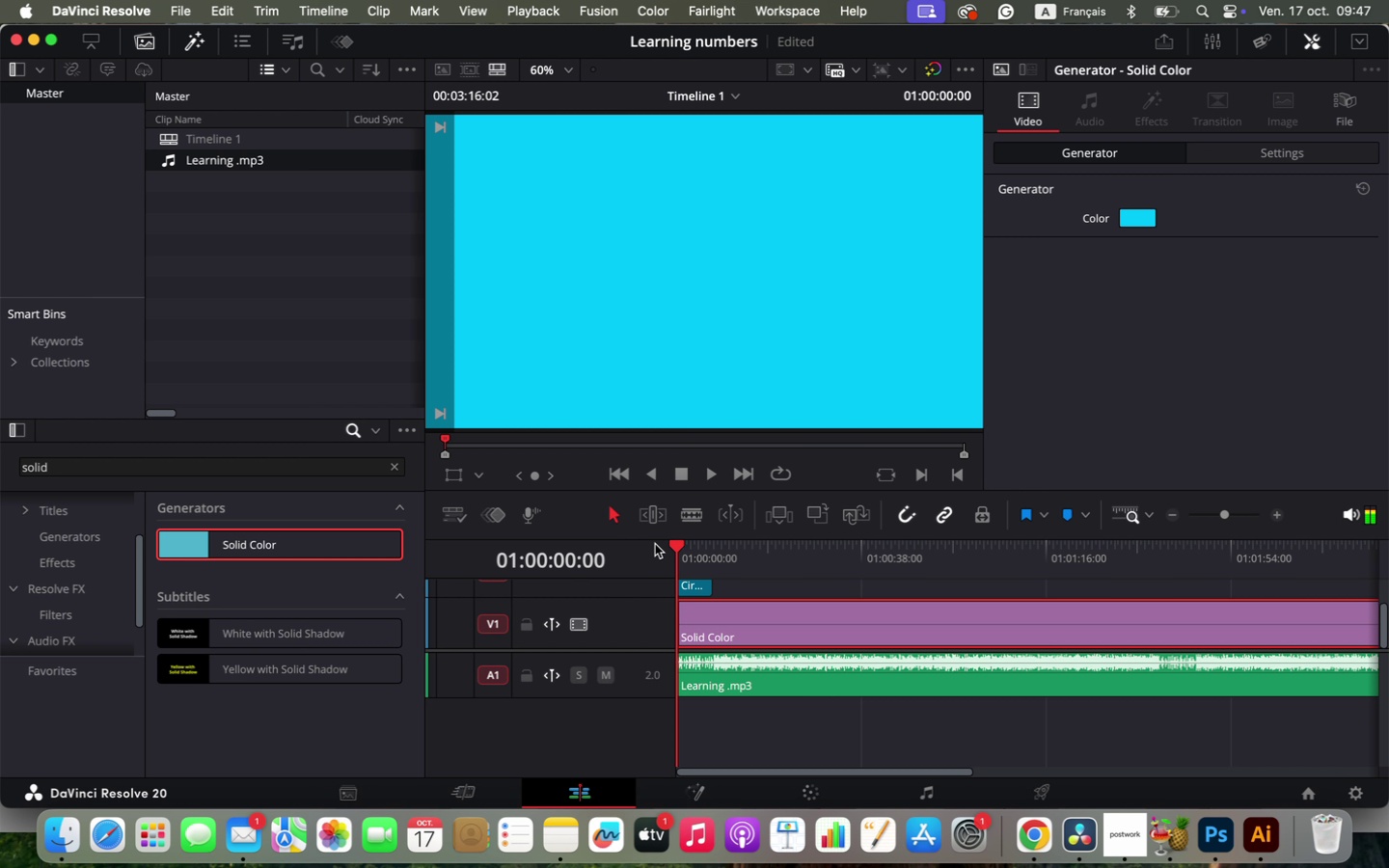 
key(Space)
 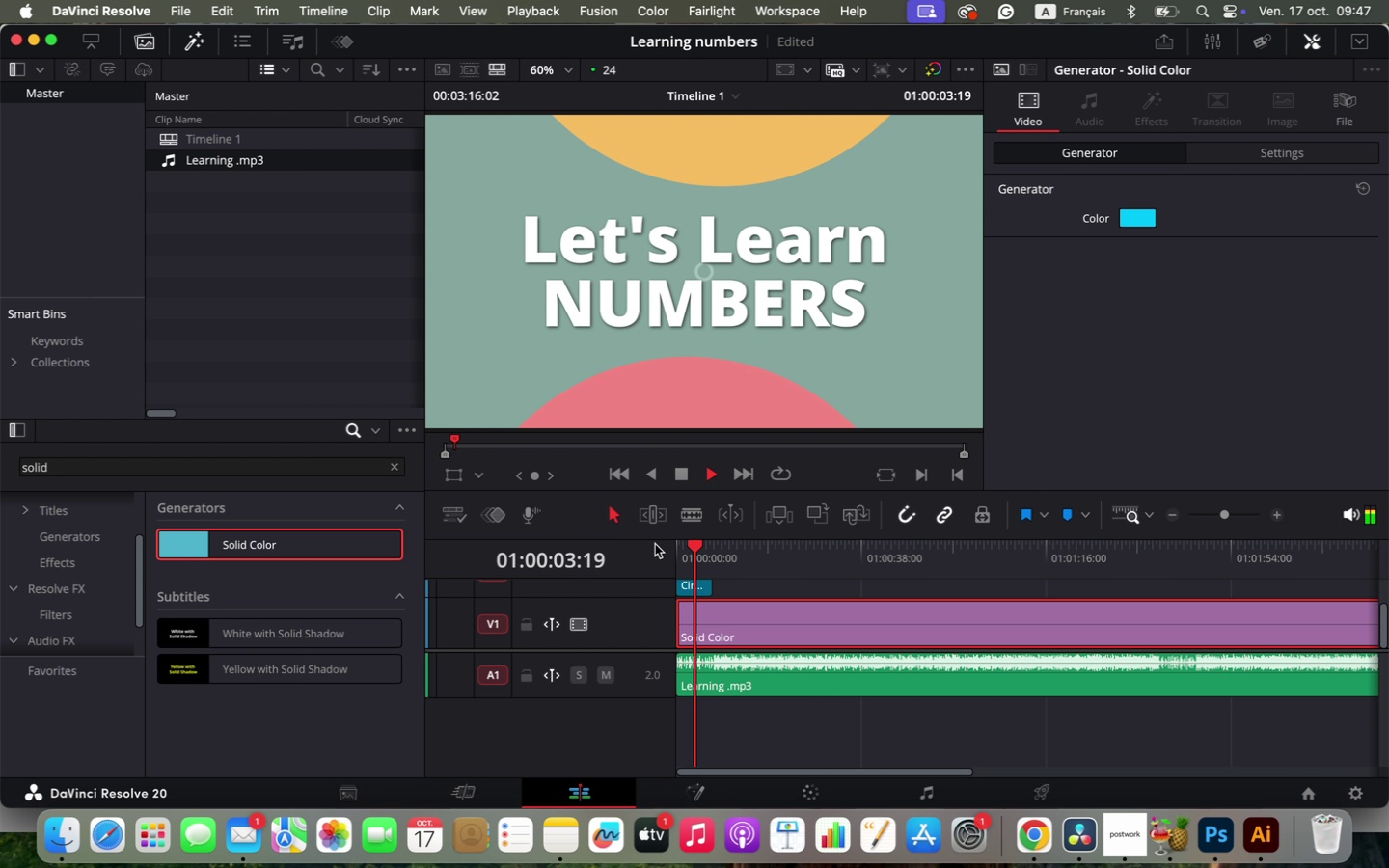 
wait(8.81)
 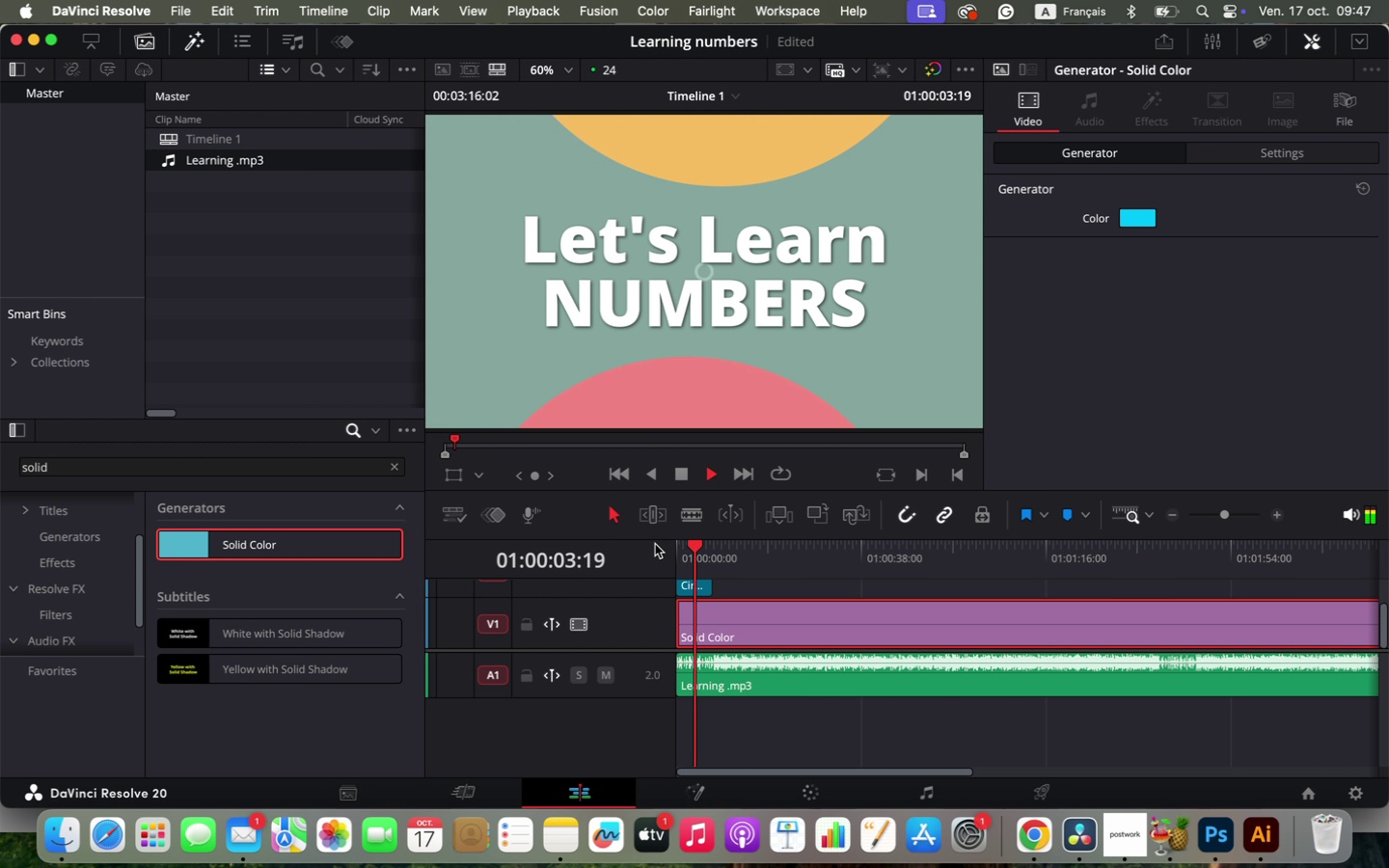 
key(Space)
 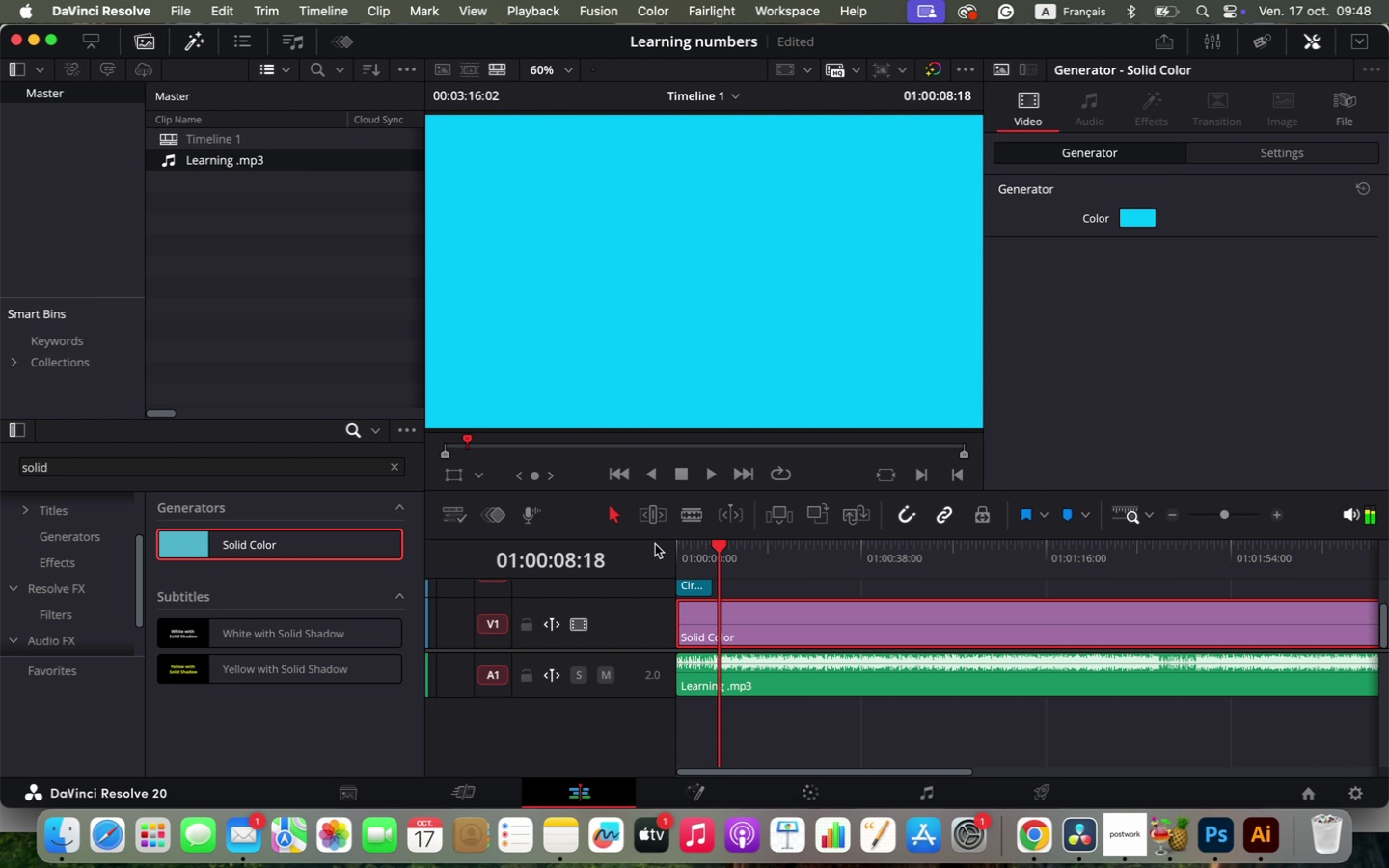 
hold_key(key=OptionLeft, duration=0.91)
scroll: coordinate [956, 681], scroll_direction: down, amount: 3.0
 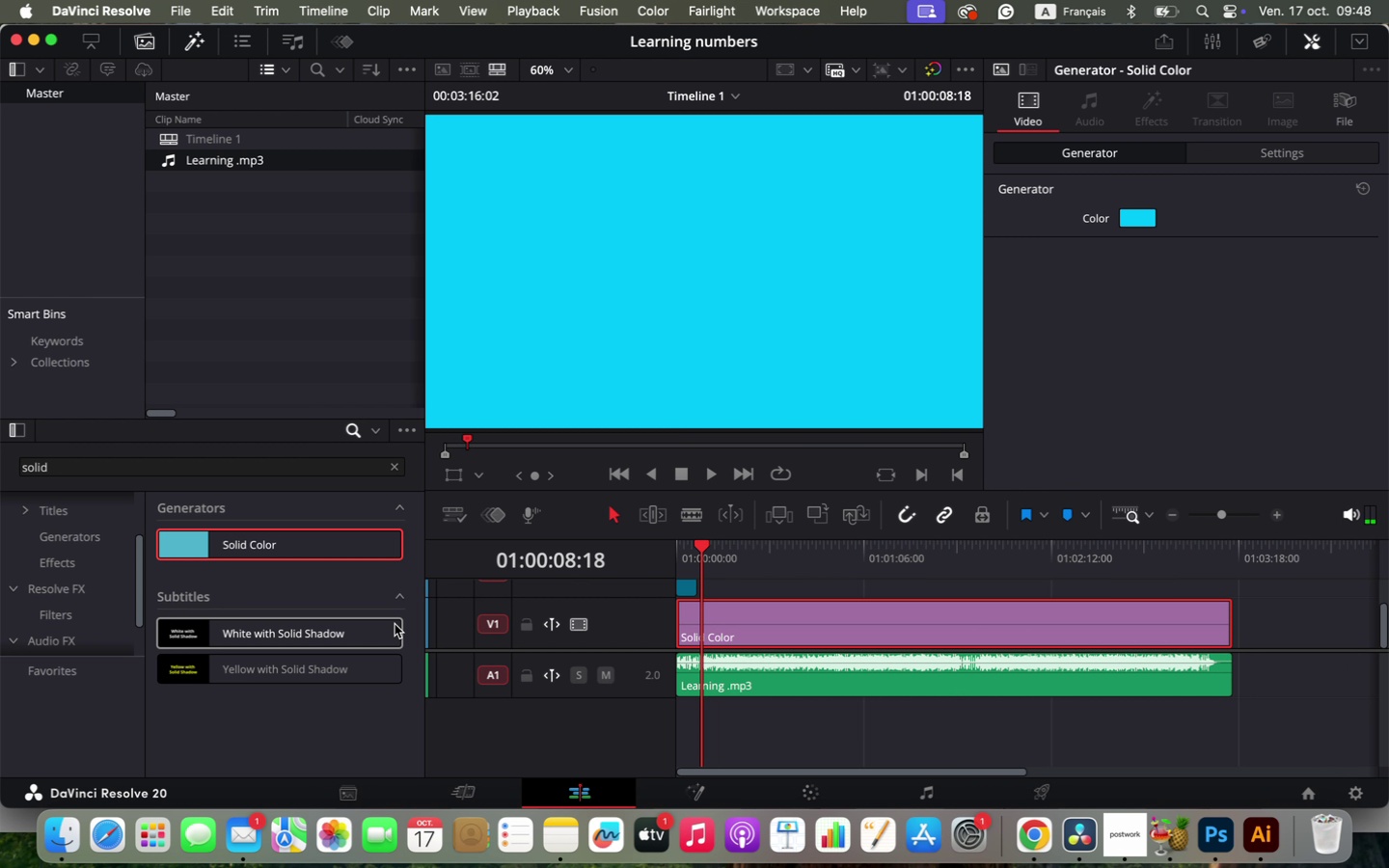 
left_click_drag(start_coordinate=[423, 562], to_coordinate=[353, 560])
 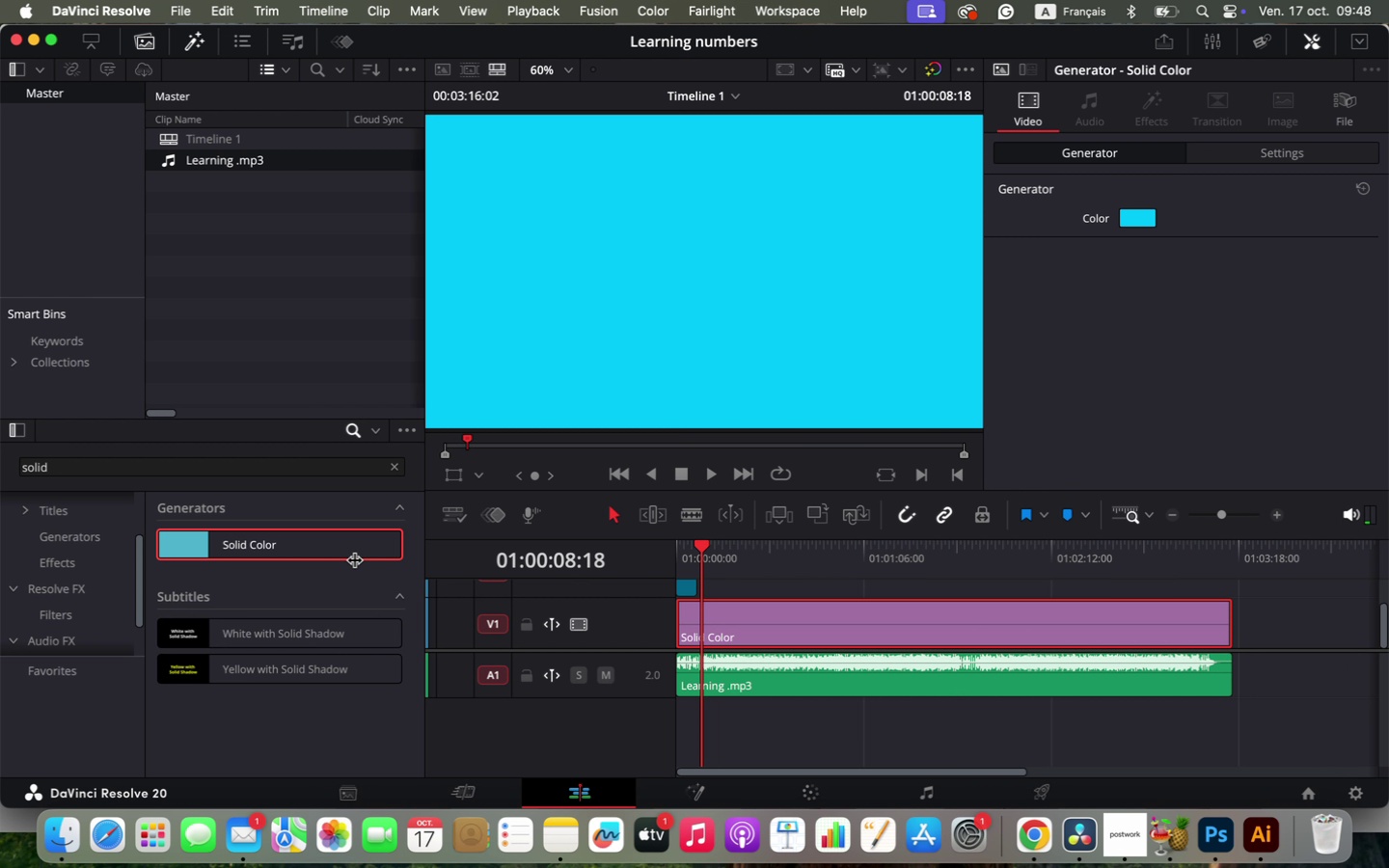 
hold_key(key=OptionLeft, duration=0.34)
 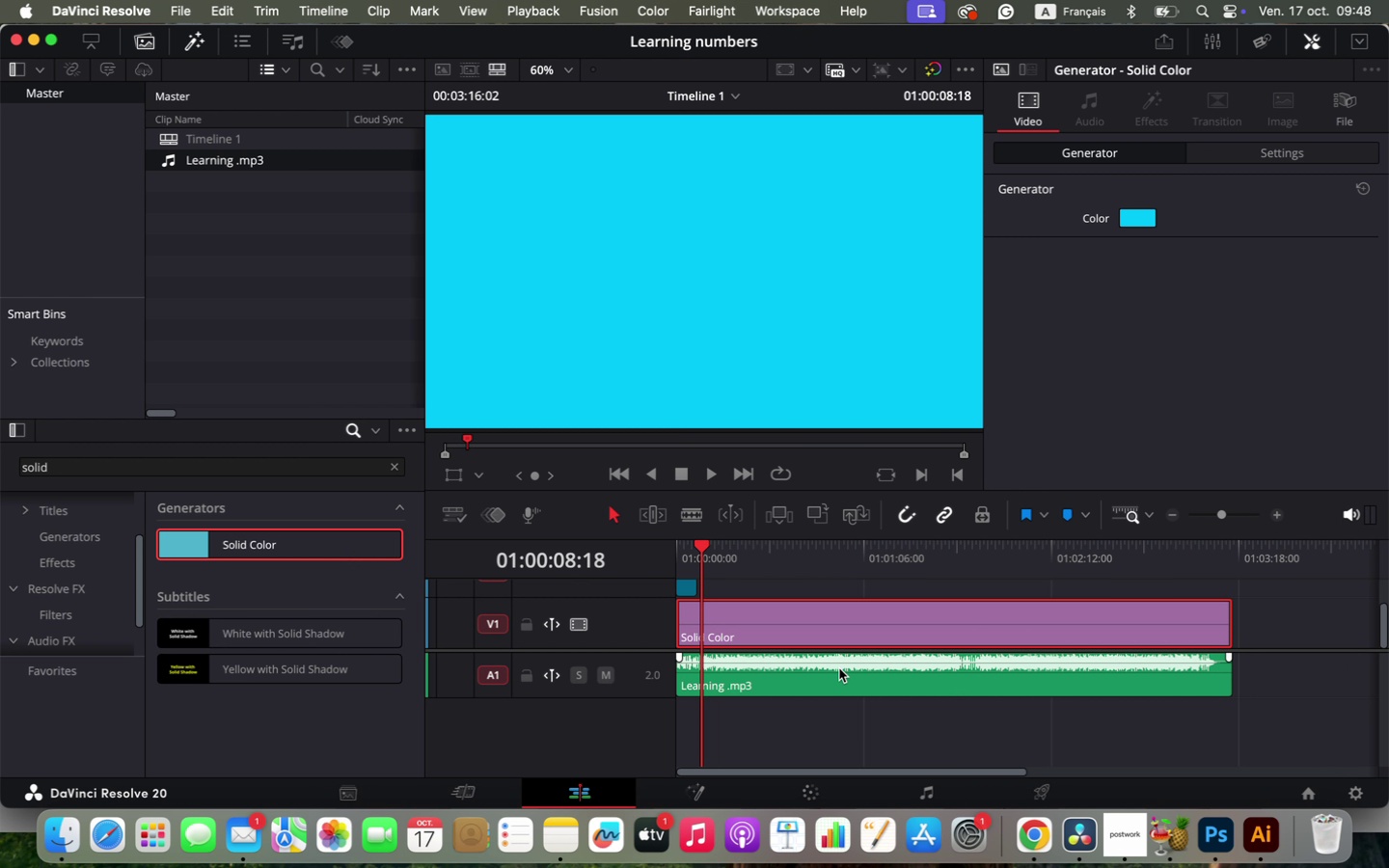 
scroll: coordinate [814, 641], scroll_direction: up, amount: 1.0
 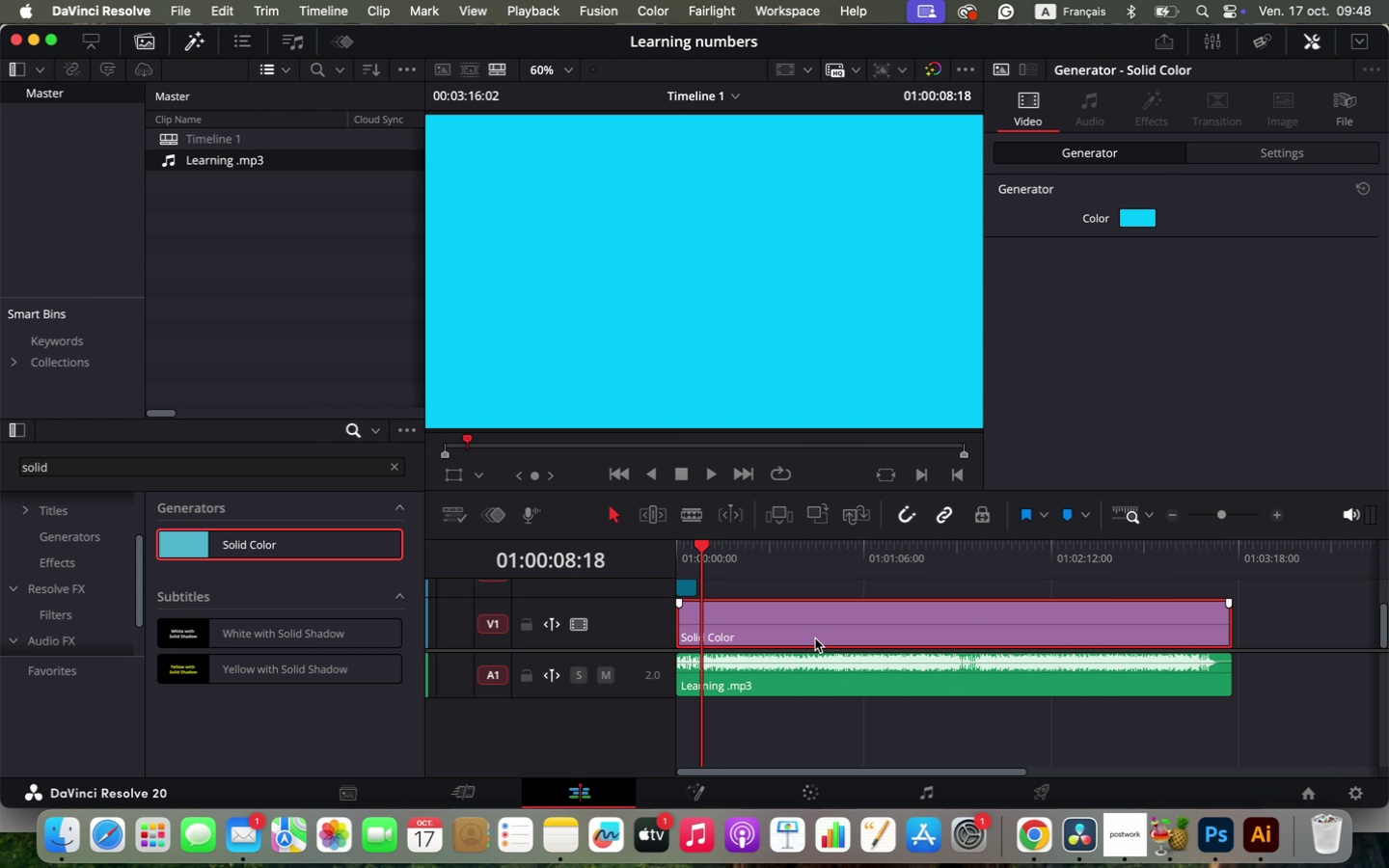 
scroll: coordinate [810, 644], scroll_direction: down, amount: 1.0
 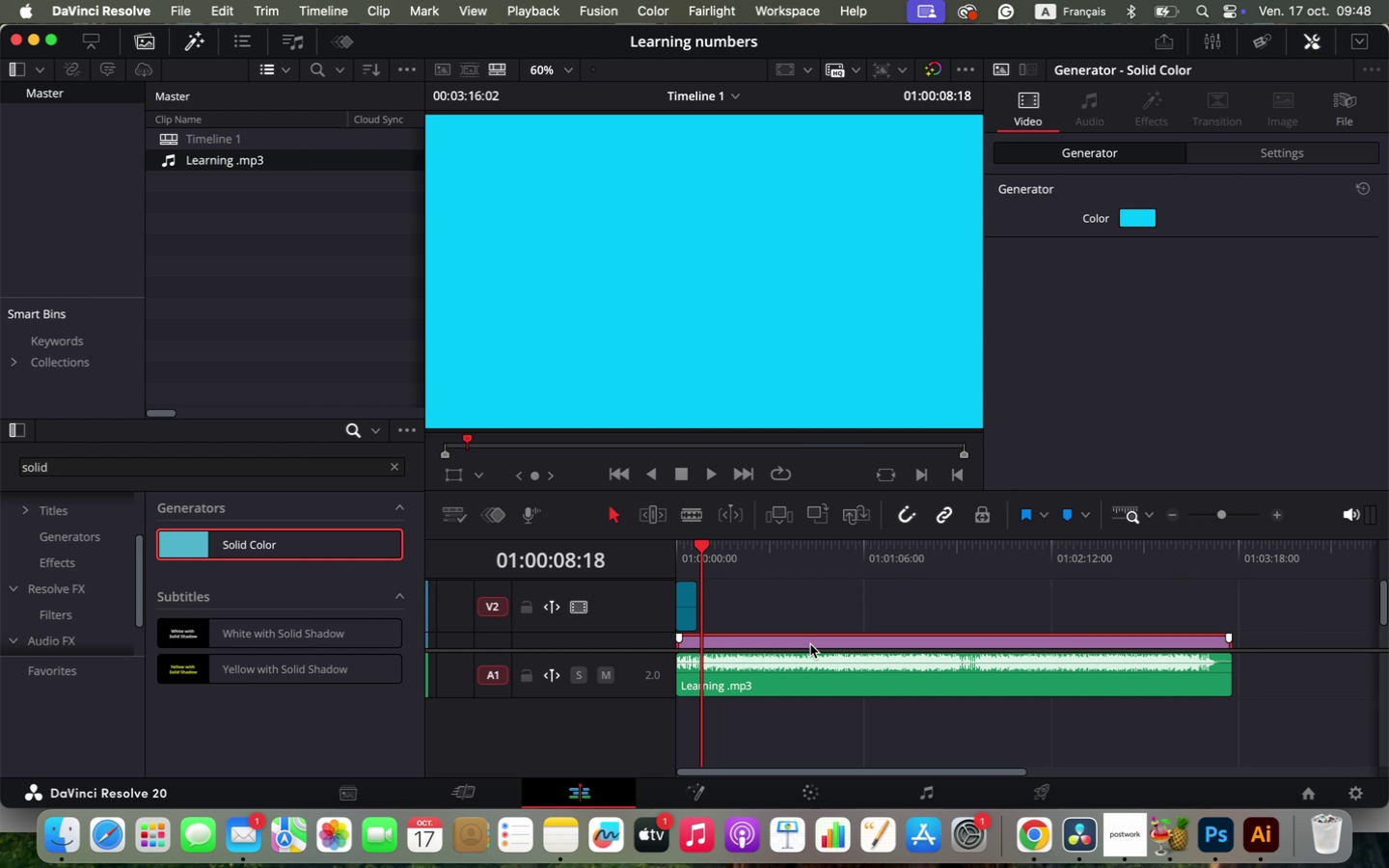 
scroll: coordinate [810, 644], scroll_direction: up, amount: 2.0
 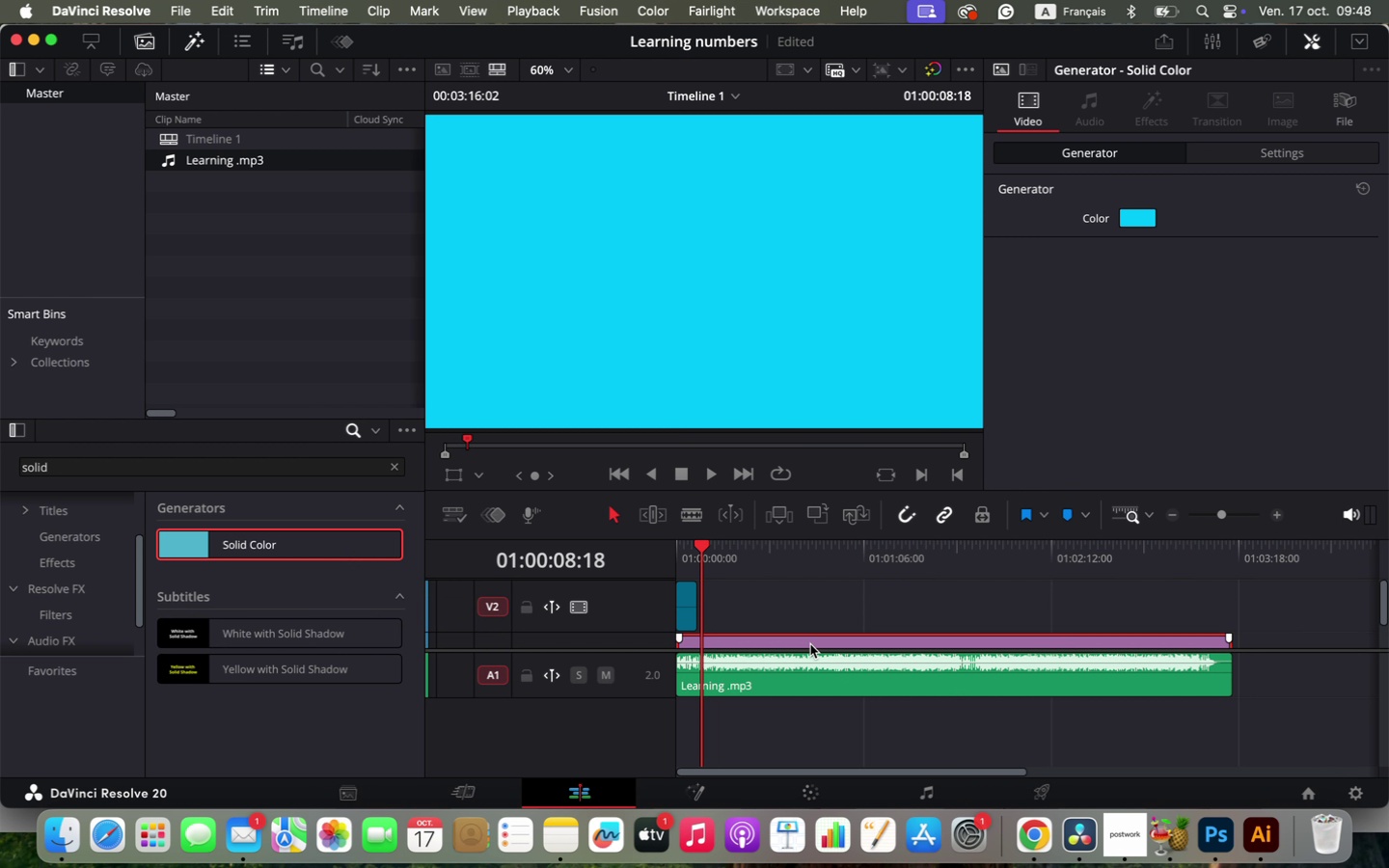 
scroll: coordinate [747, 689], scroll_direction: down, amount: 2.0
 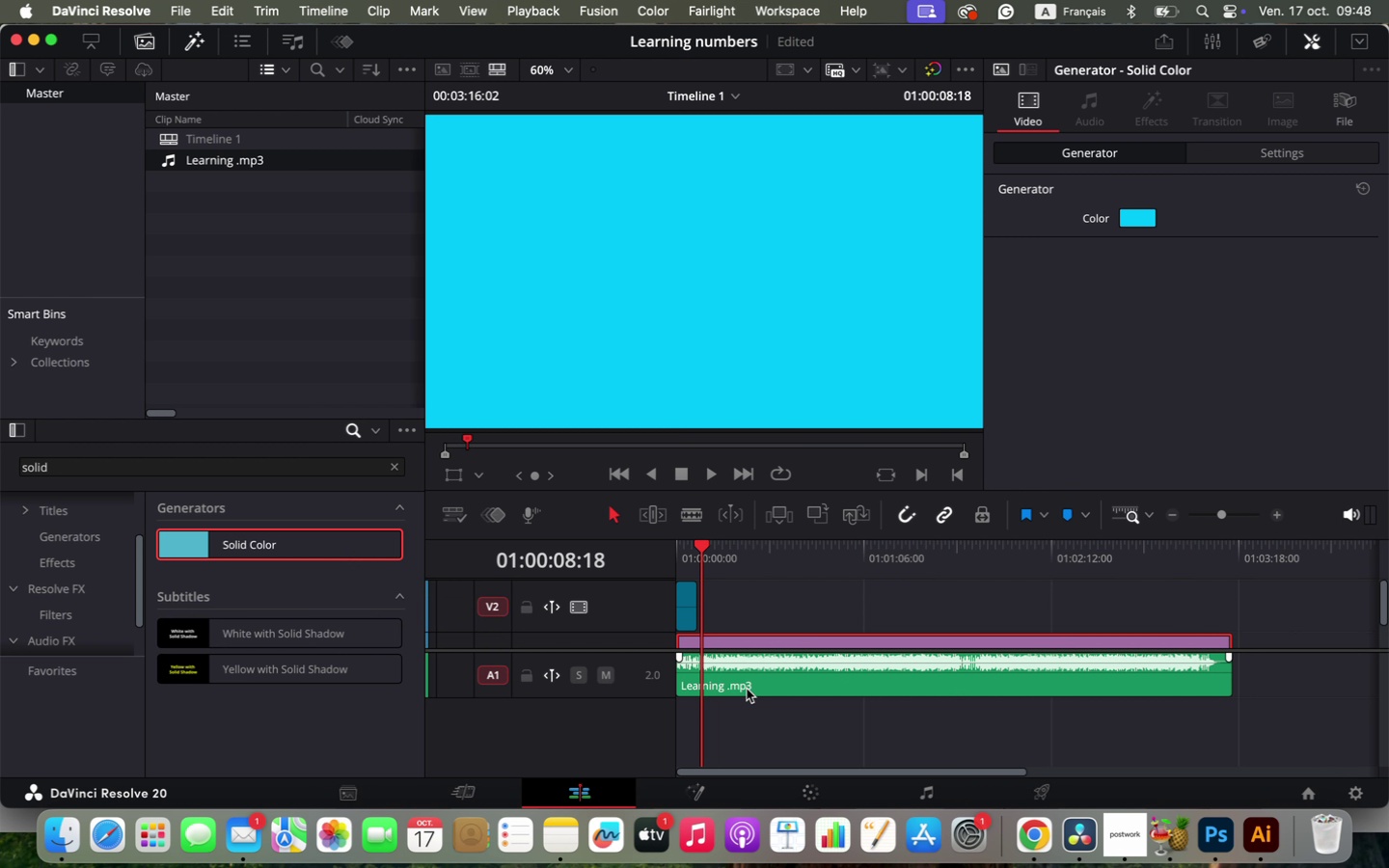 
left_click_drag(start_coordinate=[739, 685], to_coordinate=[738, 707])
 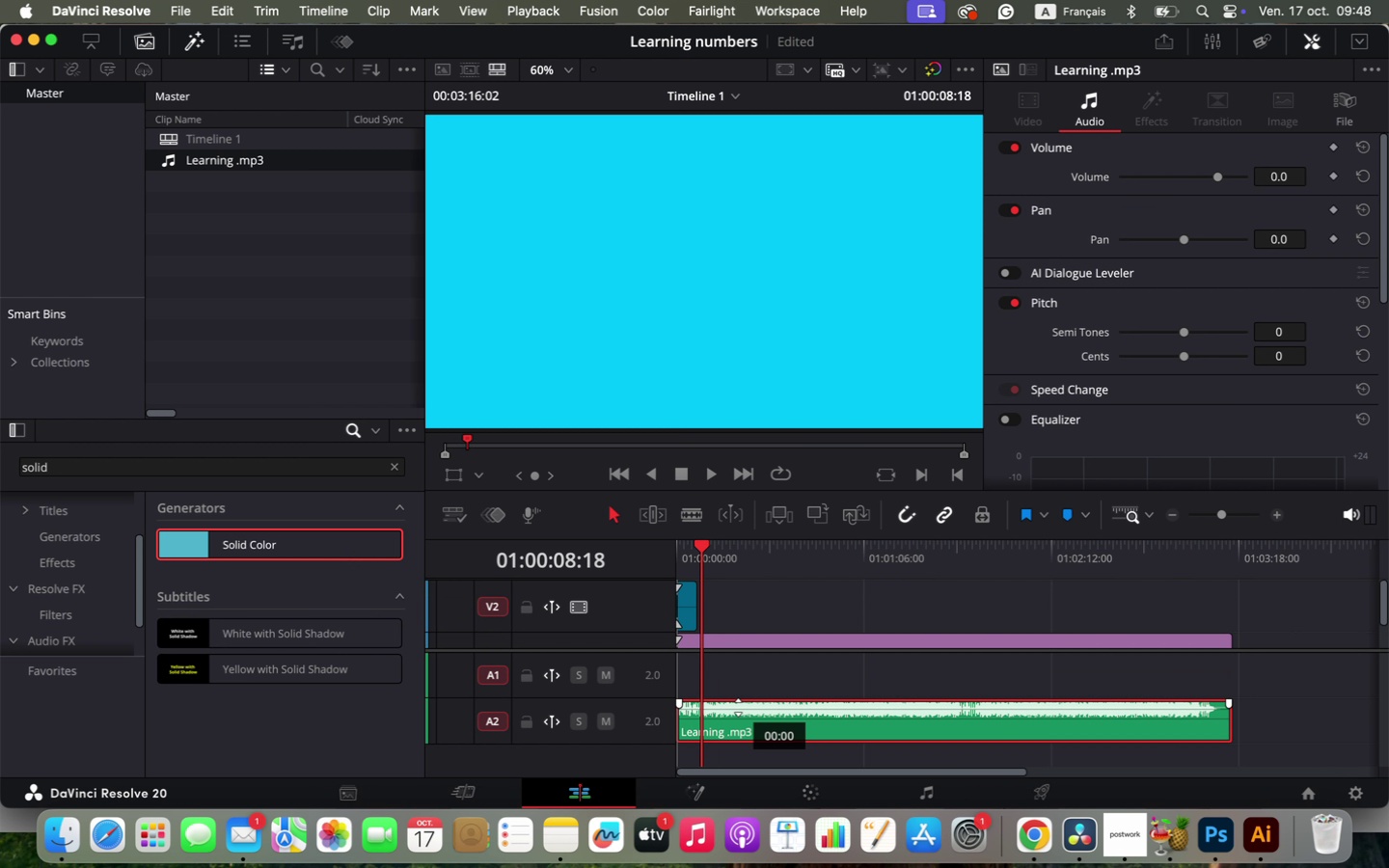 
left_click_drag(start_coordinate=[753, 730], to_coordinate=[753, 752])
 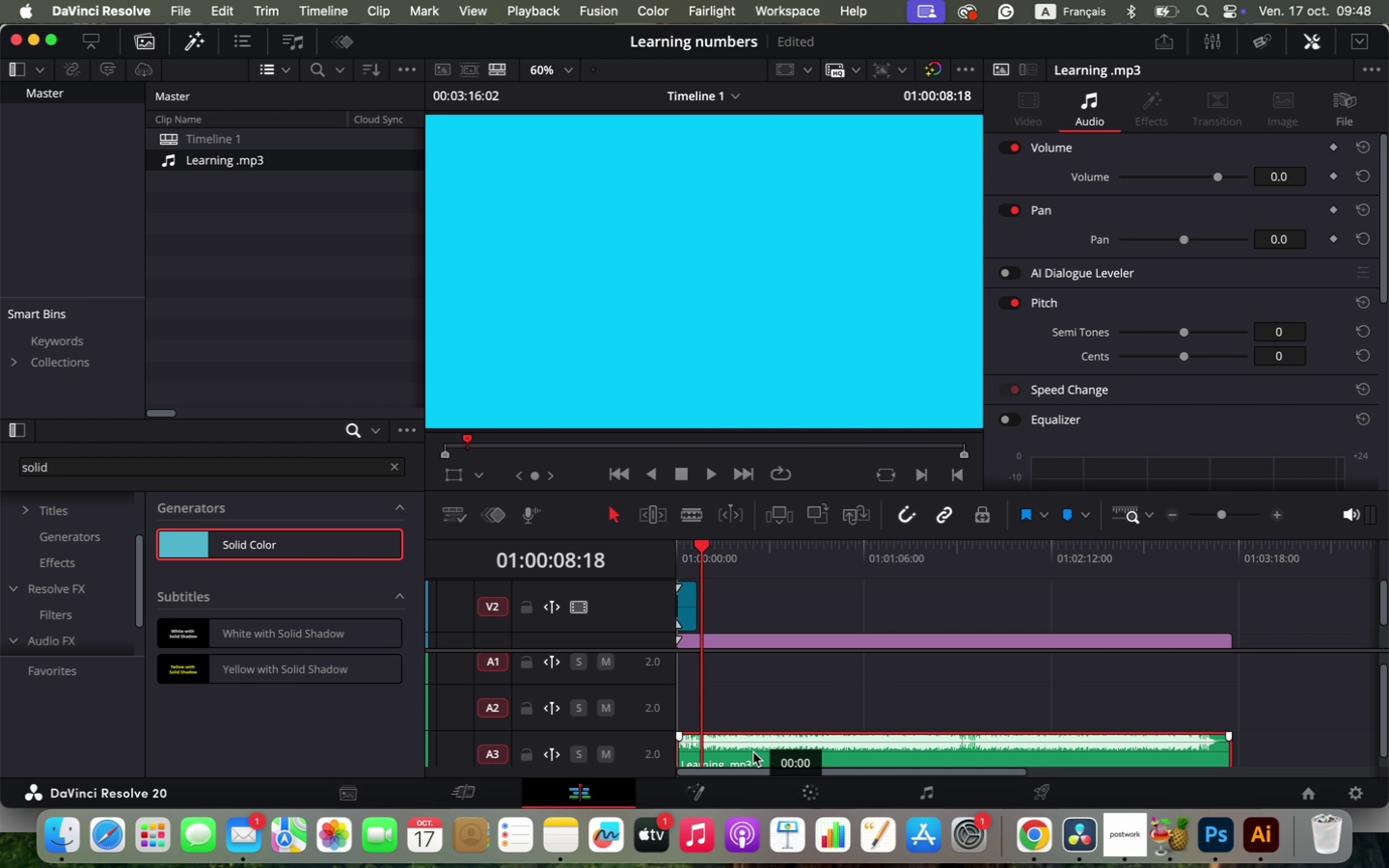 
scroll: coordinate [788, 690], scroll_direction: down, amount: 3.0
 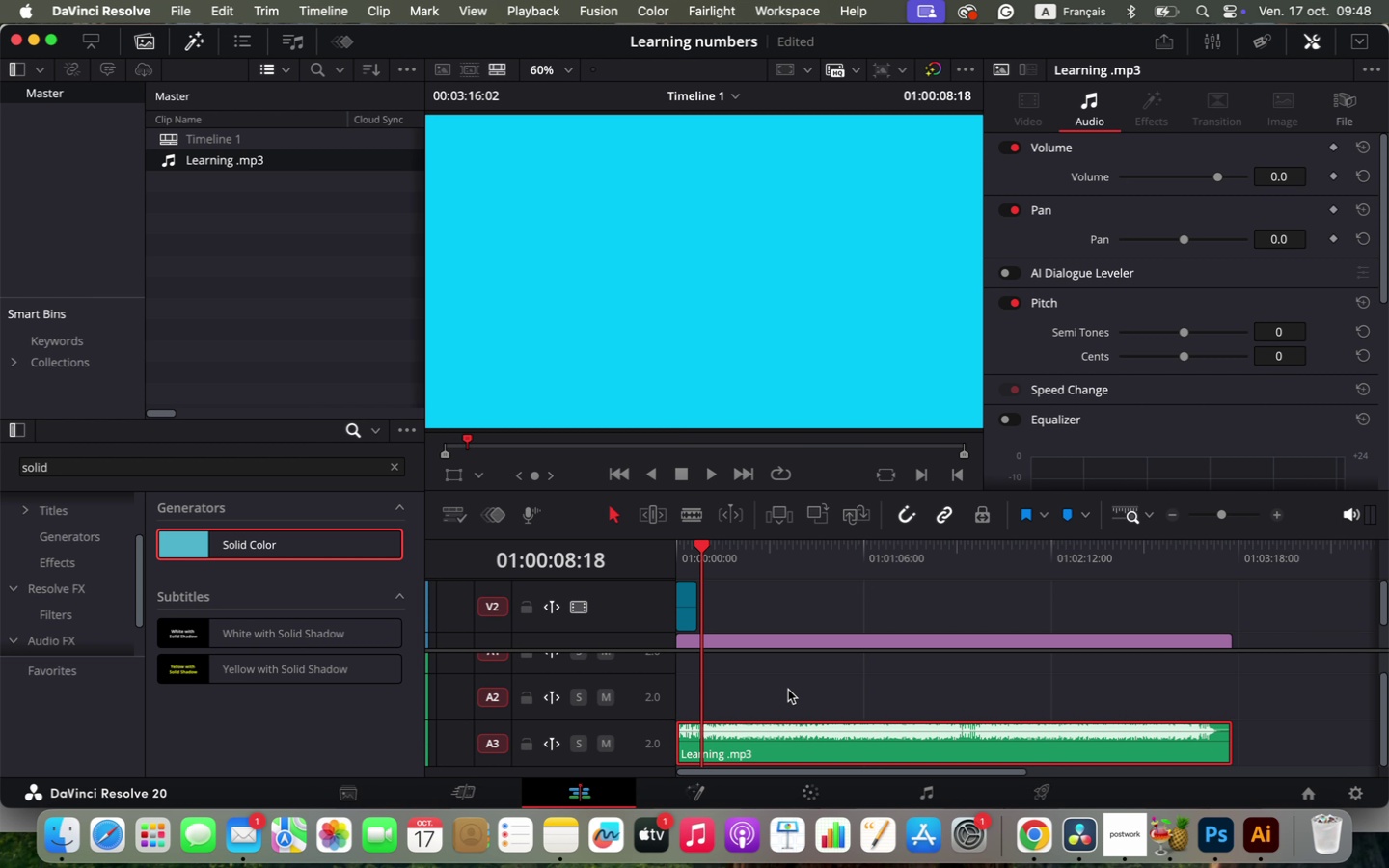 
hold_key(key=OptionLeft, duration=1.88)
scroll: coordinate [788, 690], scroll_direction: up, amount: 57.0
 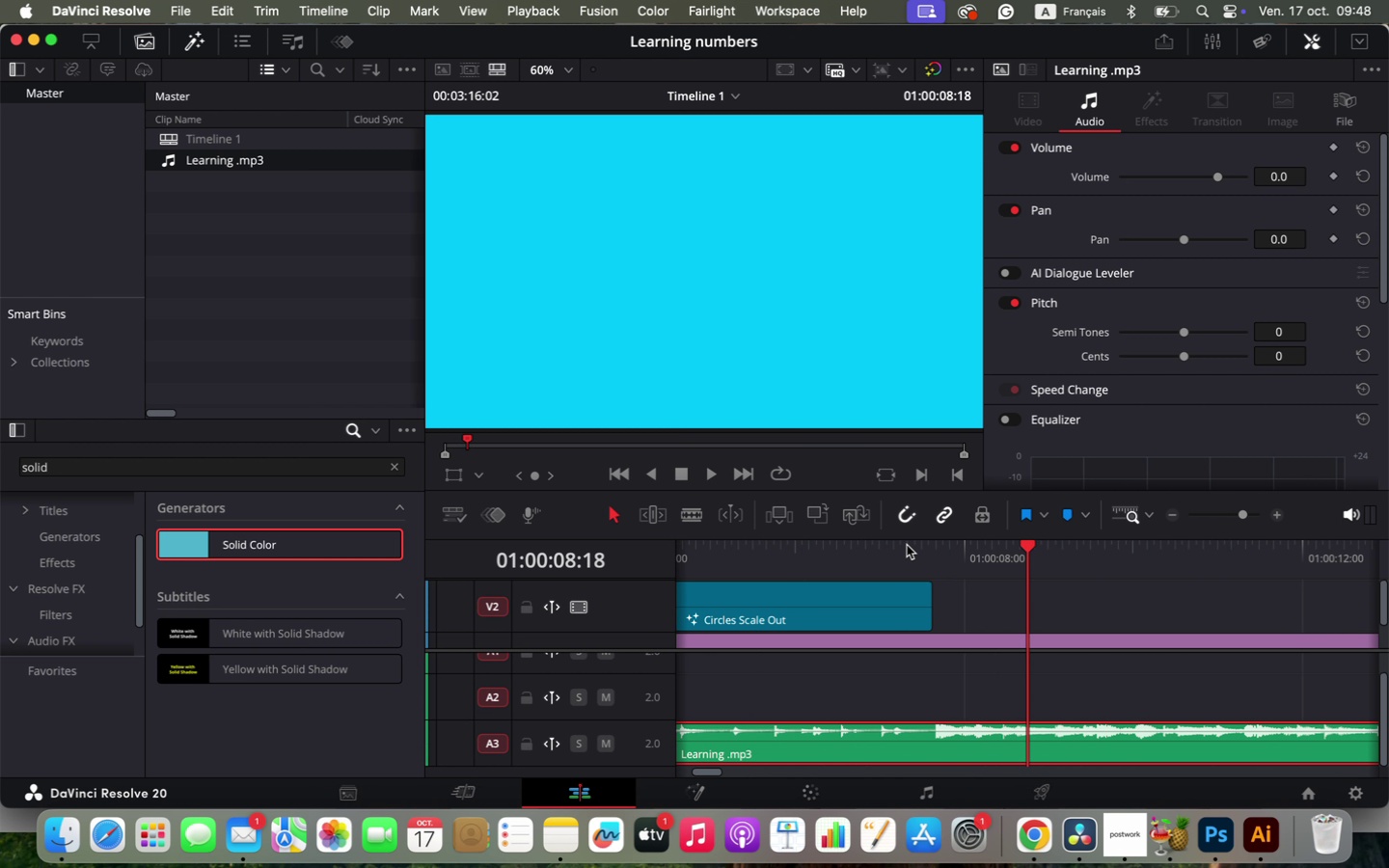 
left_click([874, 543])
 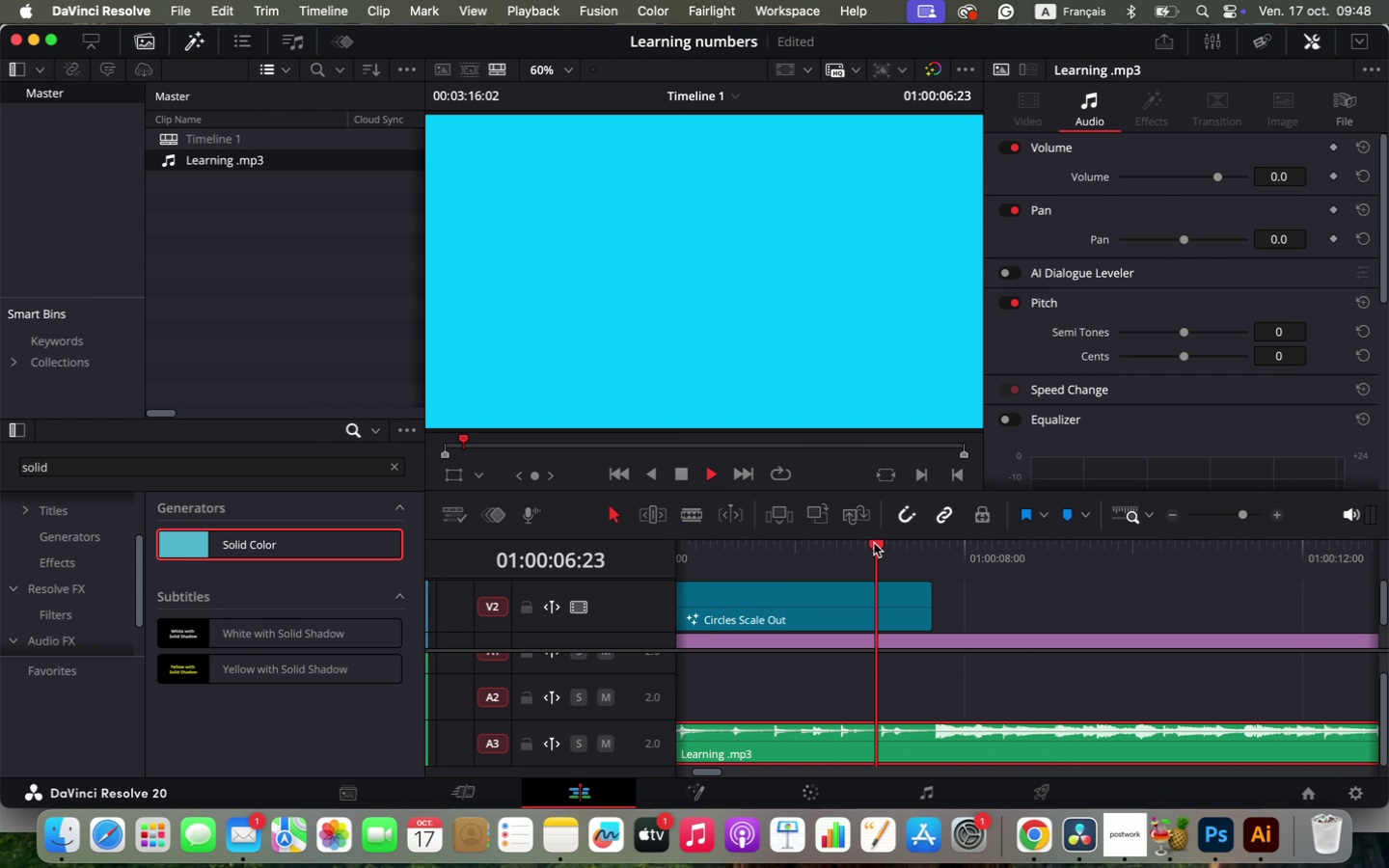 
key(Space)
 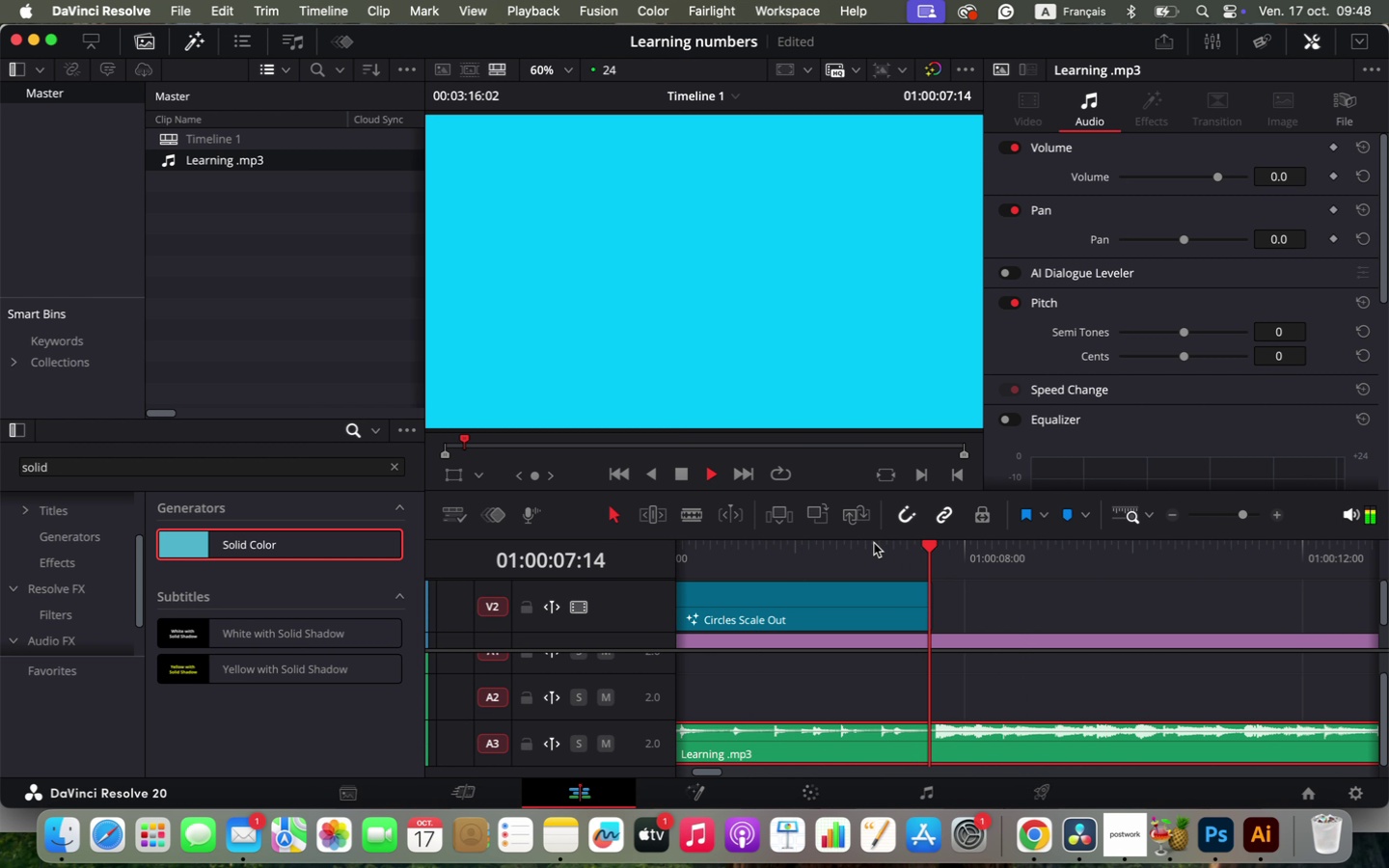 
key(Space)
 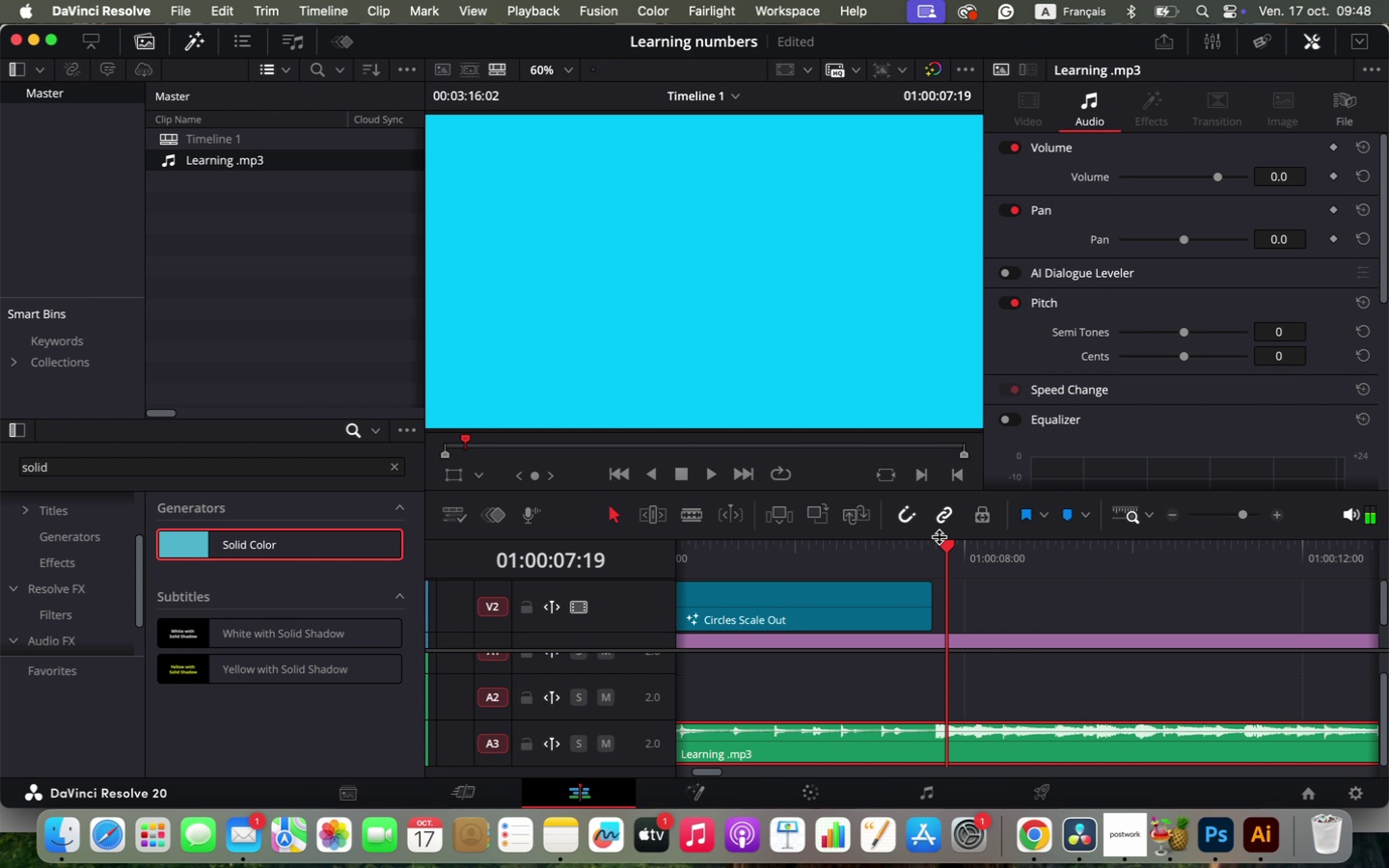 
left_click([940, 539])
 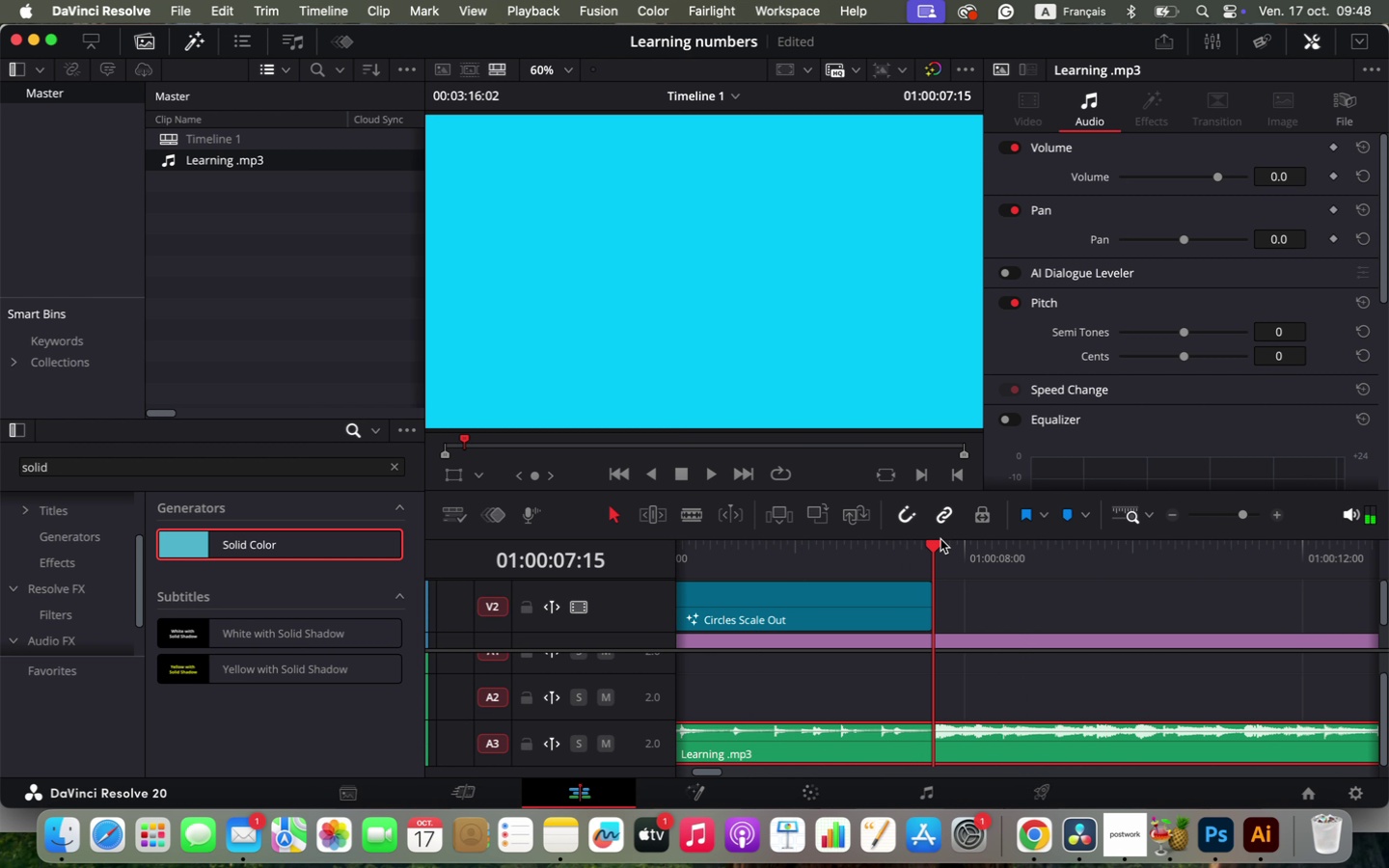 
key(Space)
 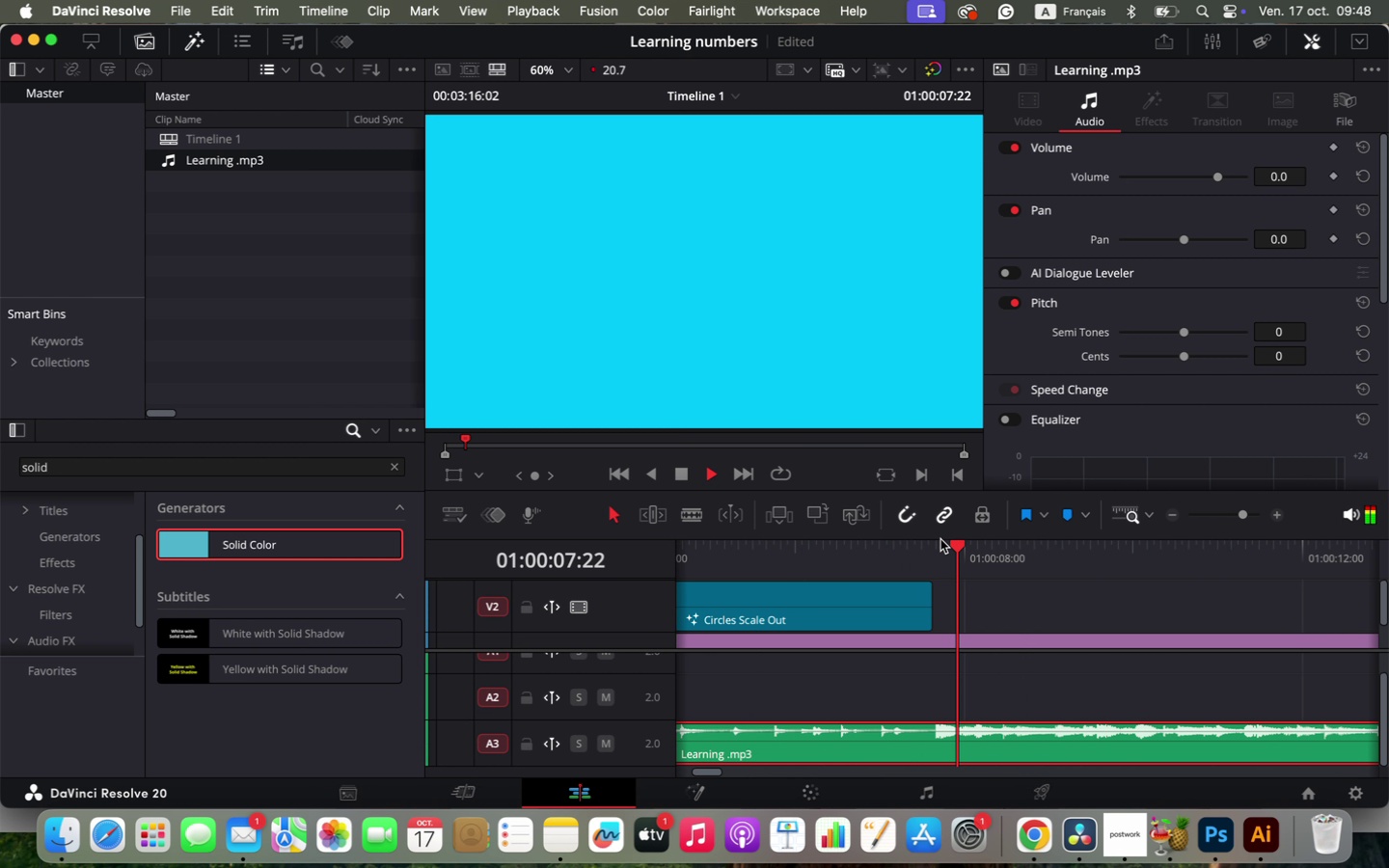 
key(Space)
 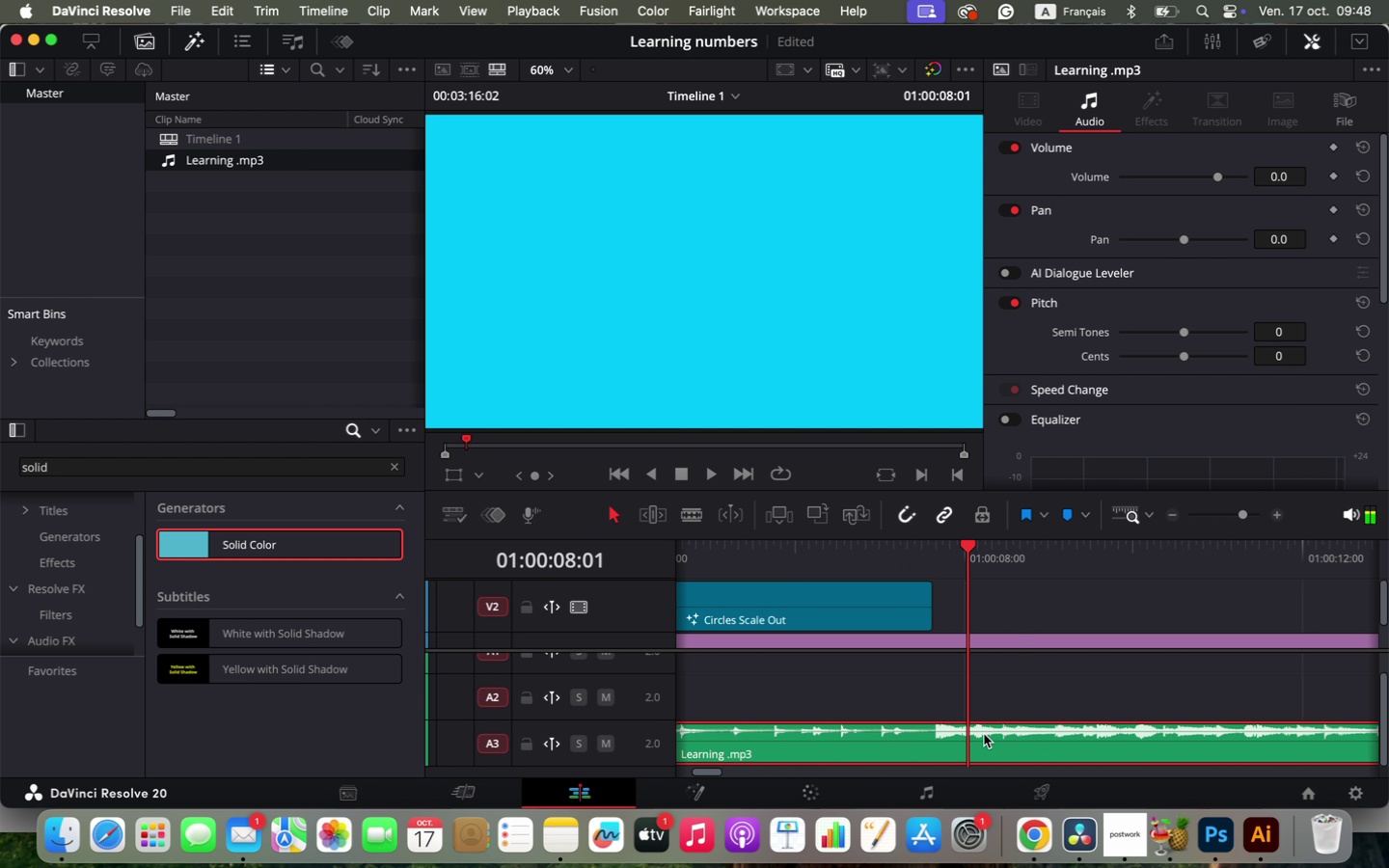 
left_click([984, 734])
 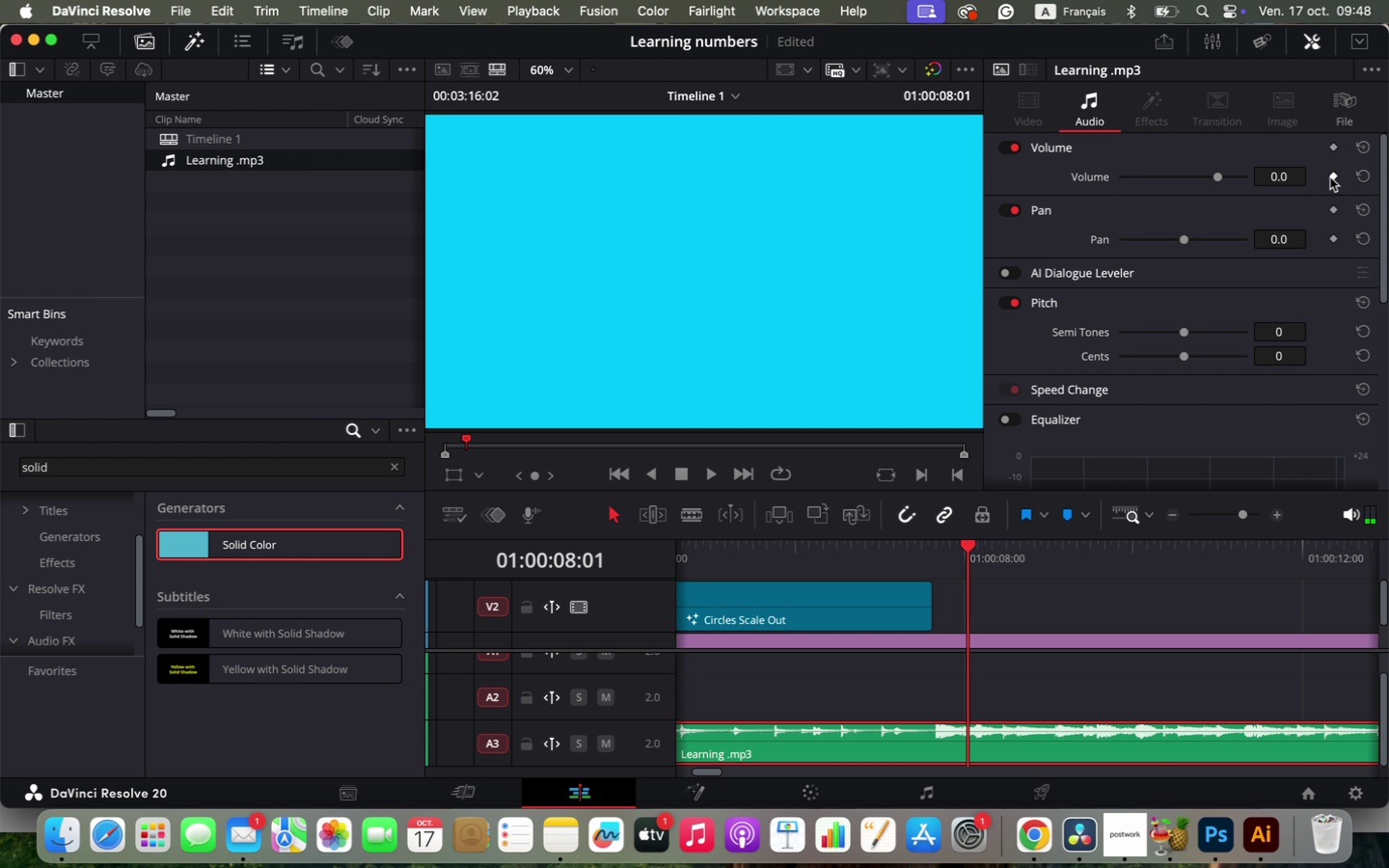 
left_click([1330, 177])
 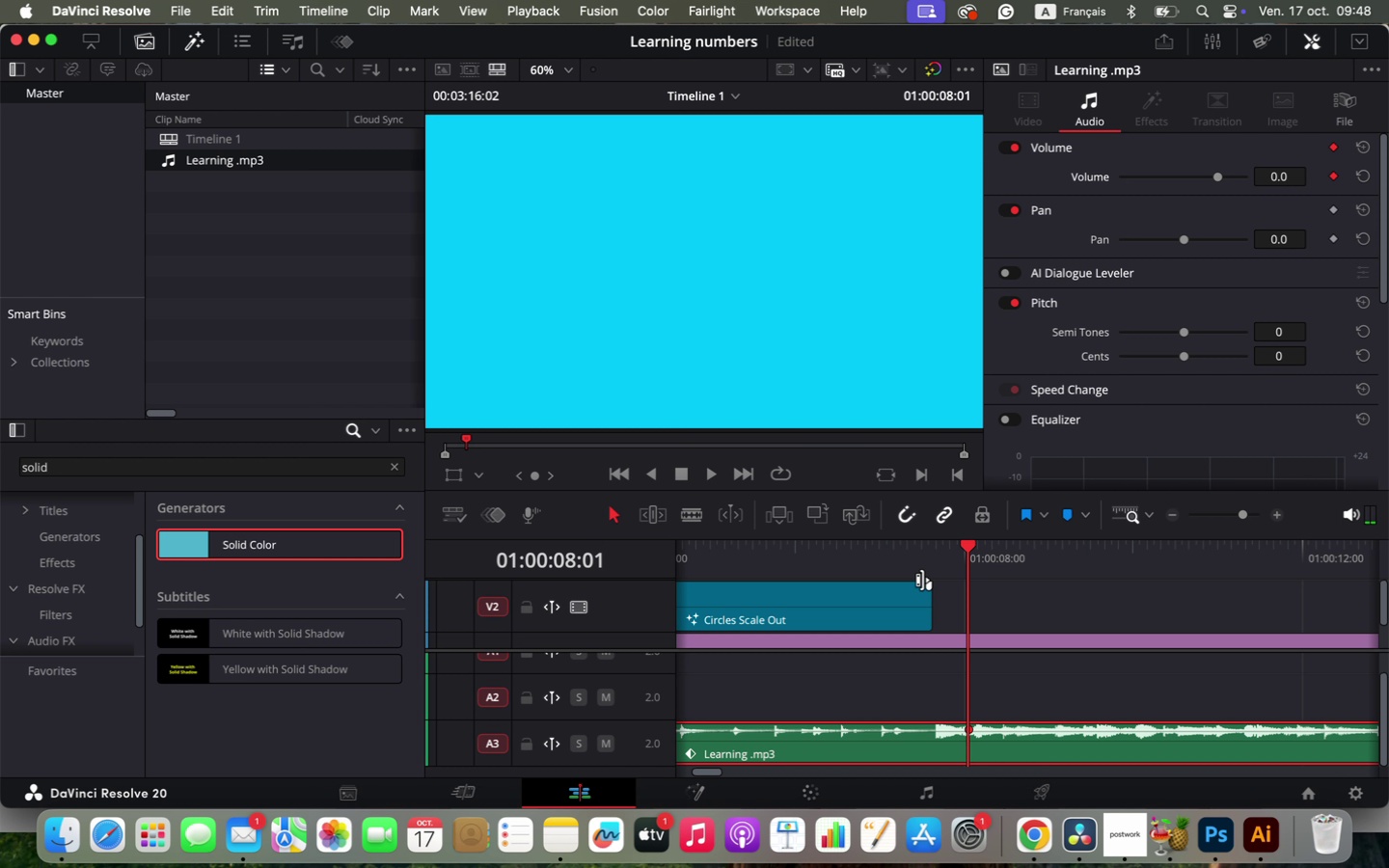 
left_click_drag(start_coordinate=[967, 545], to_coordinate=[940, 551])
 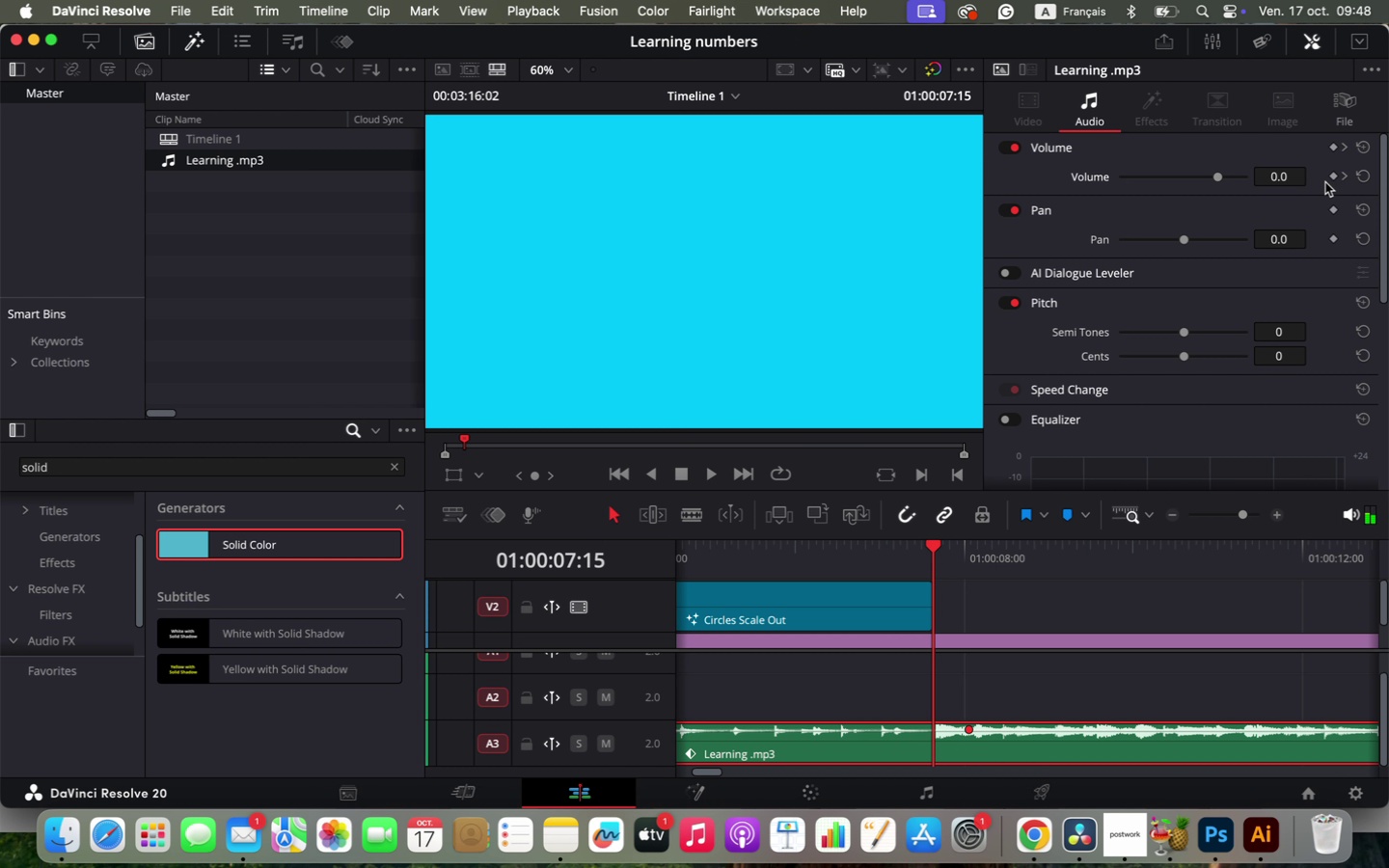 
left_click([1334, 176])
 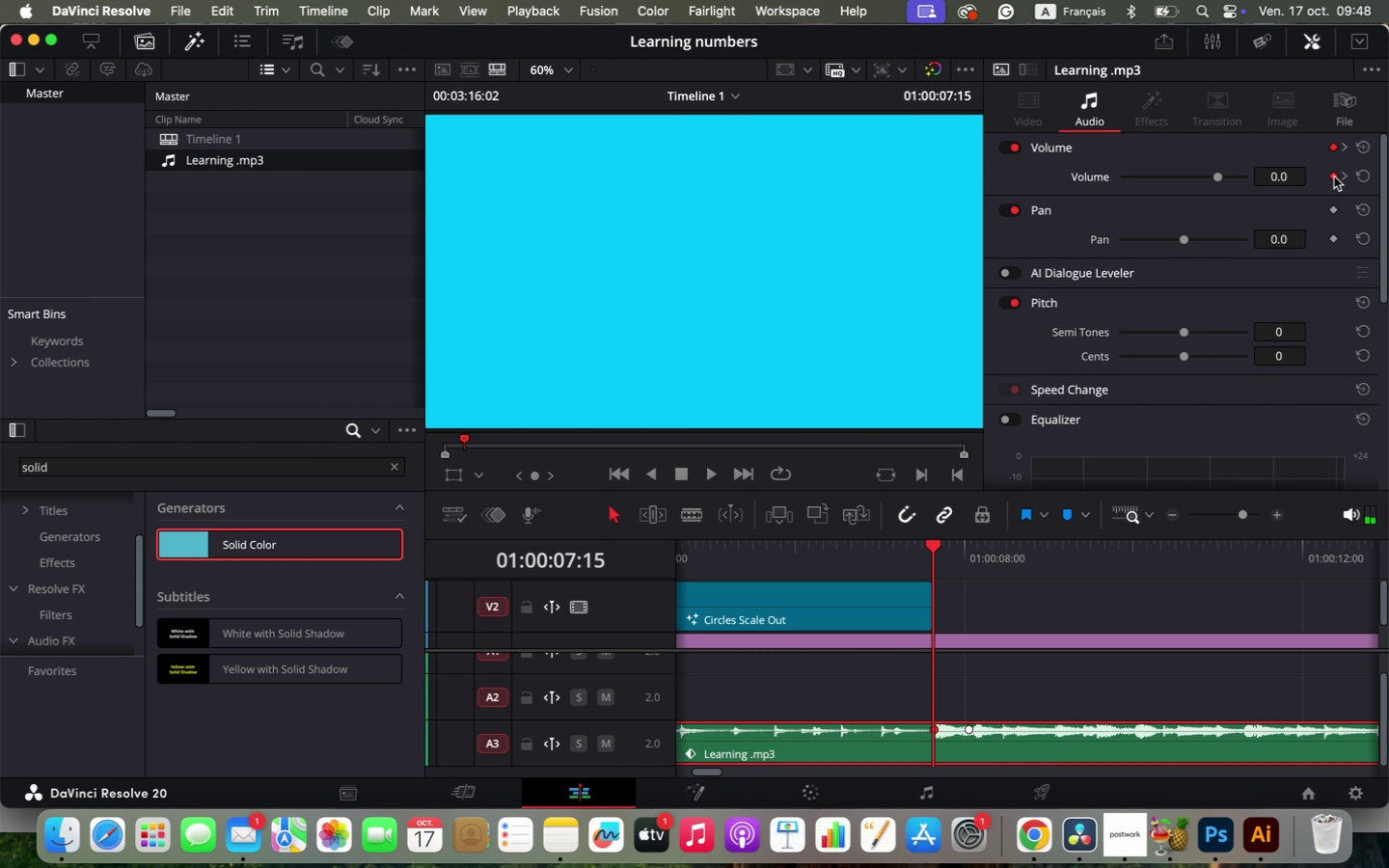 
key(Space)
 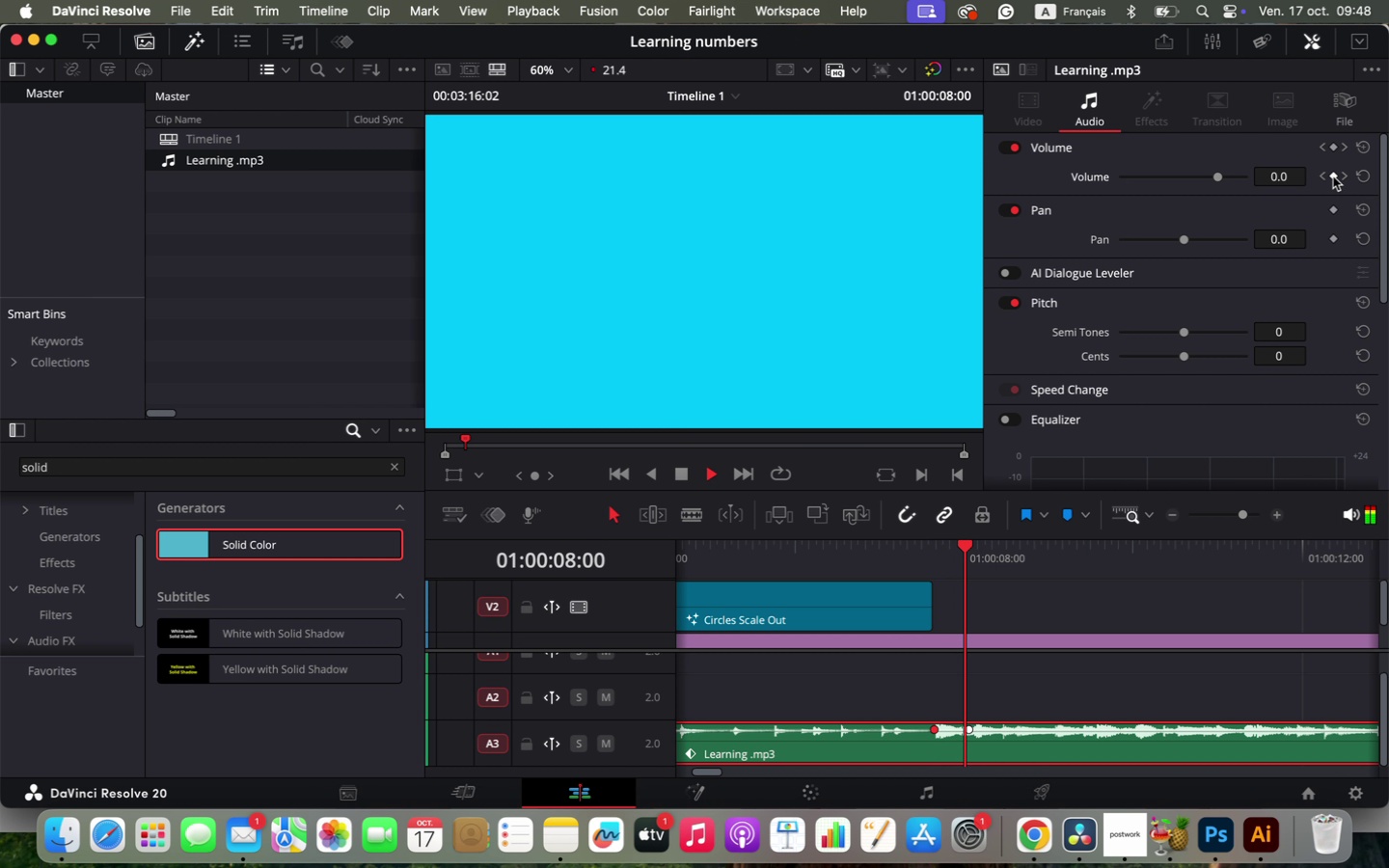 
key(Space)
 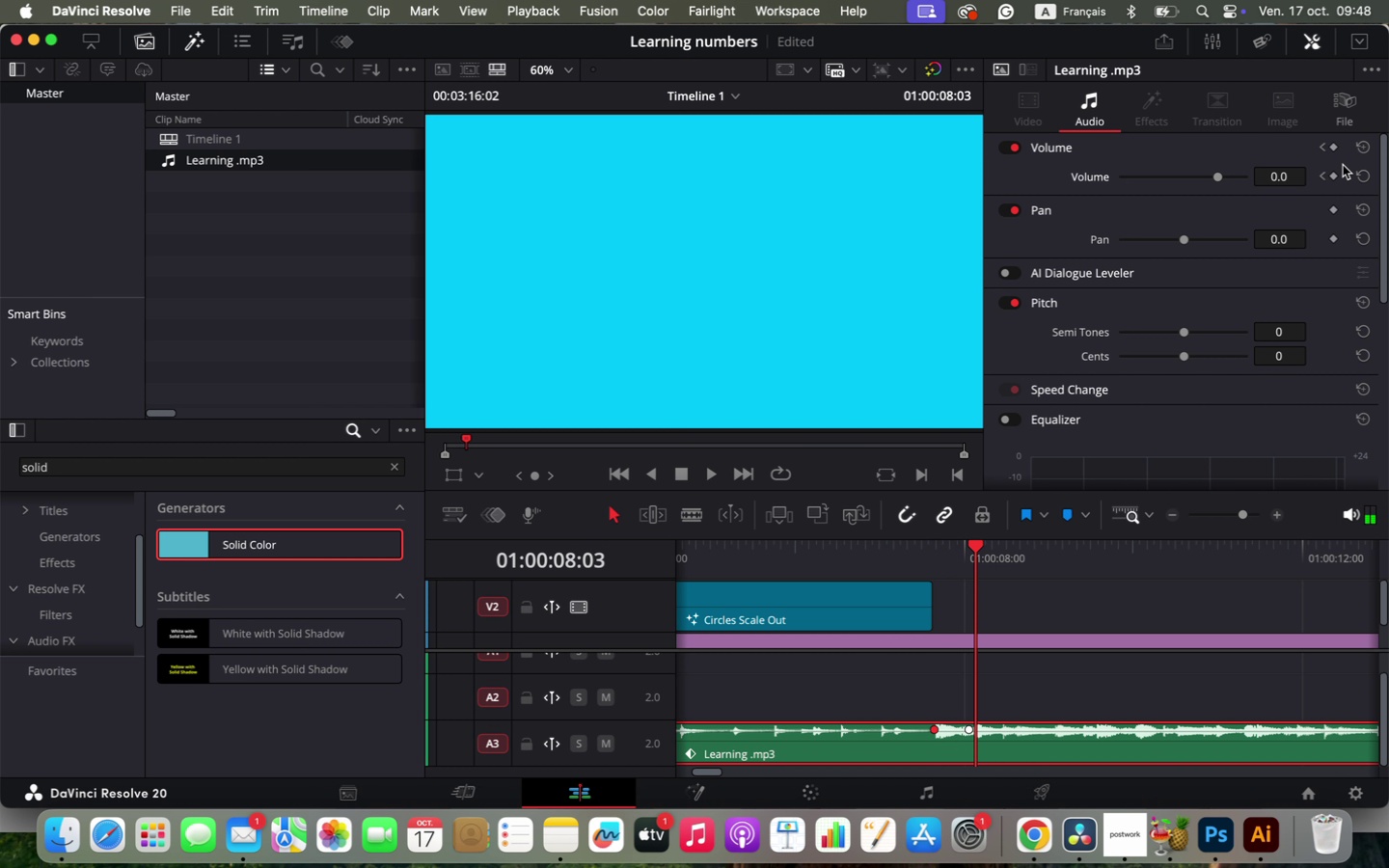 
left_click([1321, 176])
 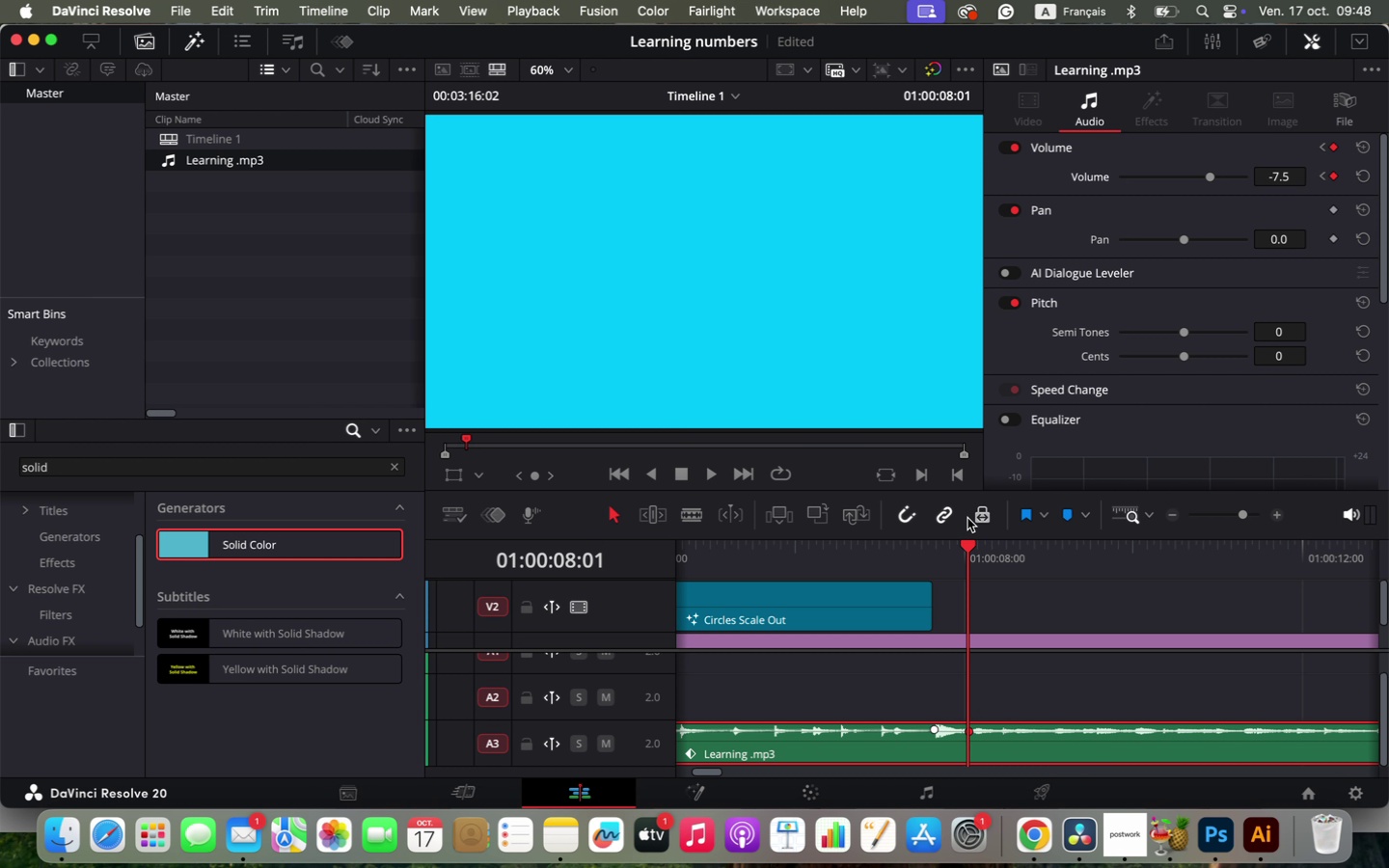 
wait(5.42)
 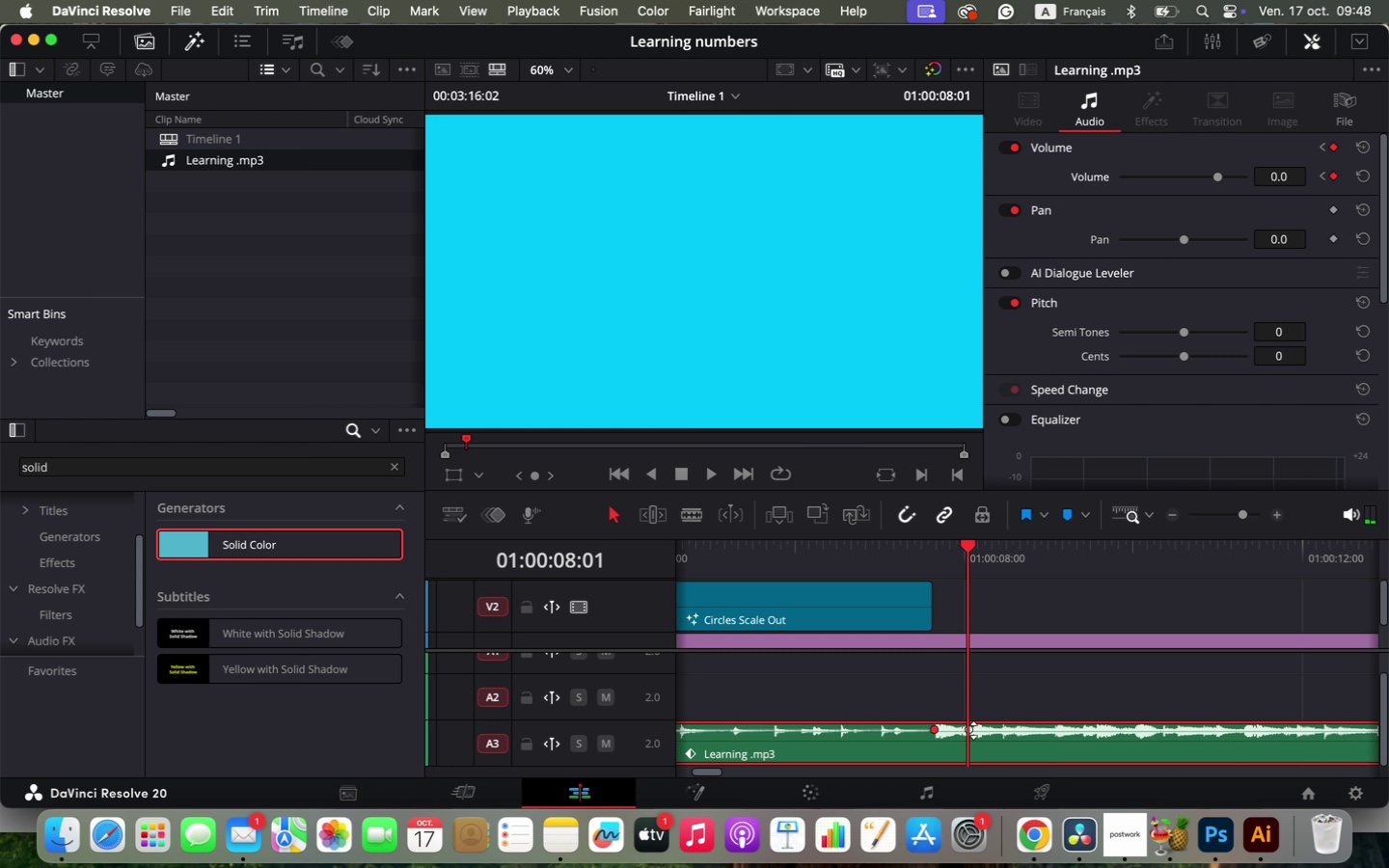 
left_click_drag(start_coordinate=[649, 719], to_coordinate=[659, 668])
 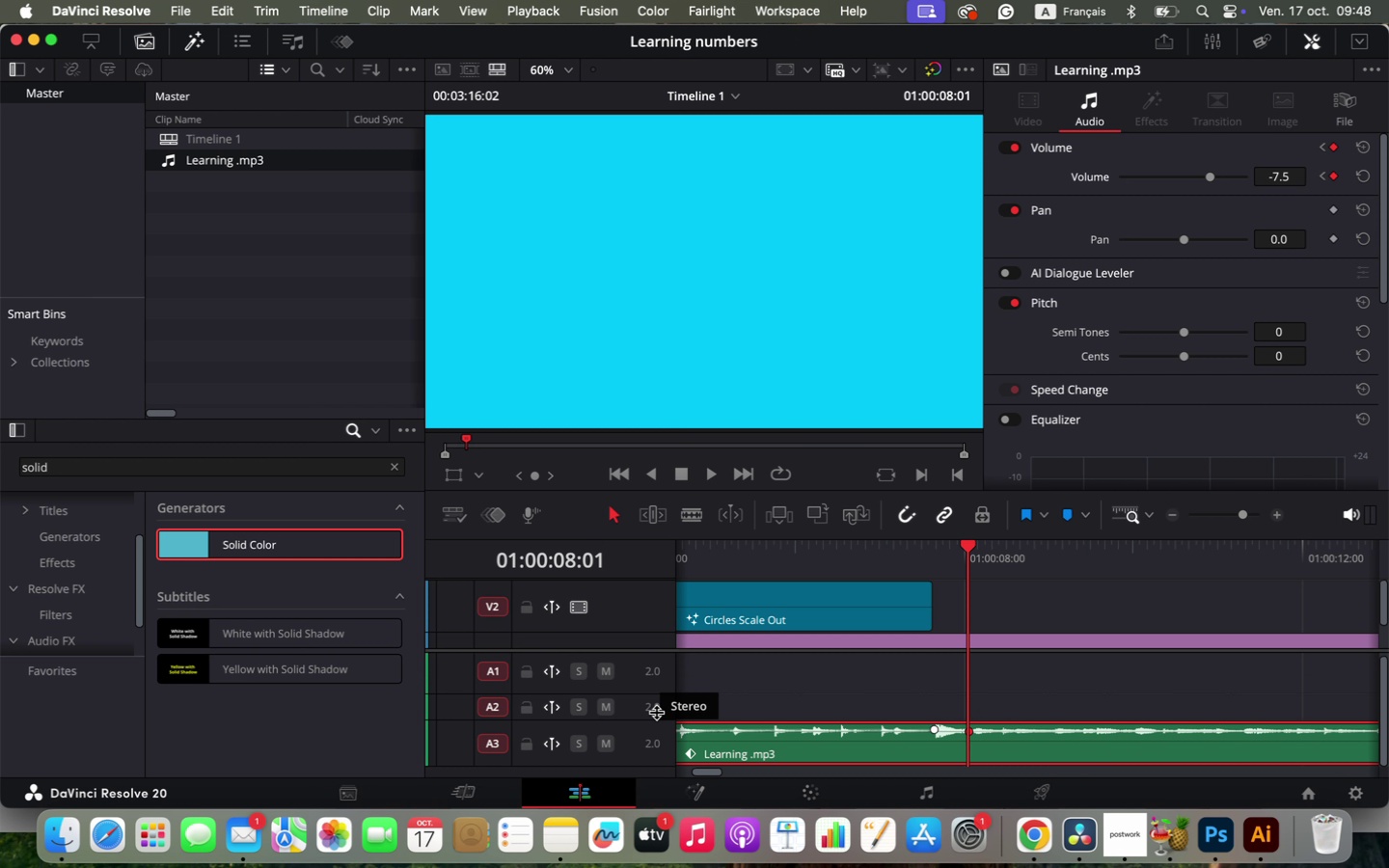 
left_click([654, 719])
 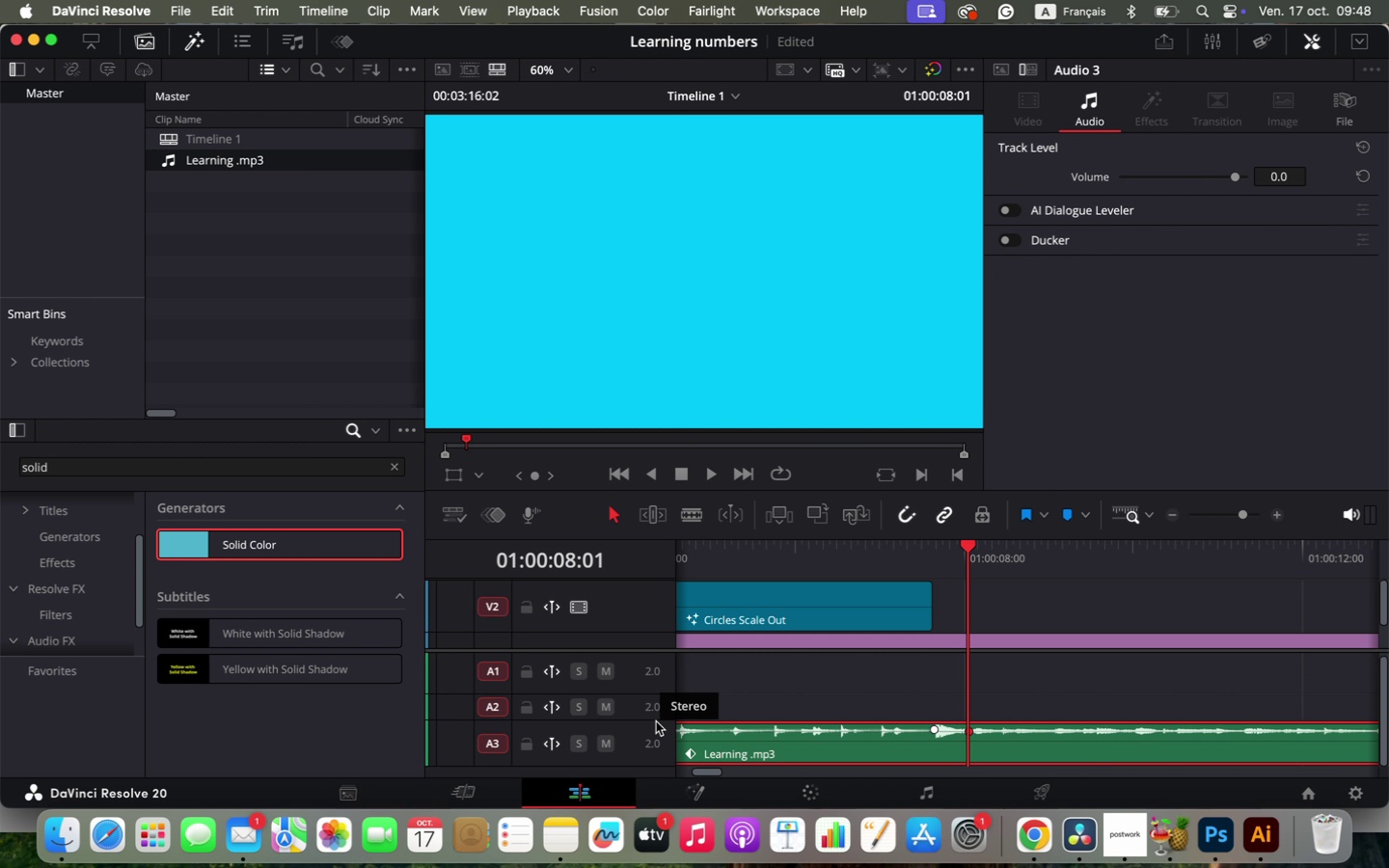 
left_click_drag(start_coordinate=[649, 718], to_coordinate=[656, 678])
 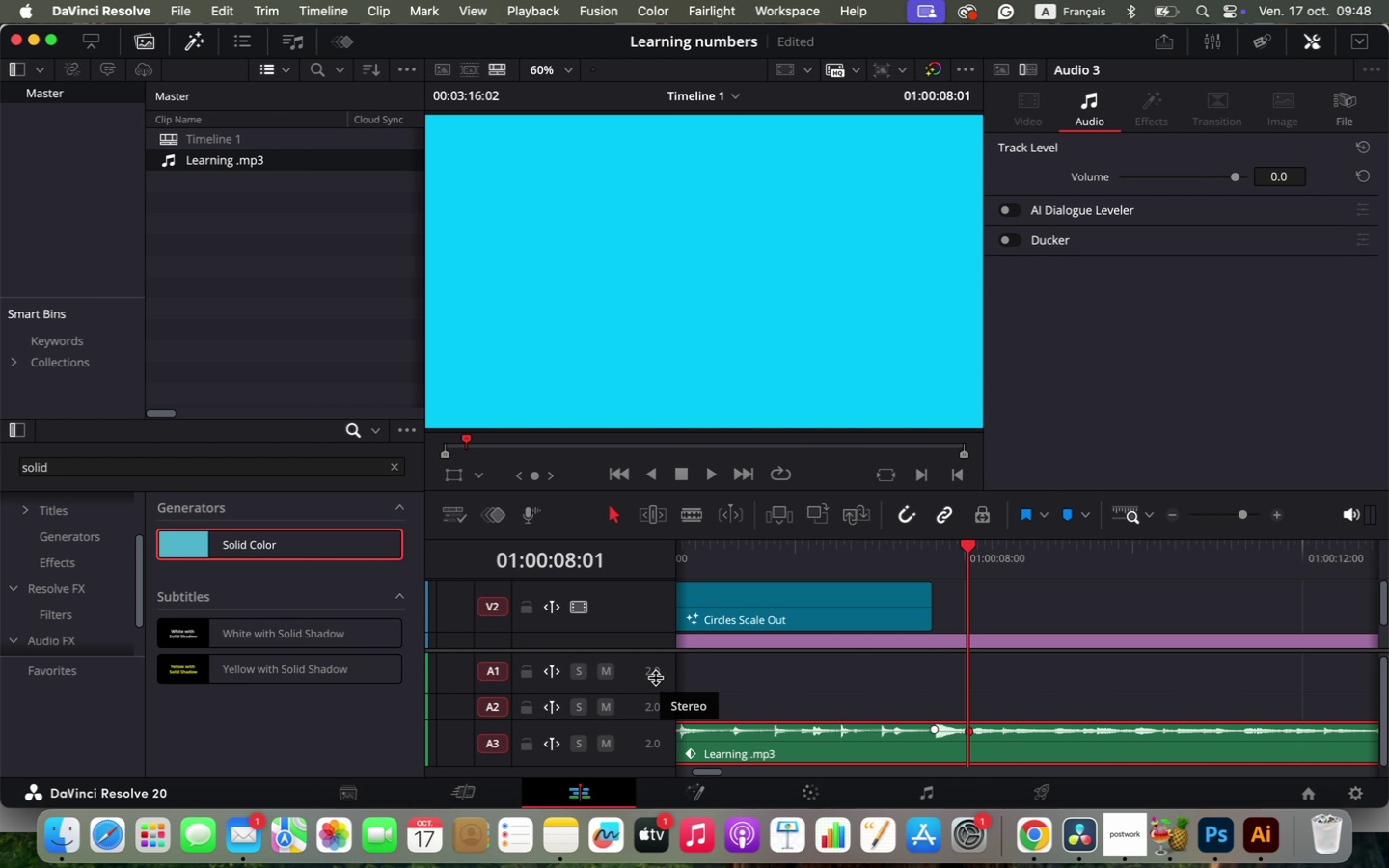 
left_click_drag(start_coordinate=[657, 766], to_coordinate=[655, 797])
 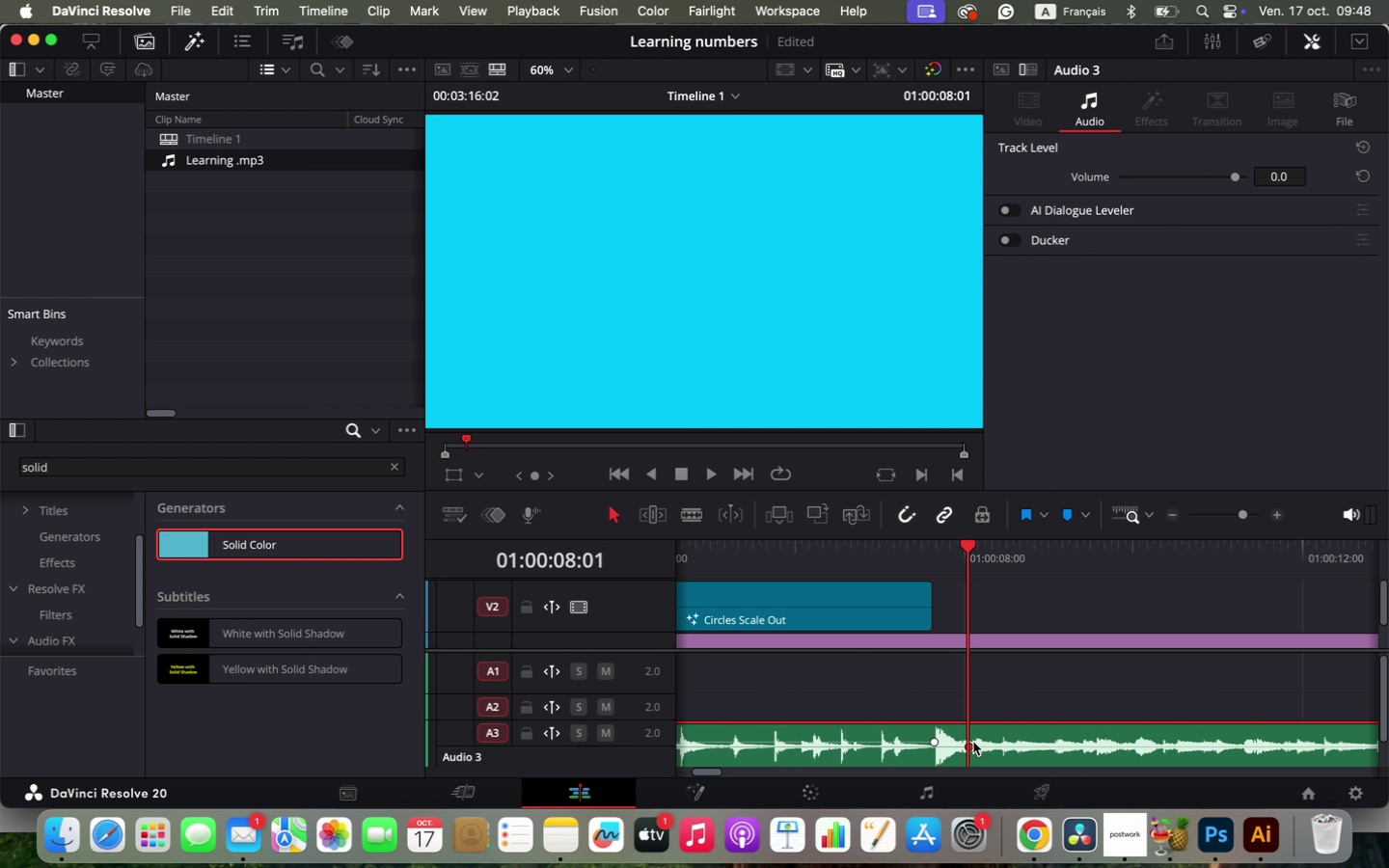 
left_click_drag(start_coordinate=[1386, 704], to_coordinate=[1386, 720])
 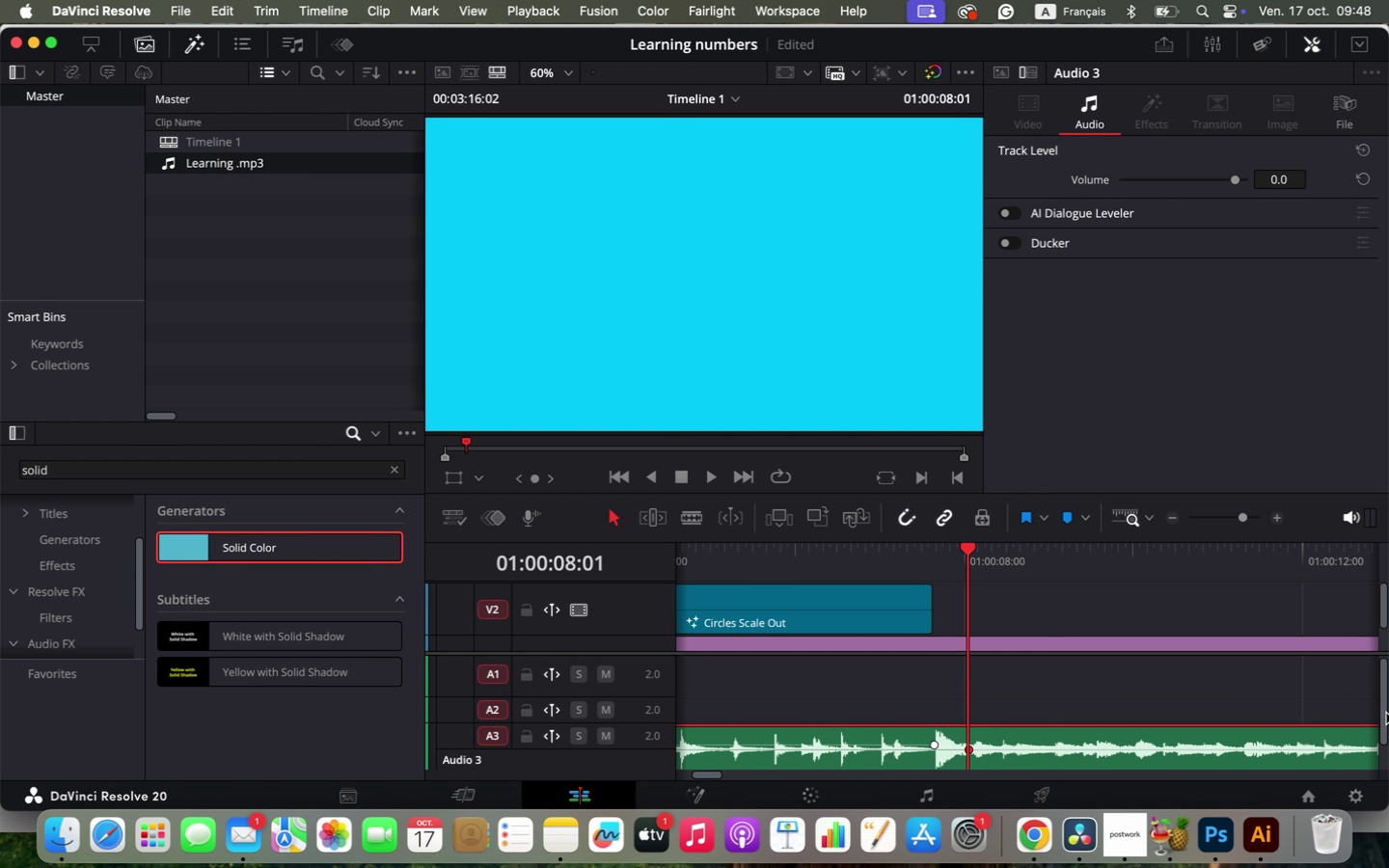 
left_click_drag(start_coordinate=[1382, 714], to_coordinate=[1384, 746])
 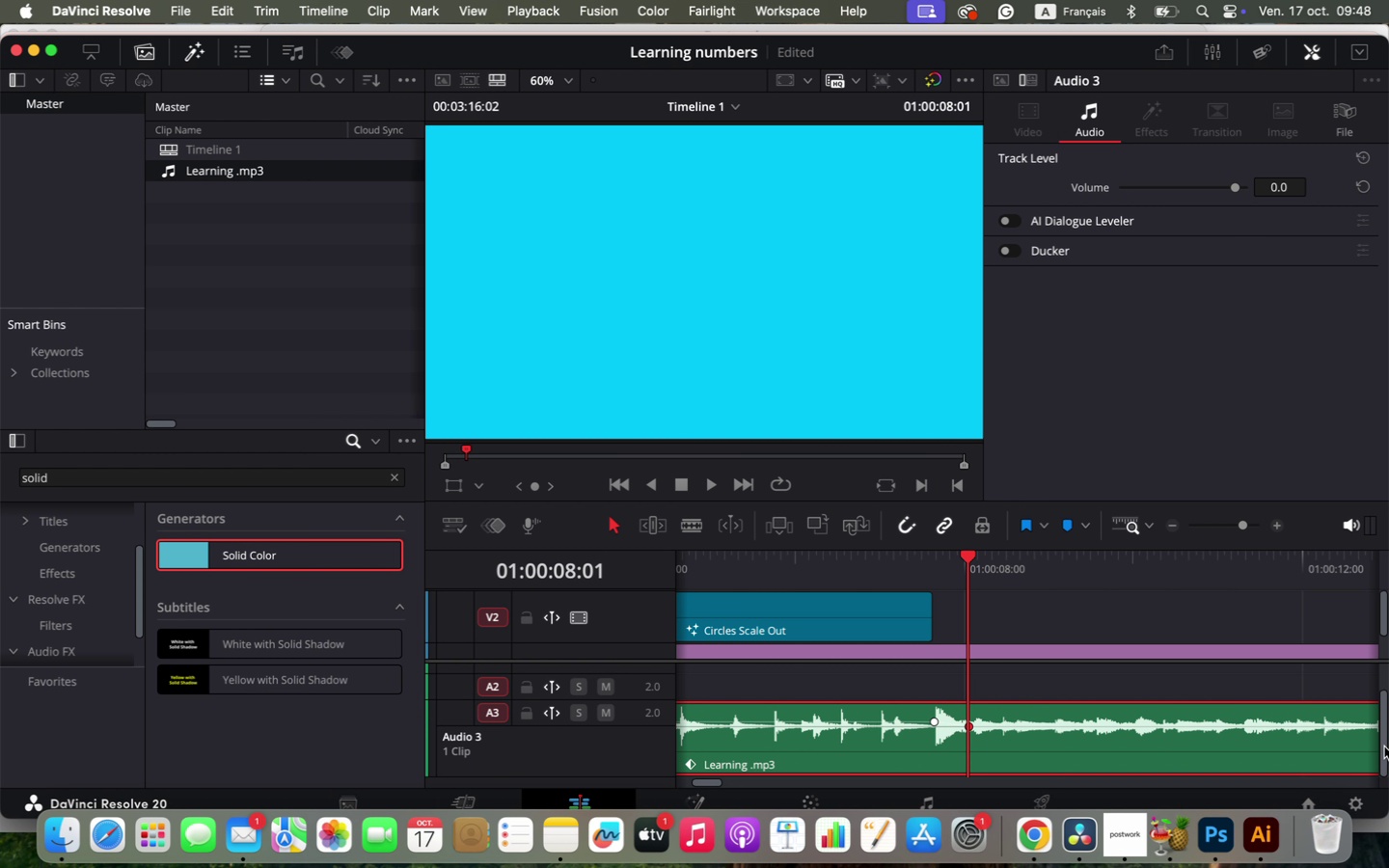 
left_click_drag(start_coordinate=[1066, 48], to_coordinate=[1064, 5])
 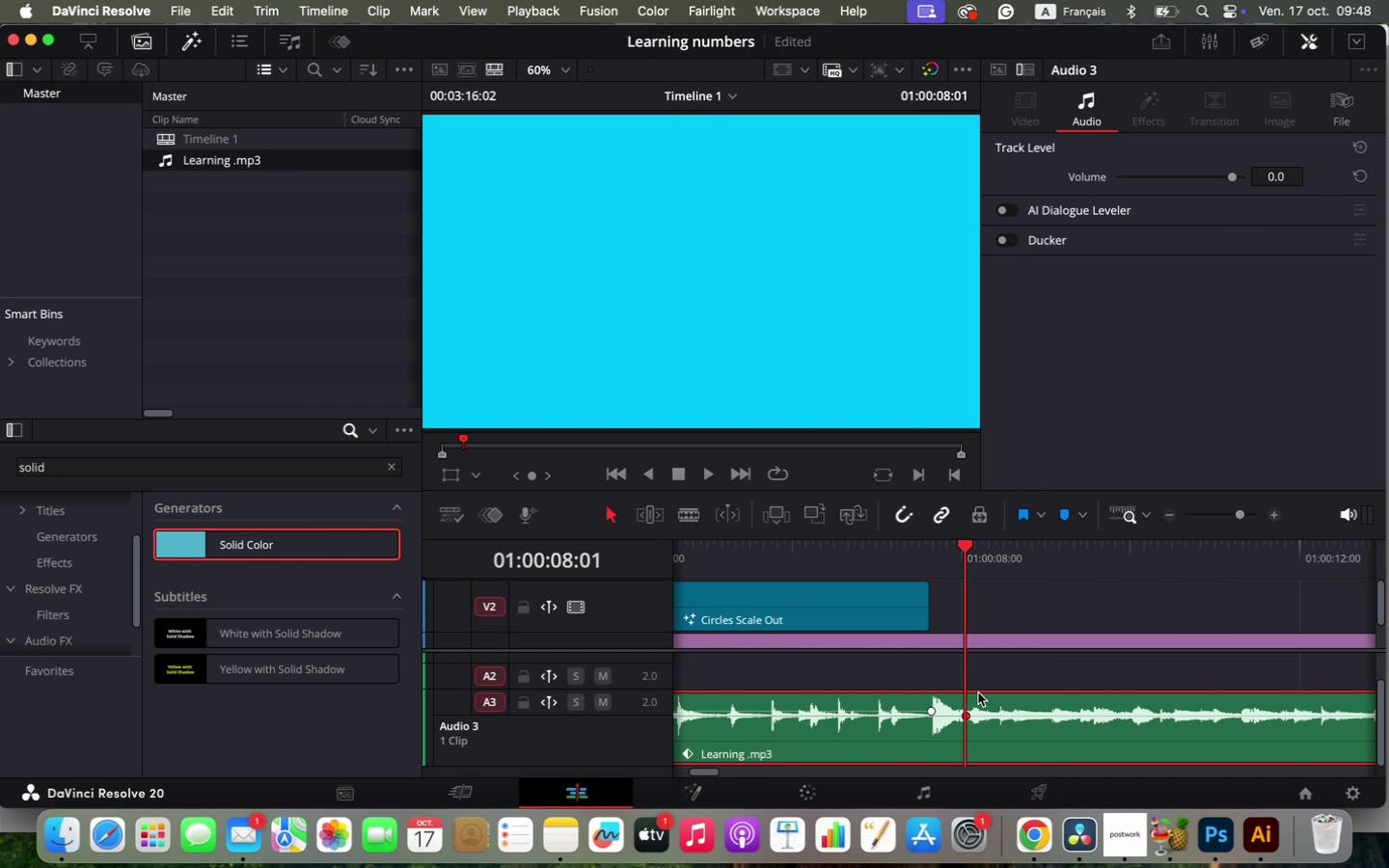 
left_click_drag(start_coordinate=[966, 718], to_coordinate=[971, 720])
 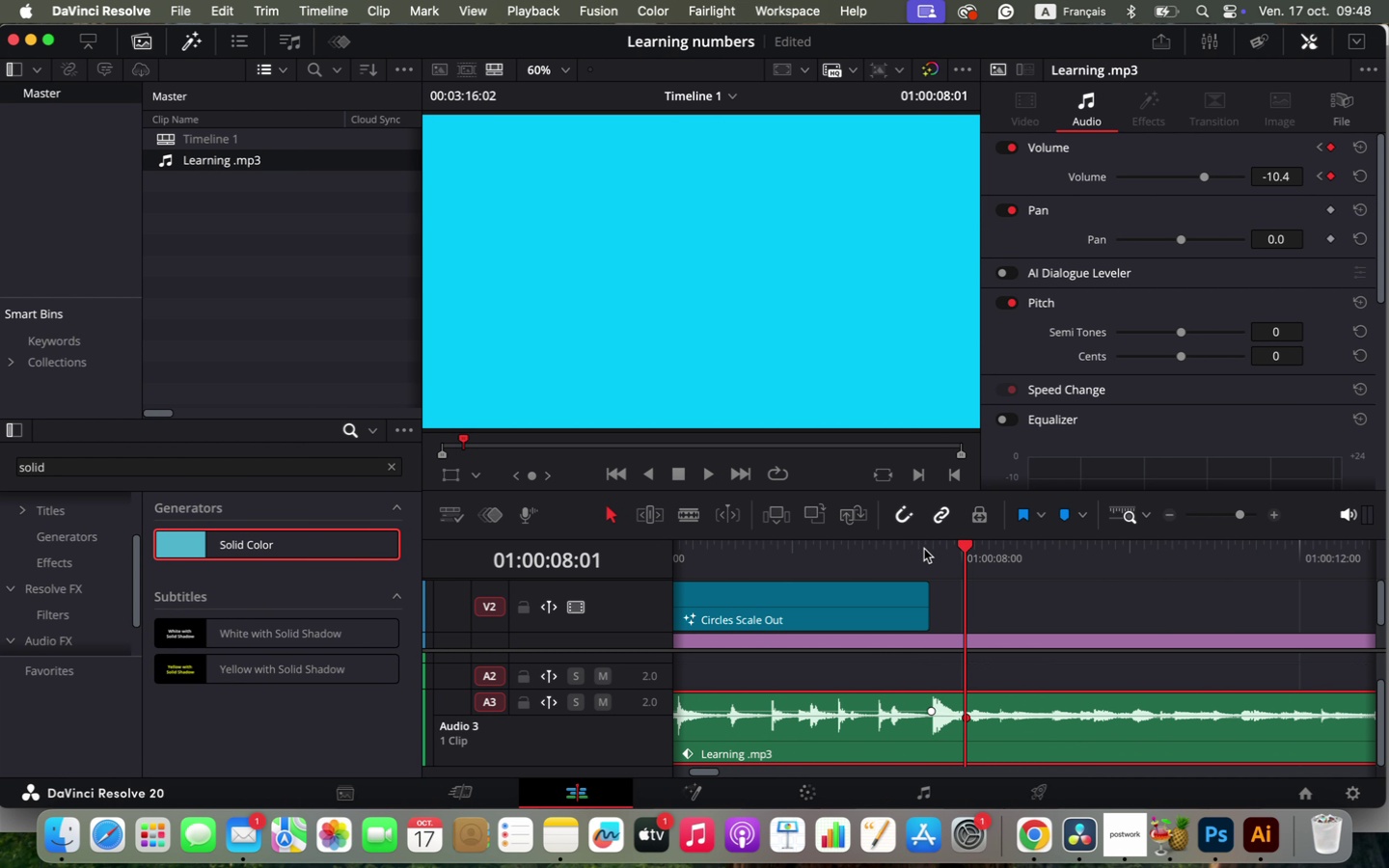 
left_click([919, 549])
 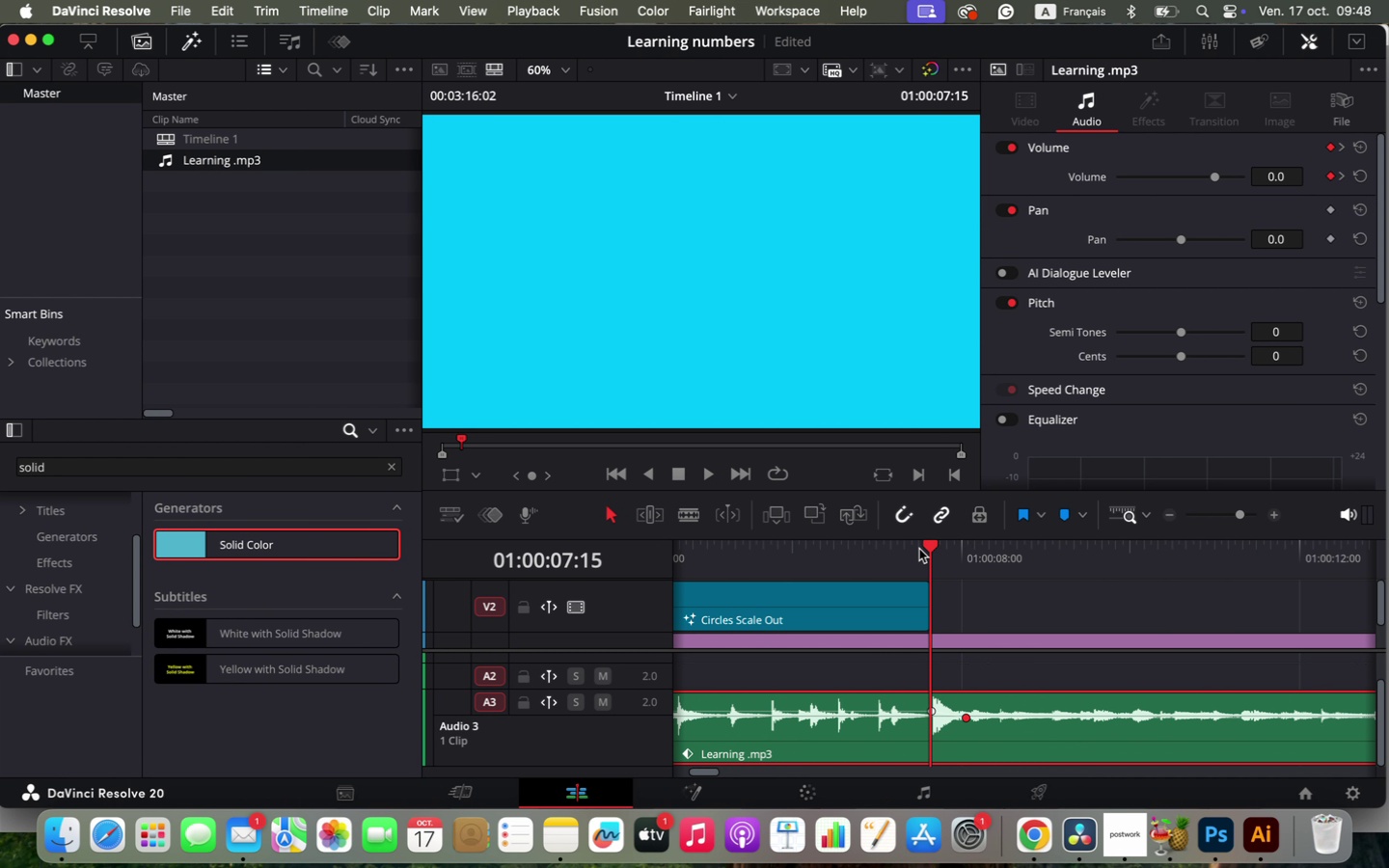 
key(Space)
 